 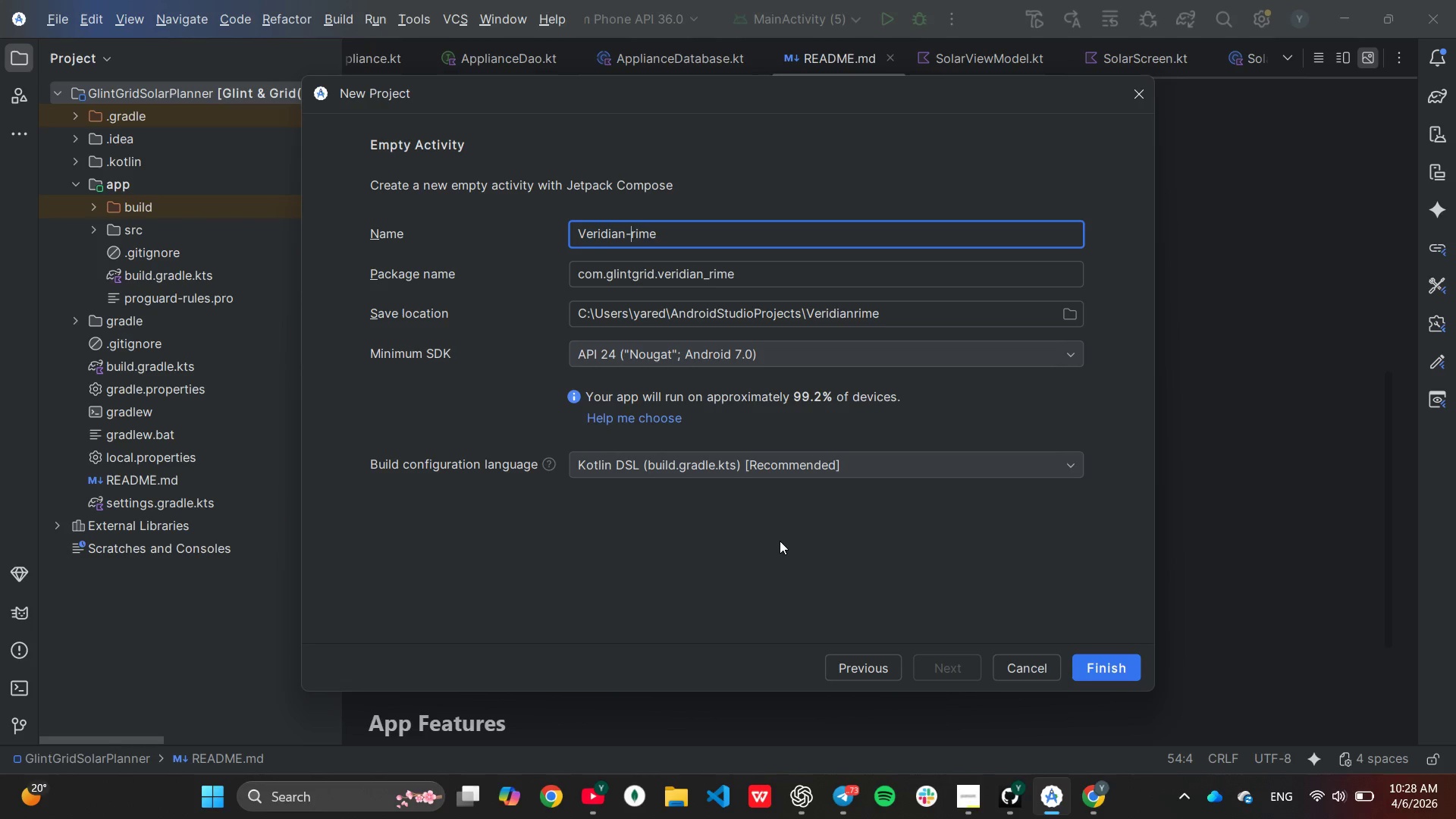 
key(P)
 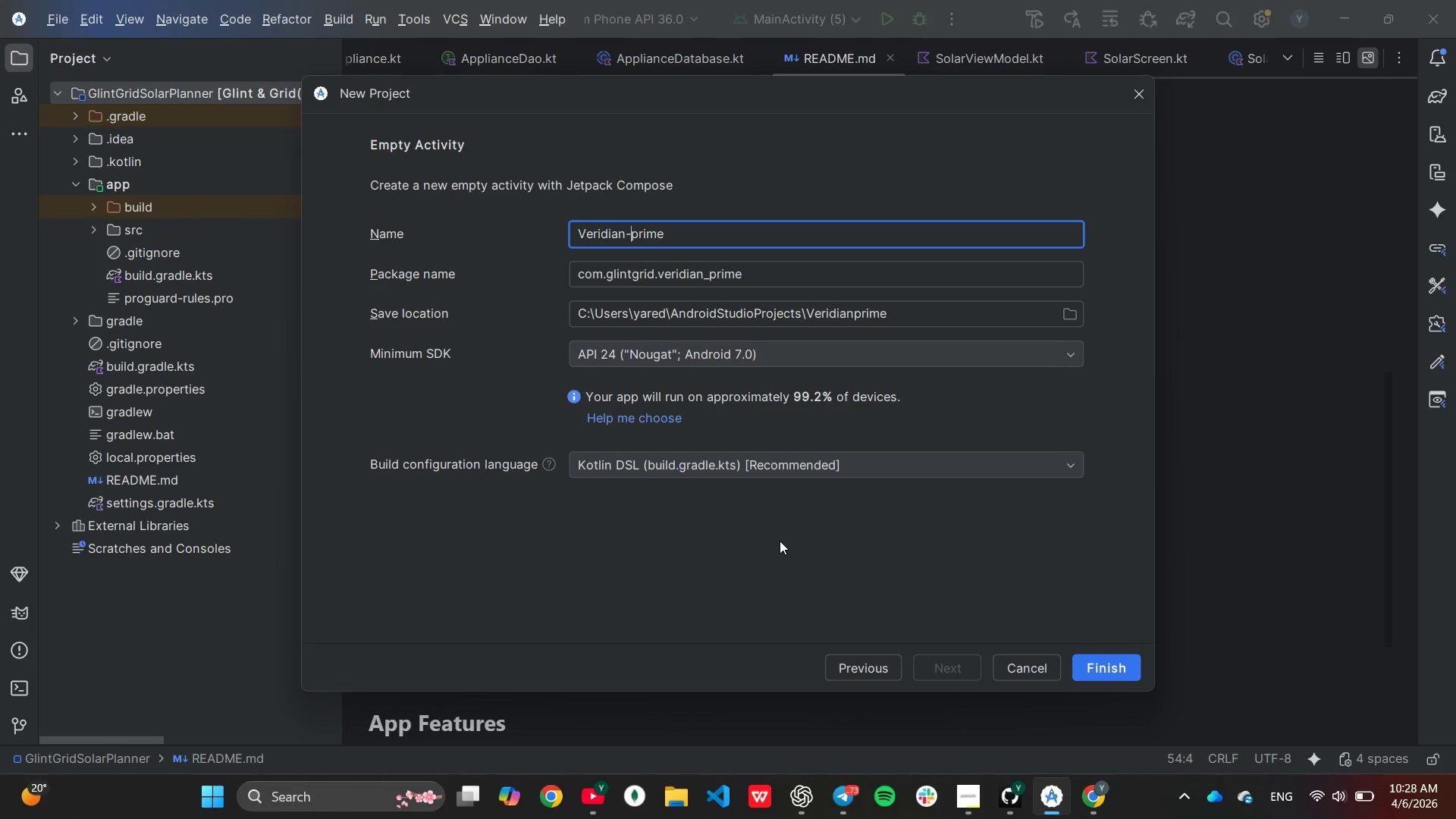 
hold_key(key=ArrowLeft, duration=0.61)
 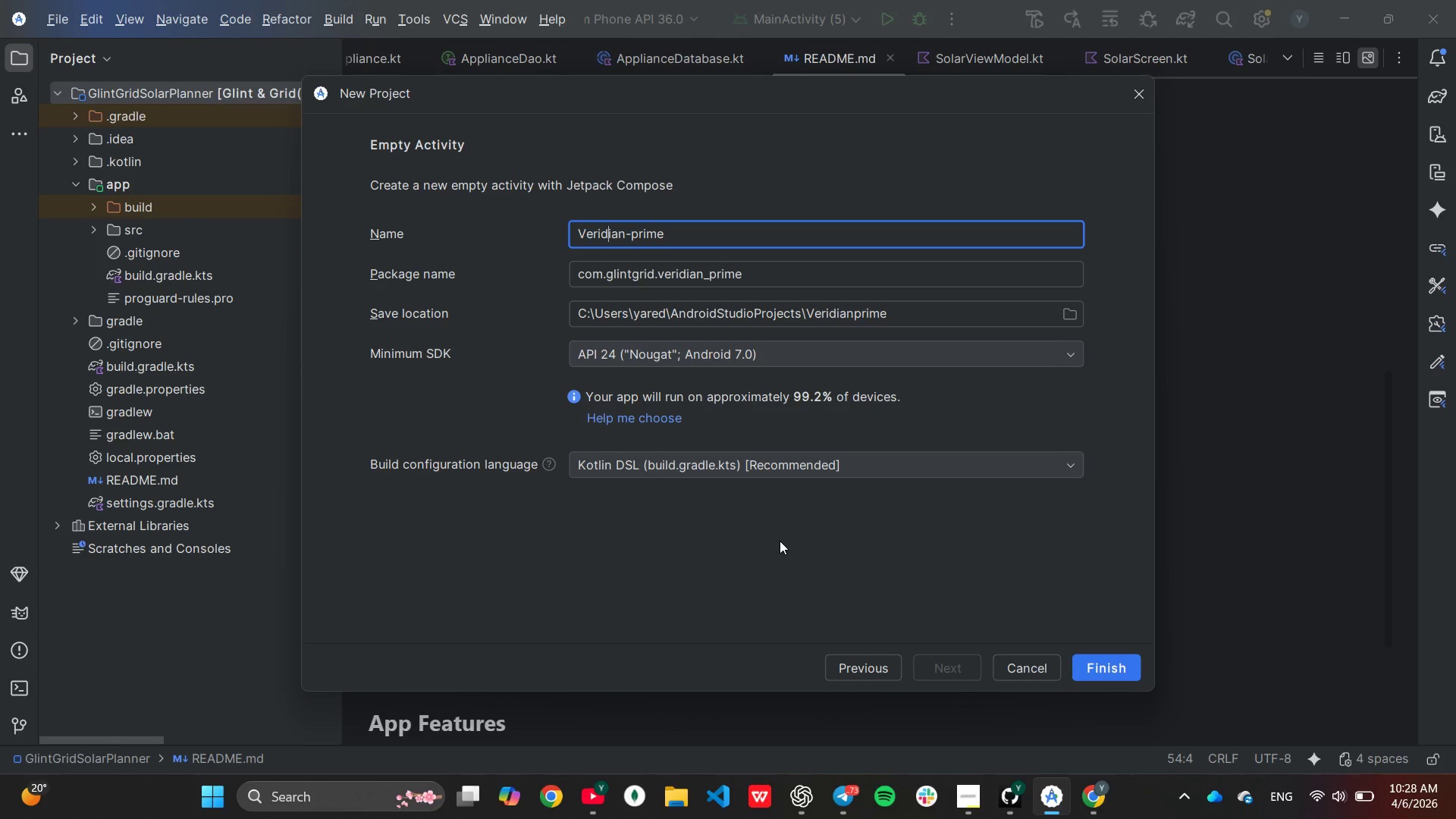 
key(ArrowLeft)
 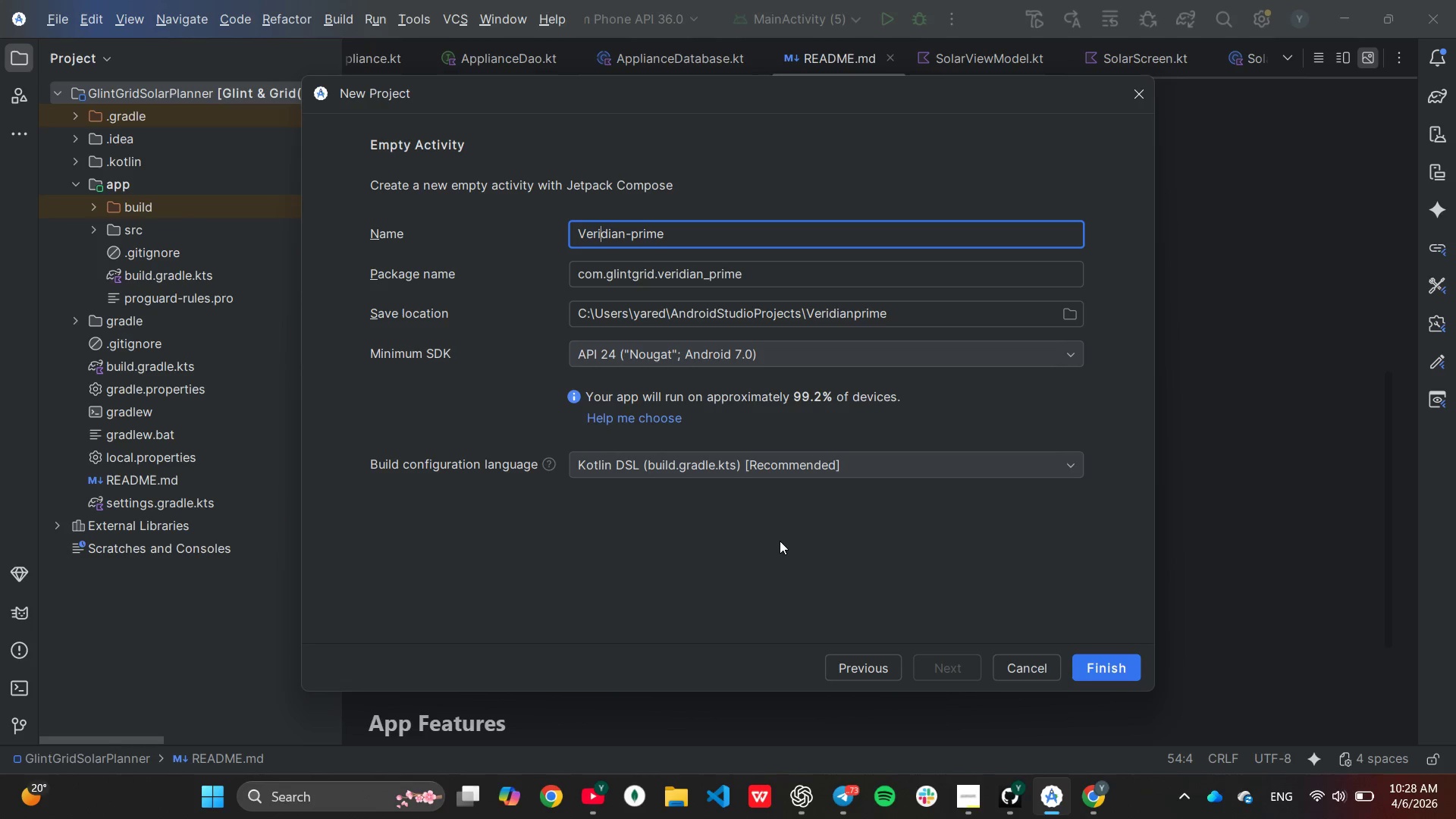 
key(ArrowLeft)
 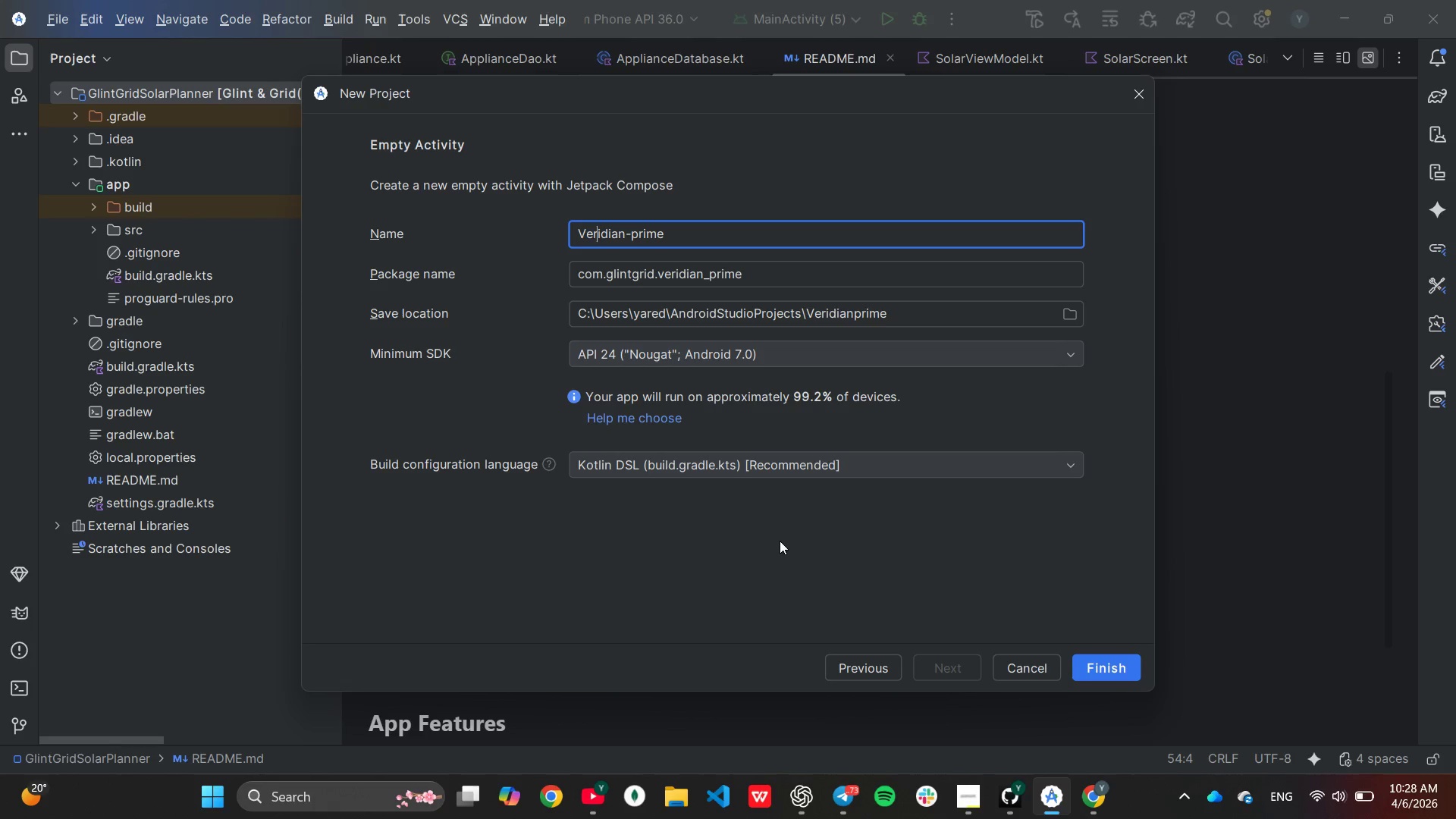 
key(ArrowLeft)
 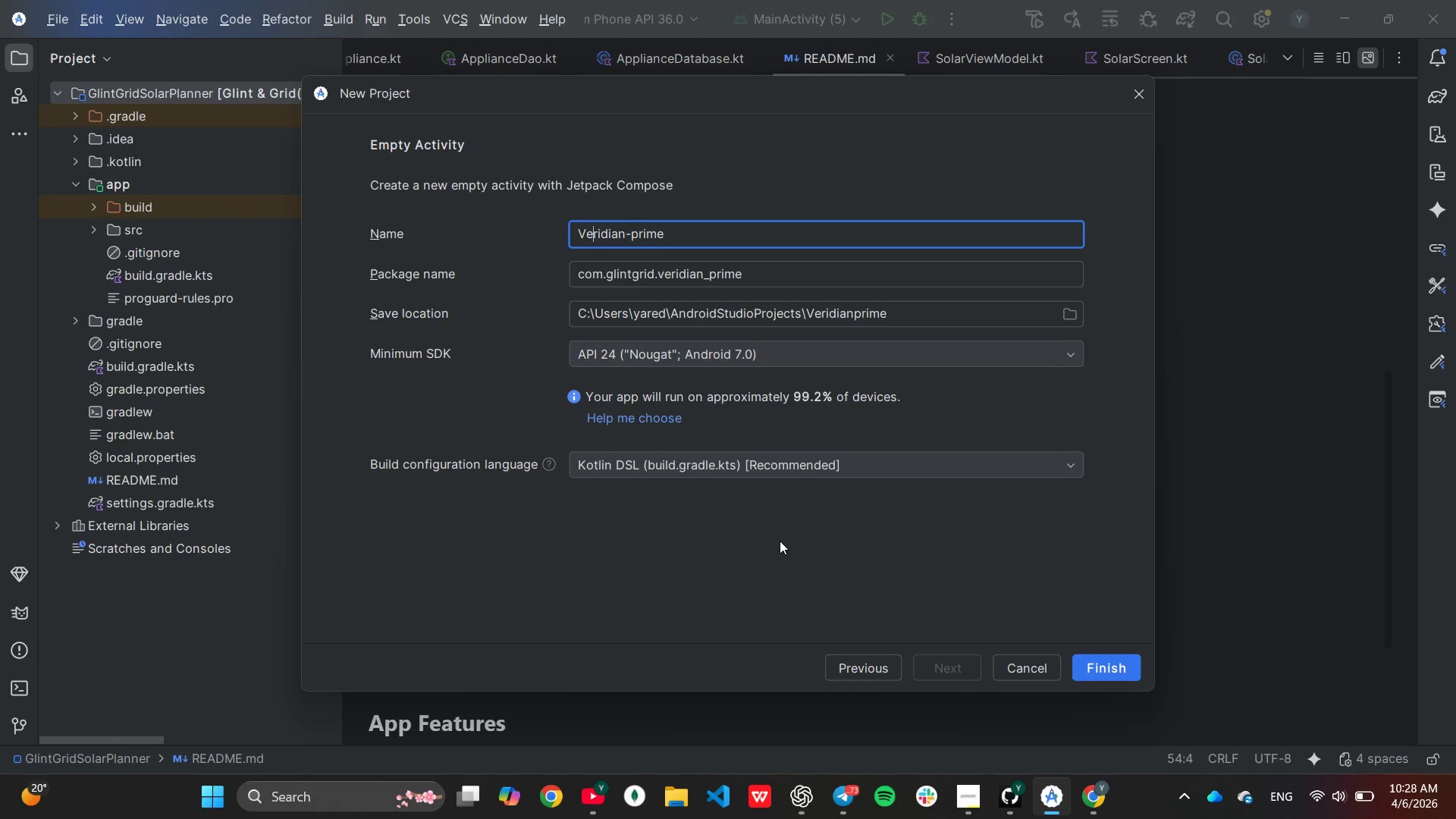 
key(ArrowLeft)
 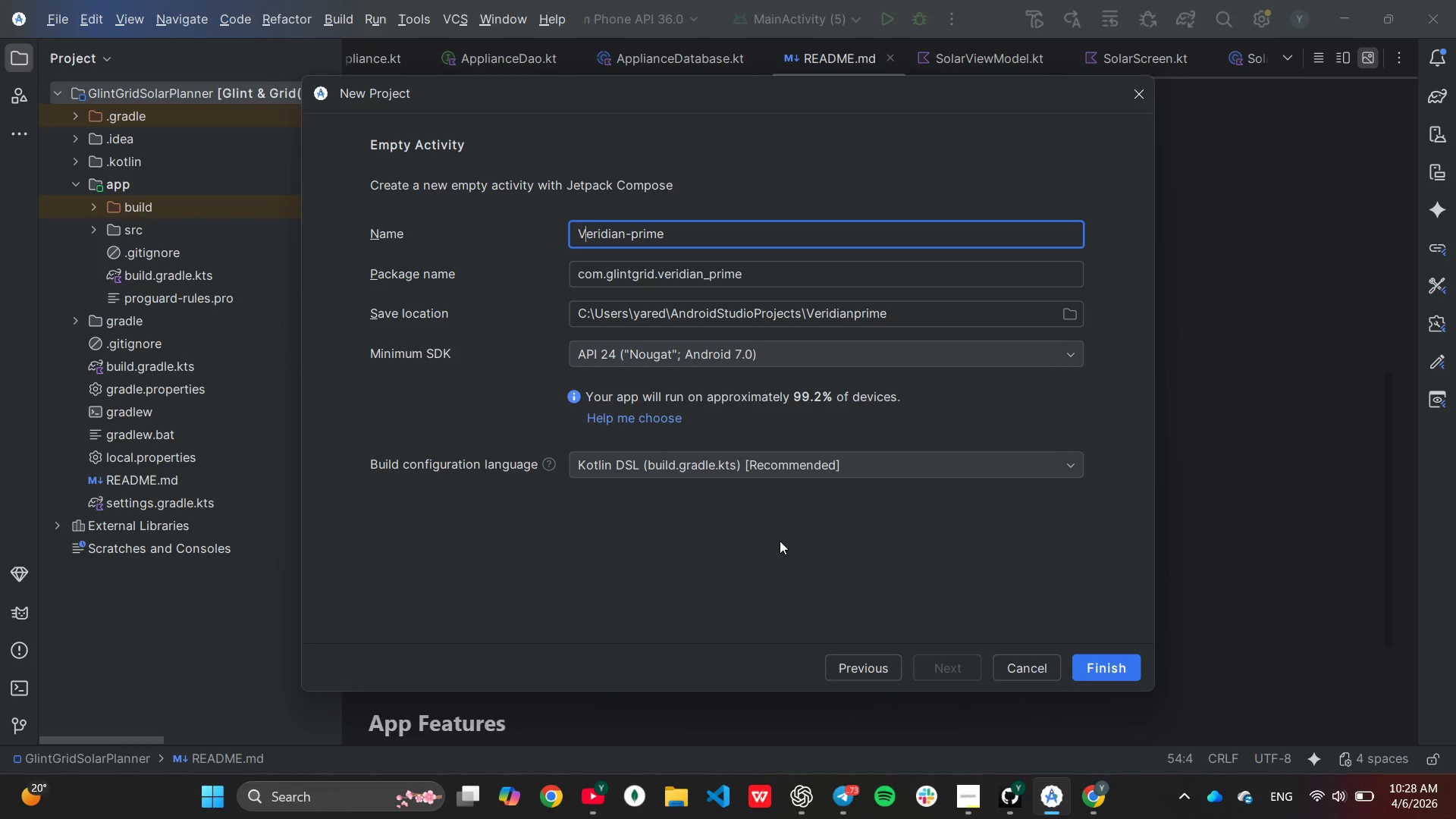 
key(ArrowLeft)
 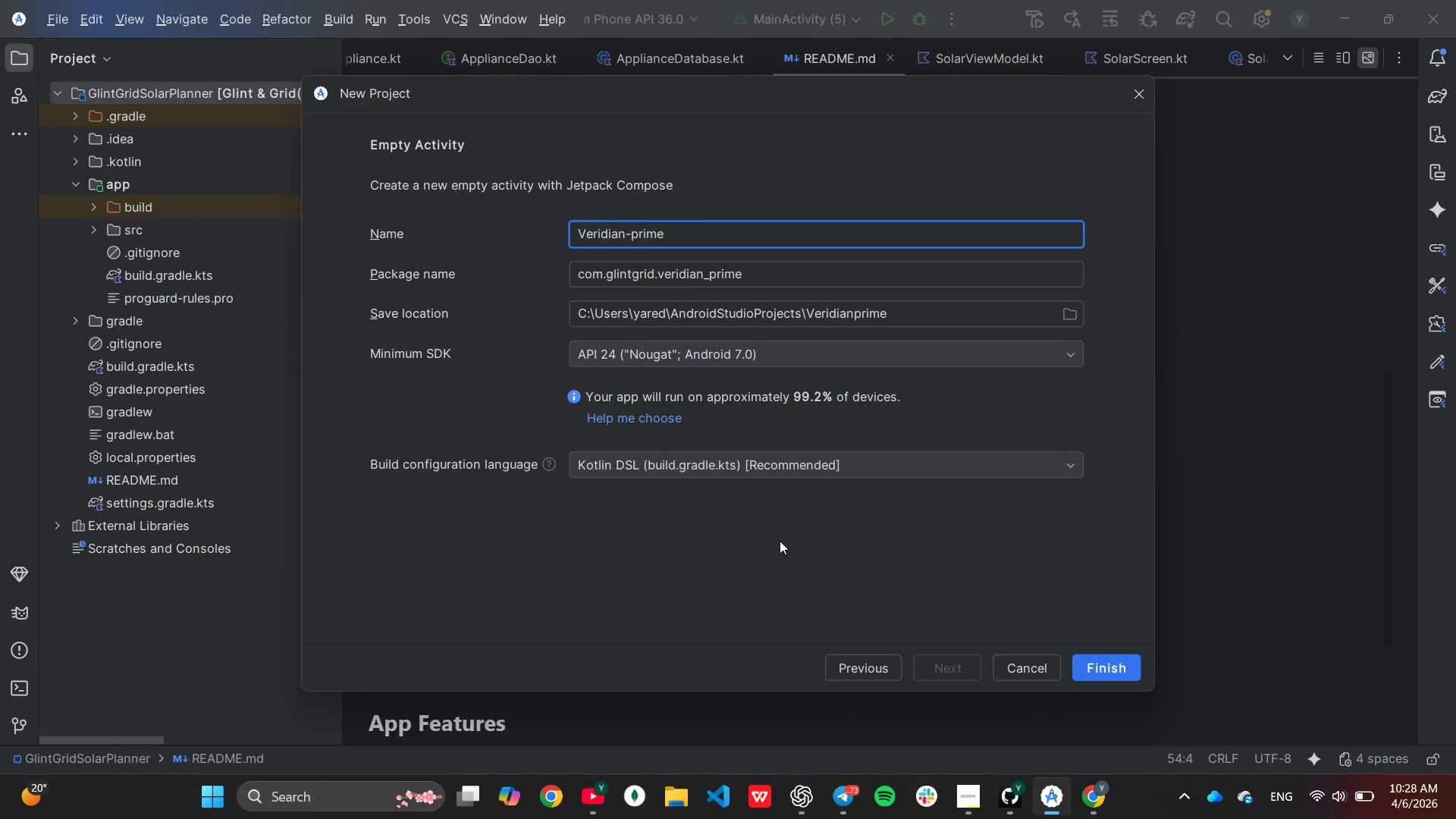 
key(Backspace)
type(v[End]-api)
 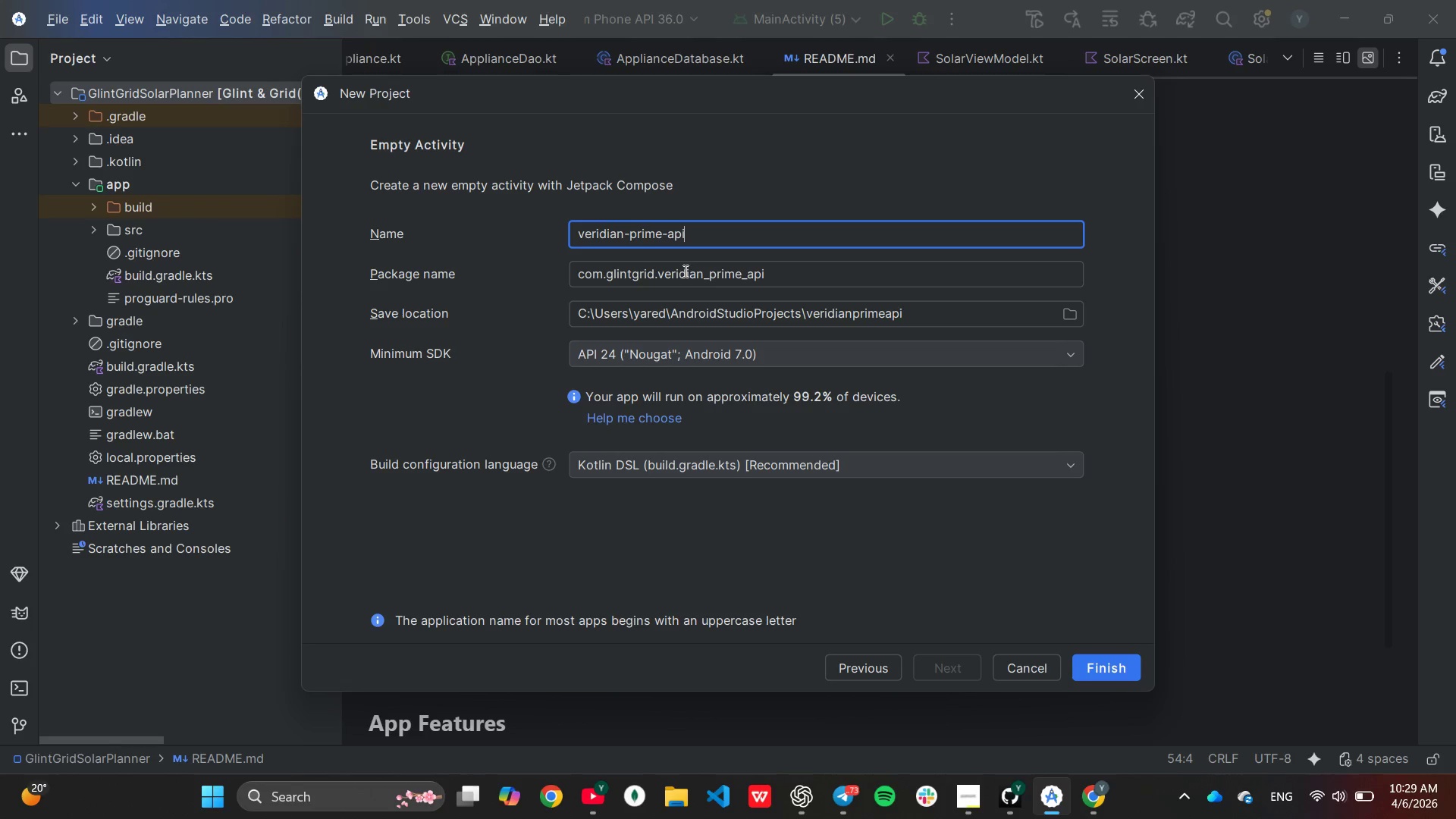 
wait(11.53)
 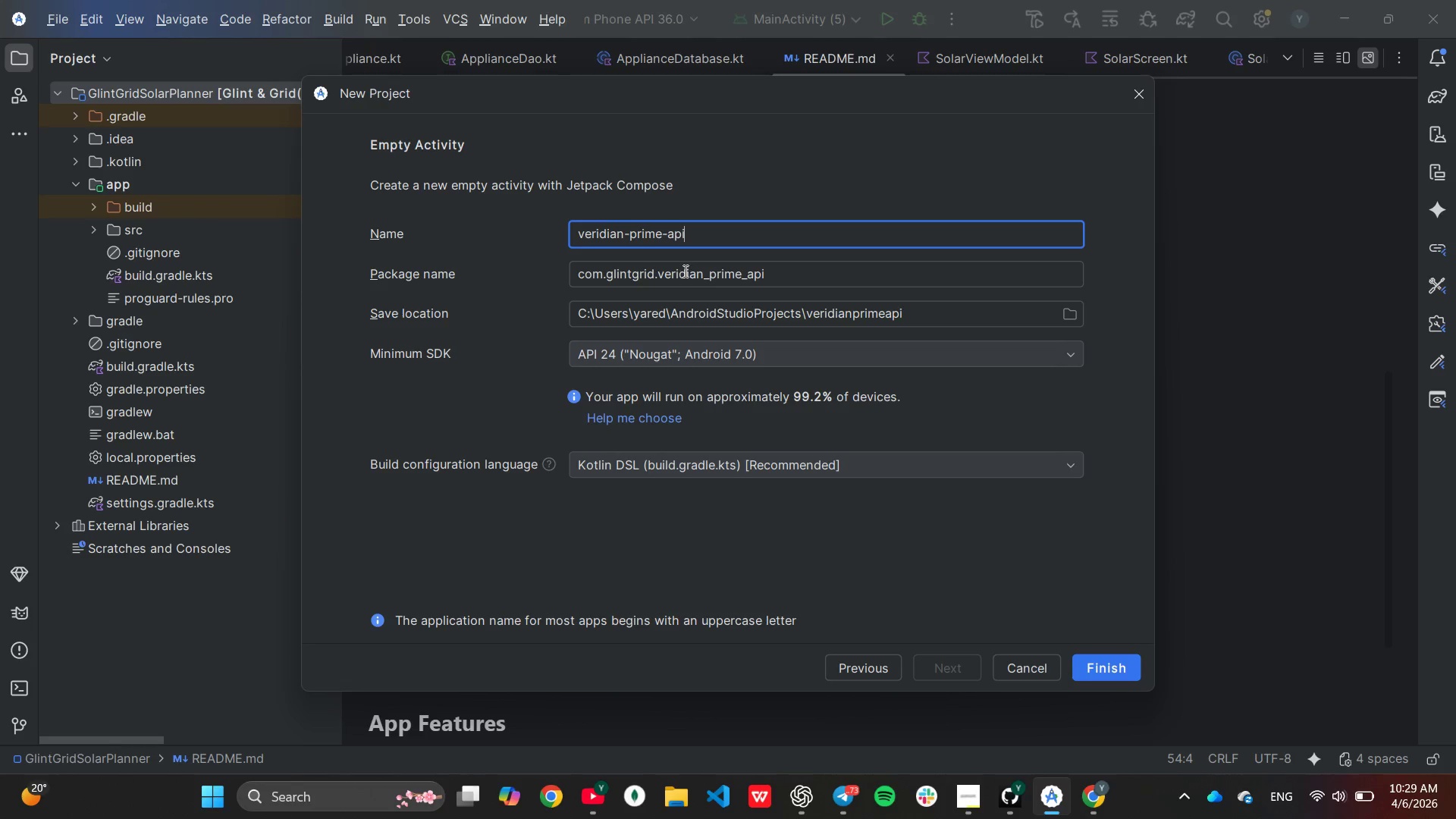 
left_click([656, 274])
 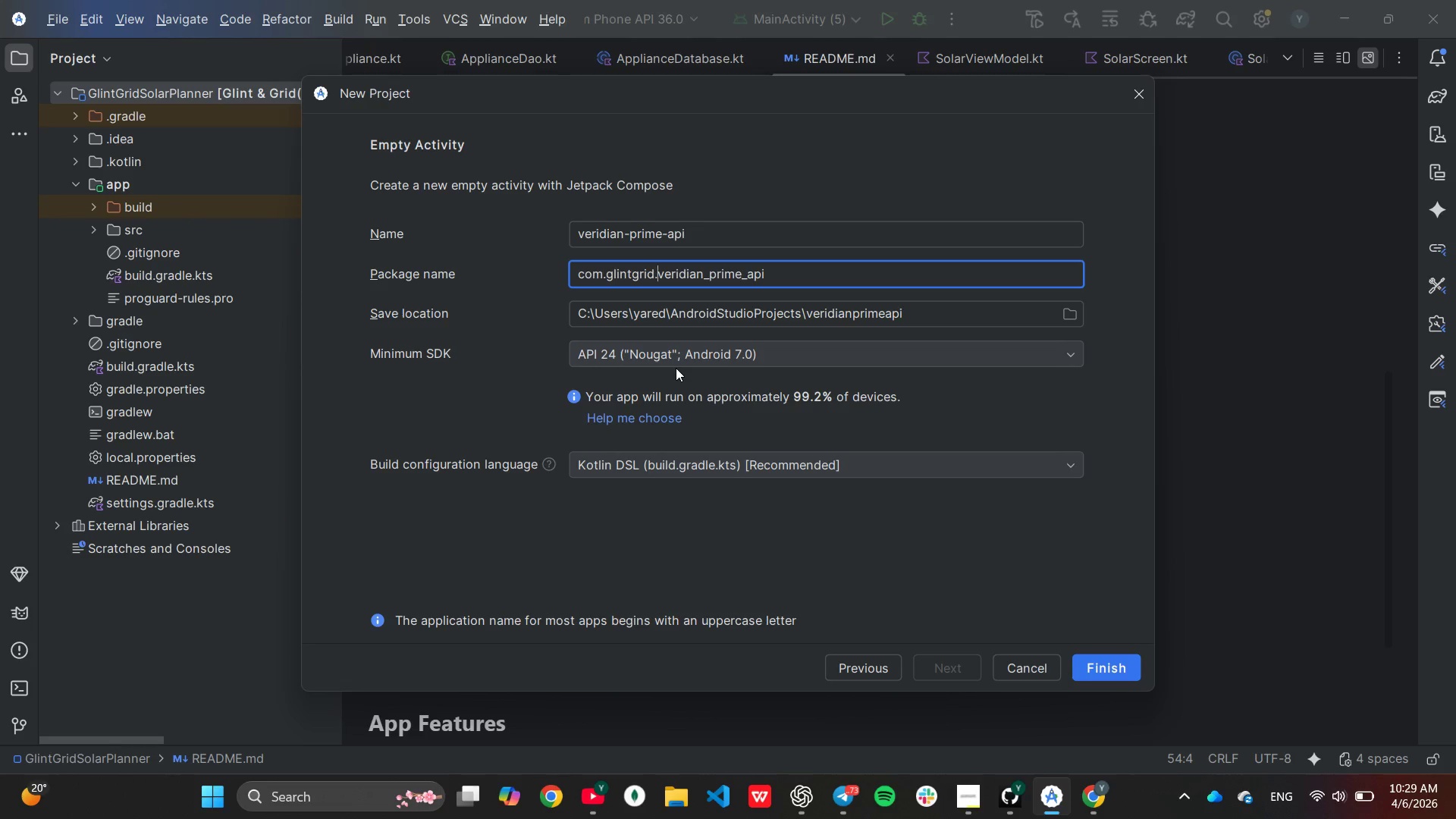 
key(Backspace)
 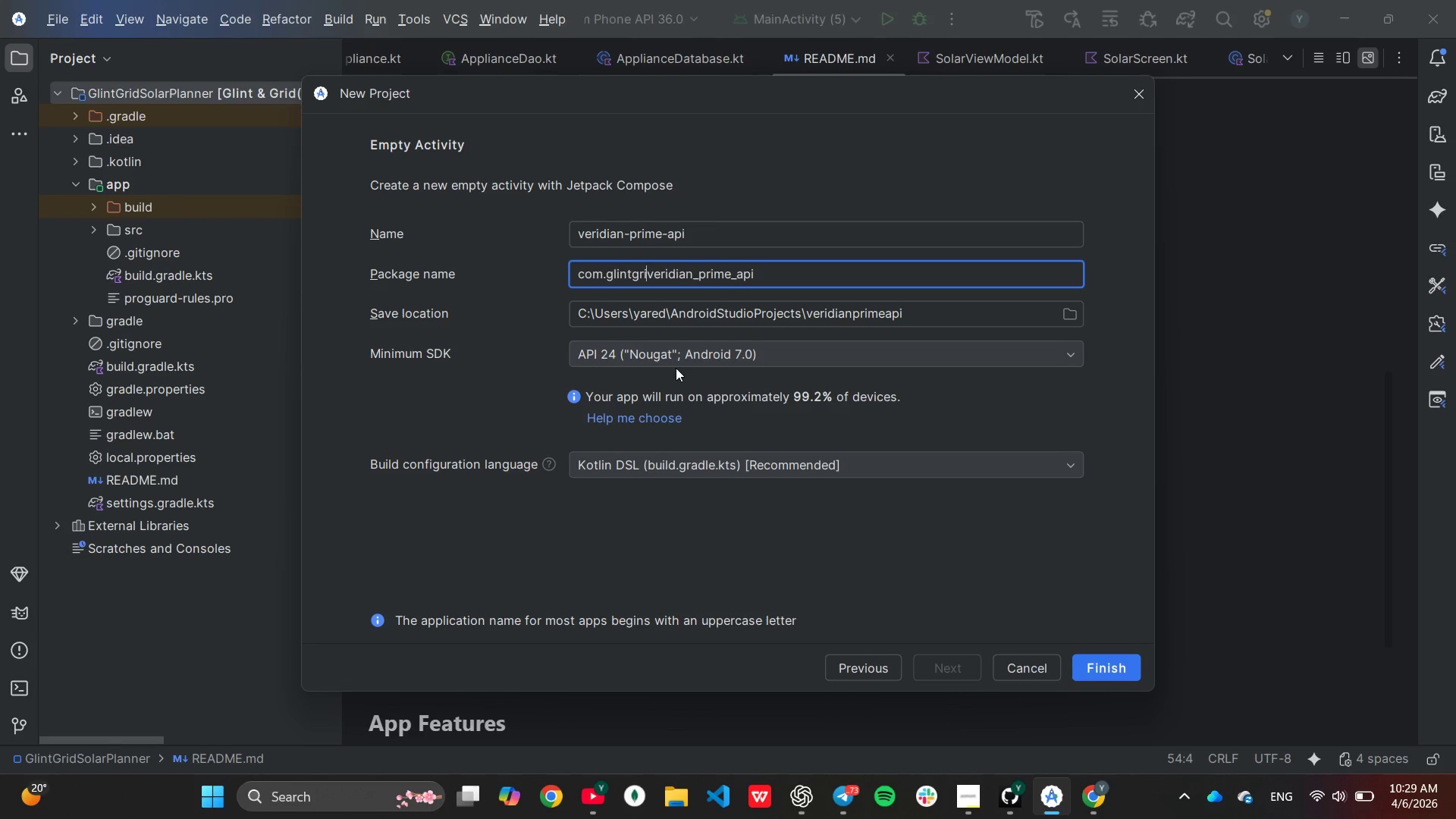 
key(Backspace)
 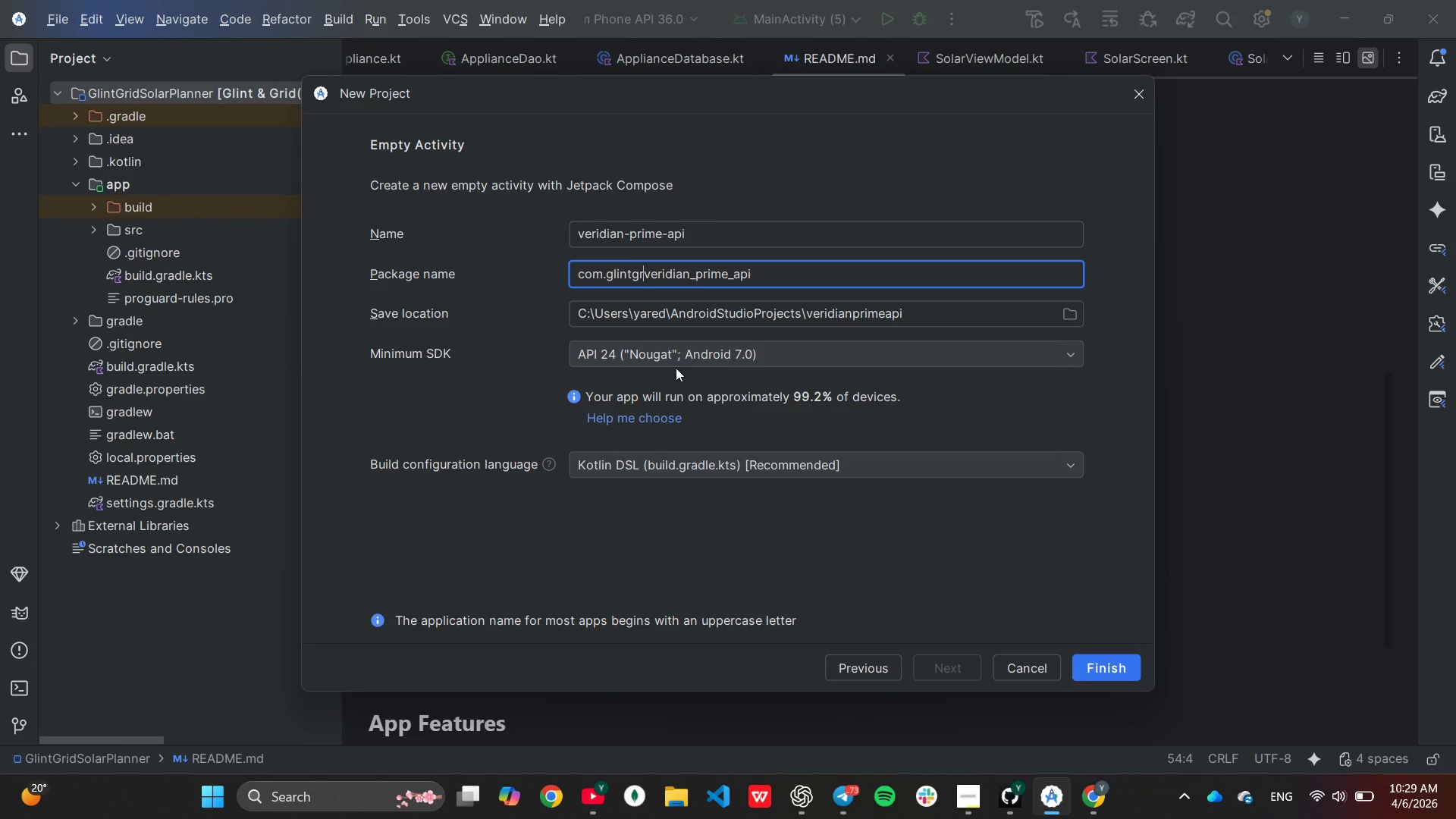 
key(Backspace)
 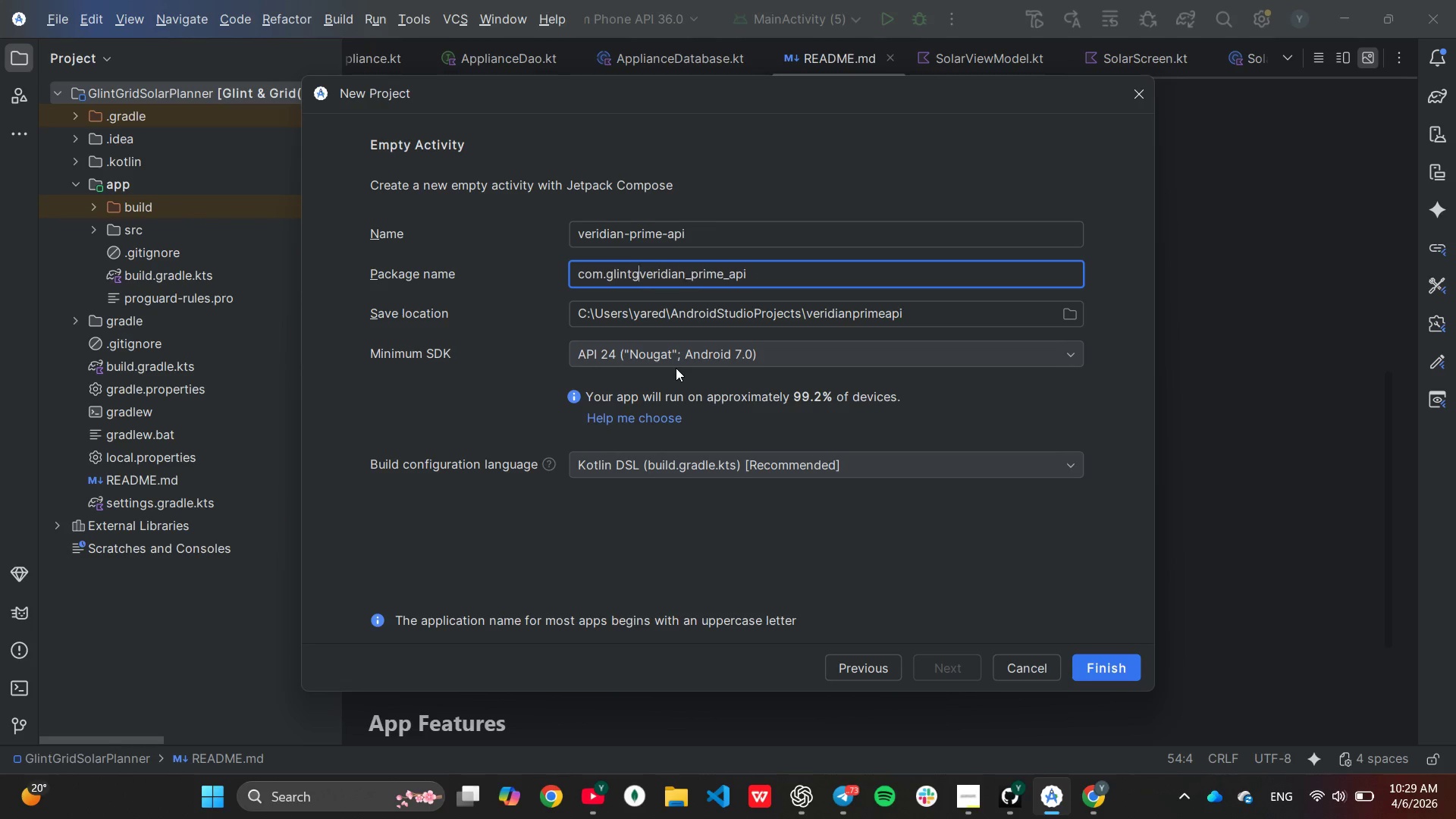 
key(Backspace)
 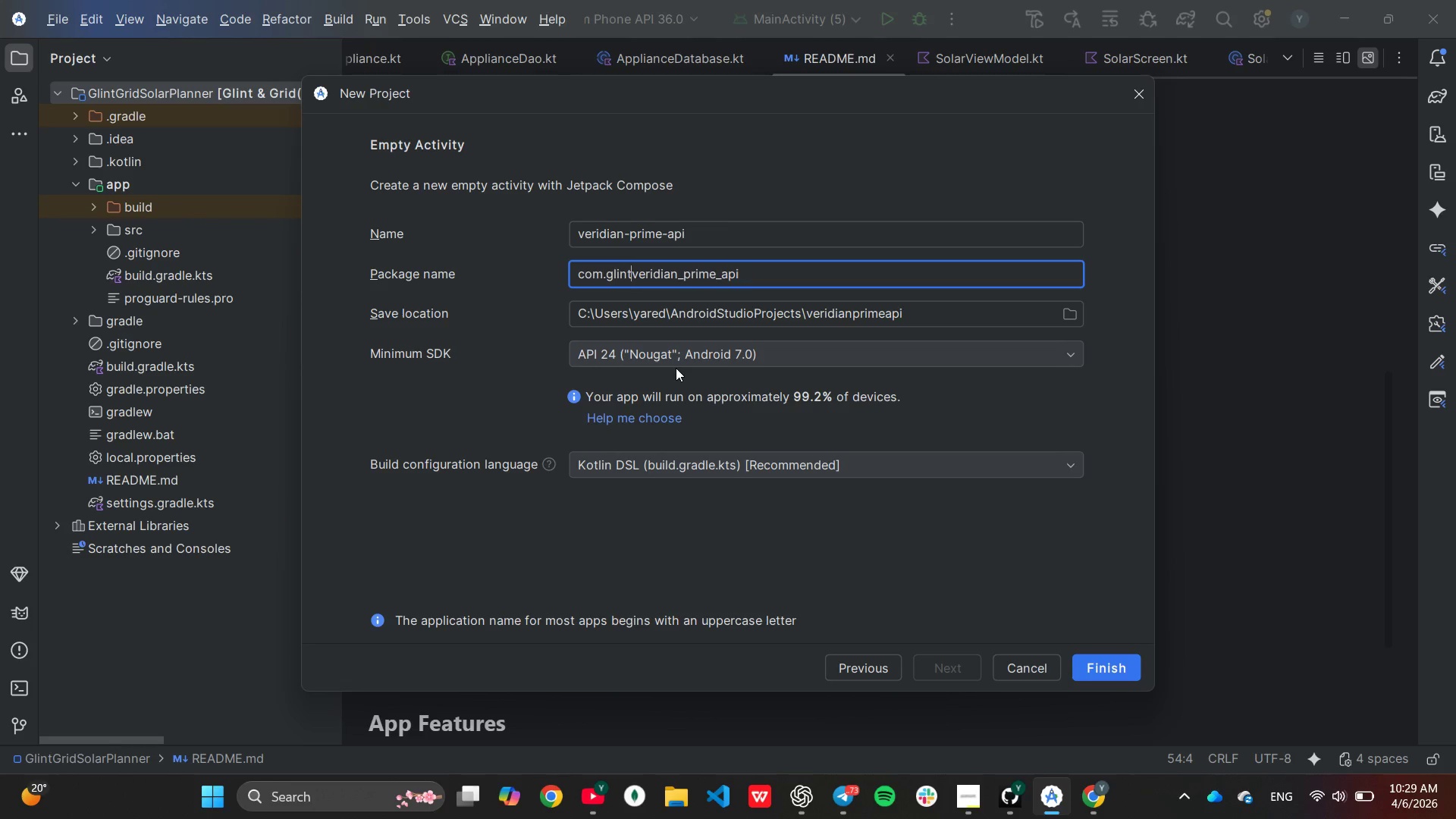 
key(Backspace)
 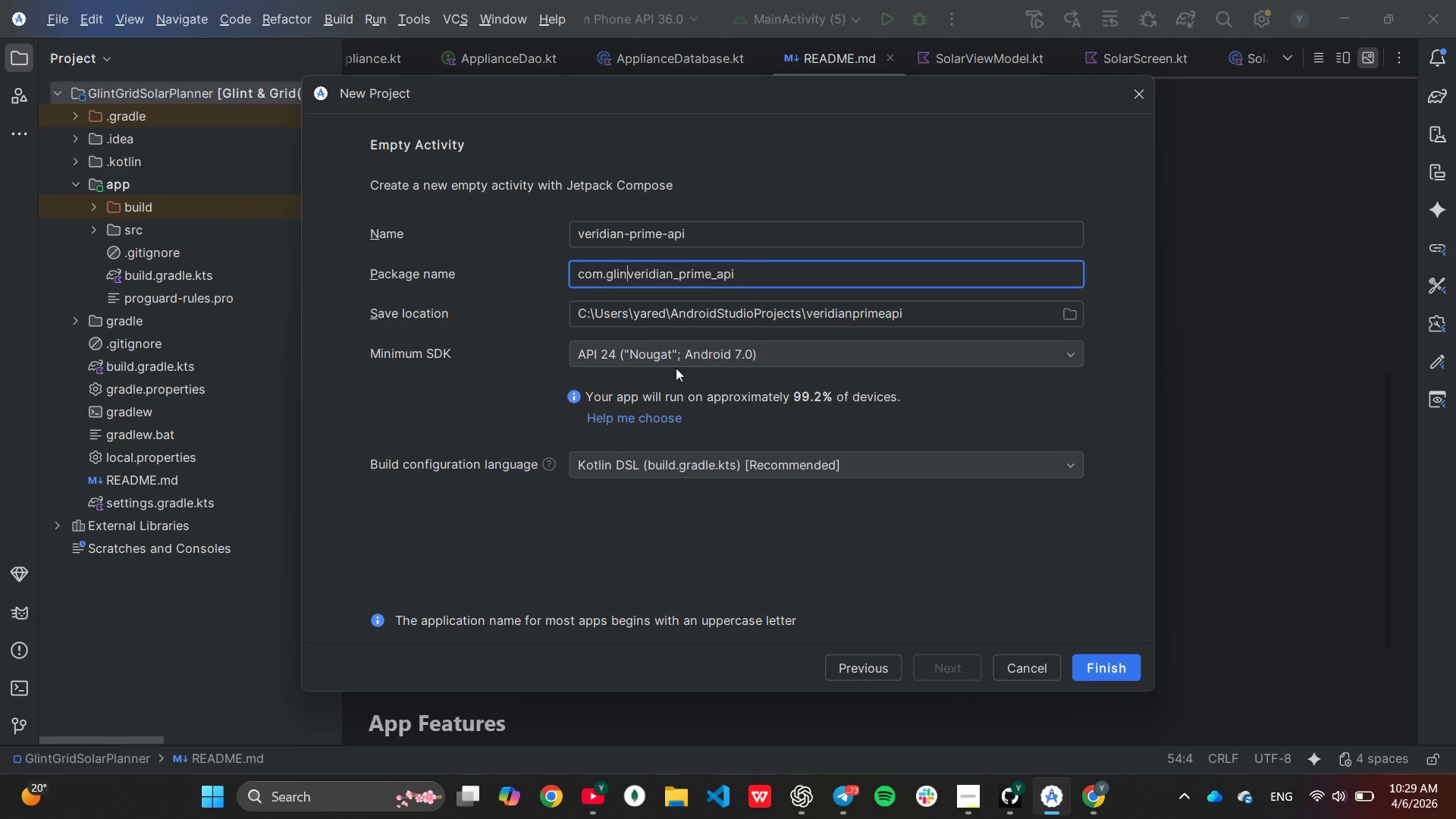 
key(Backspace)
 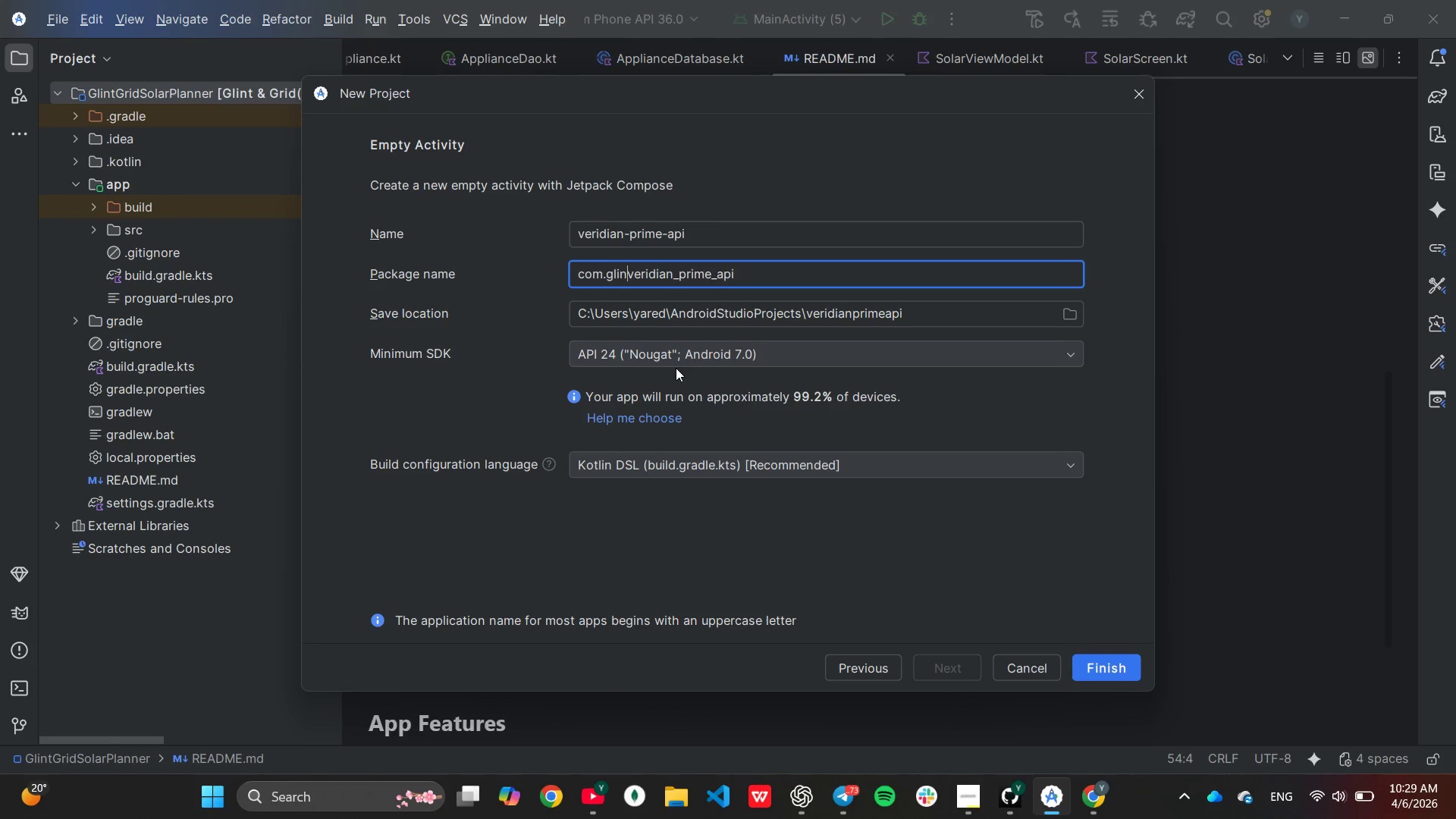 
key(Backspace)
 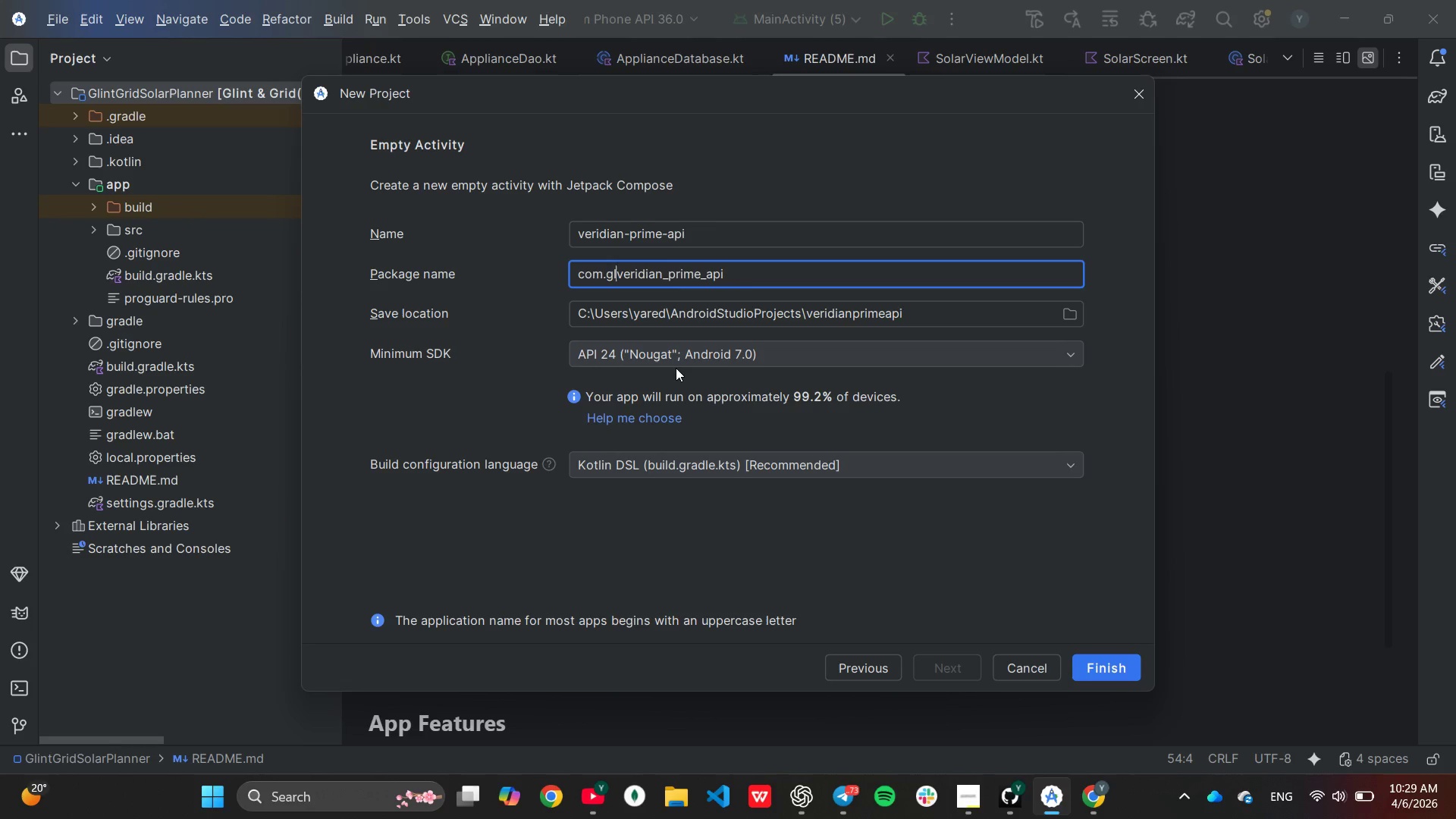 
key(Backspace)
 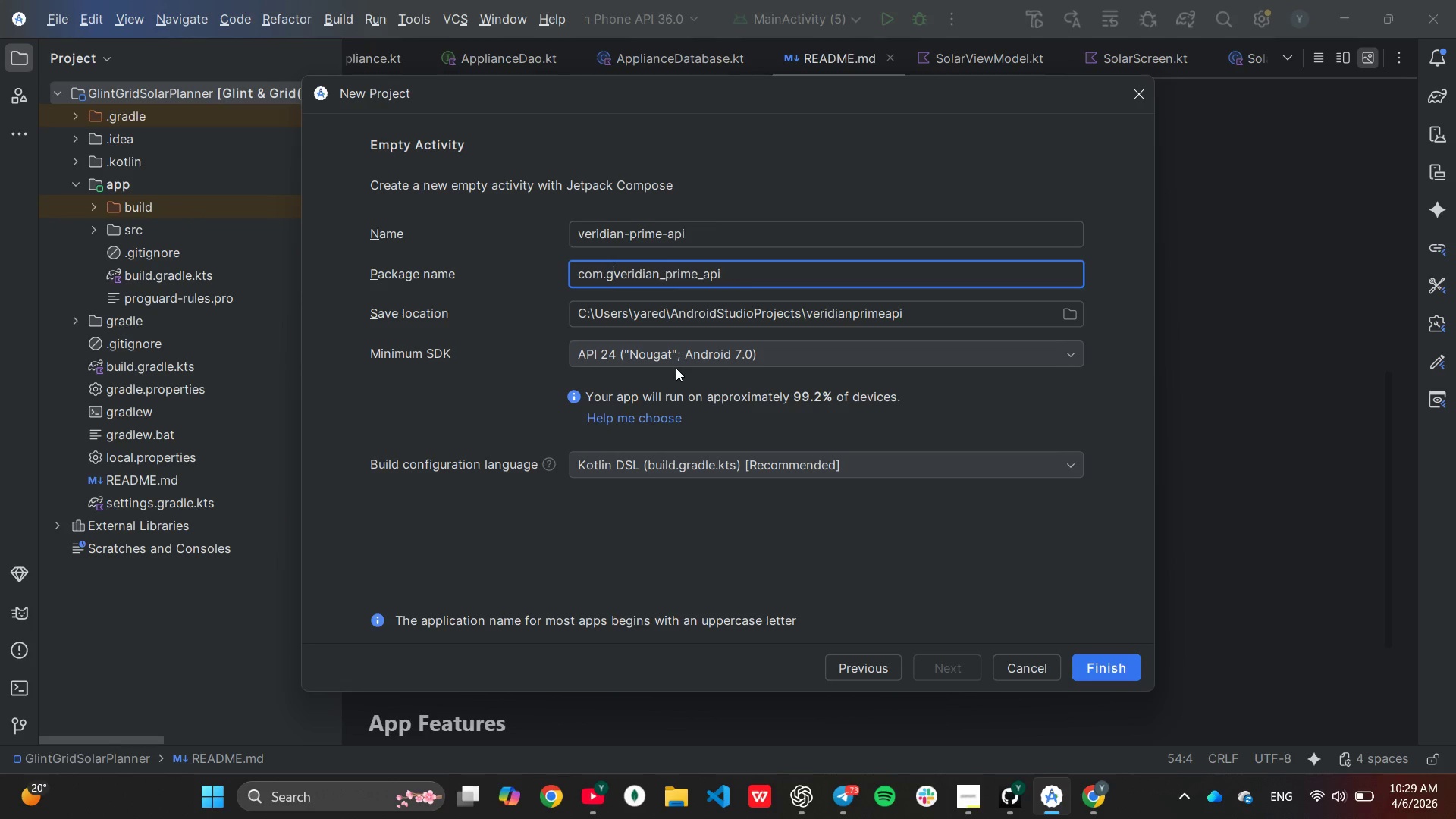 
key(Backspace)
 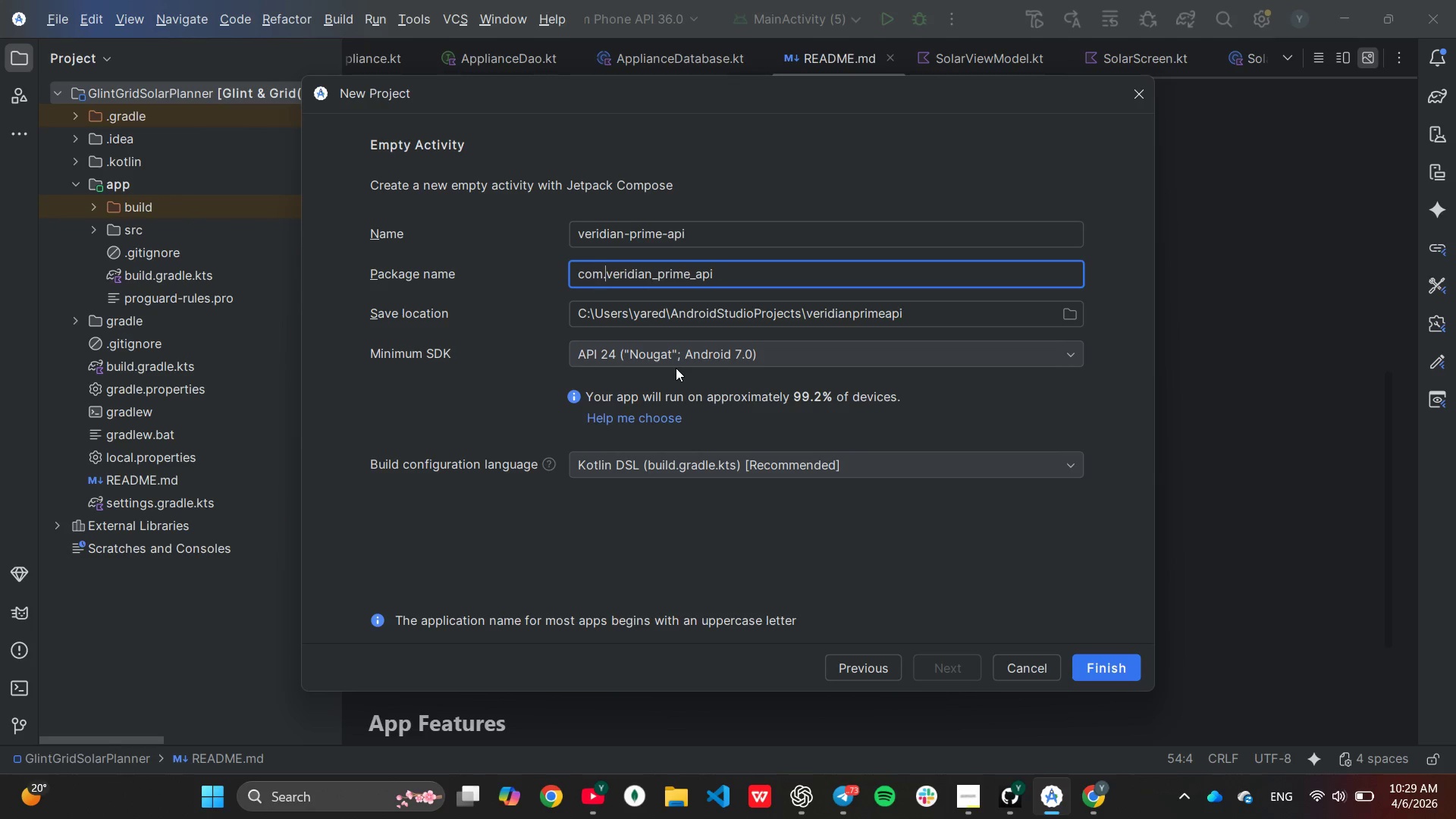 
key(Backspace)
 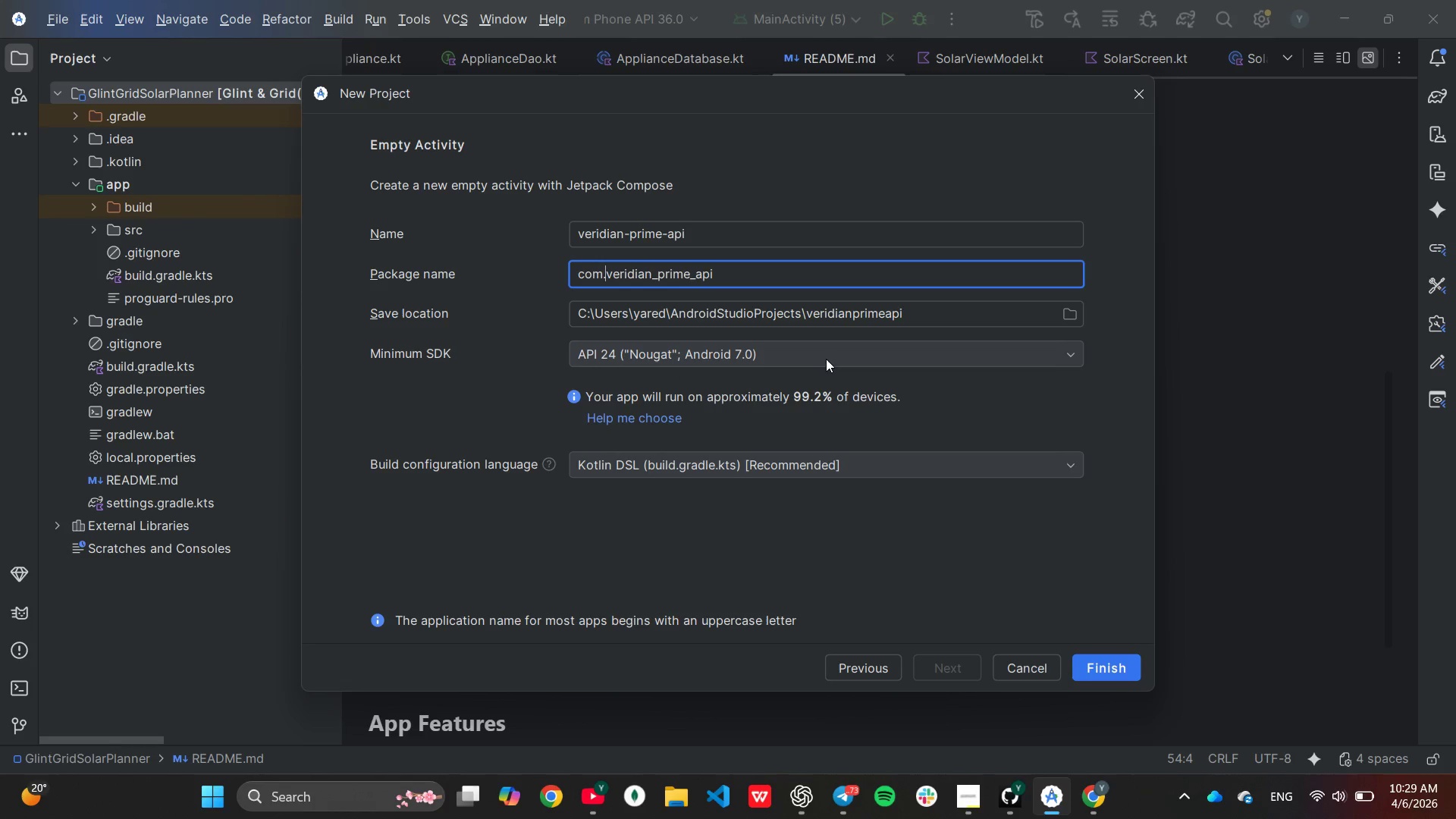 
wait(9.06)
 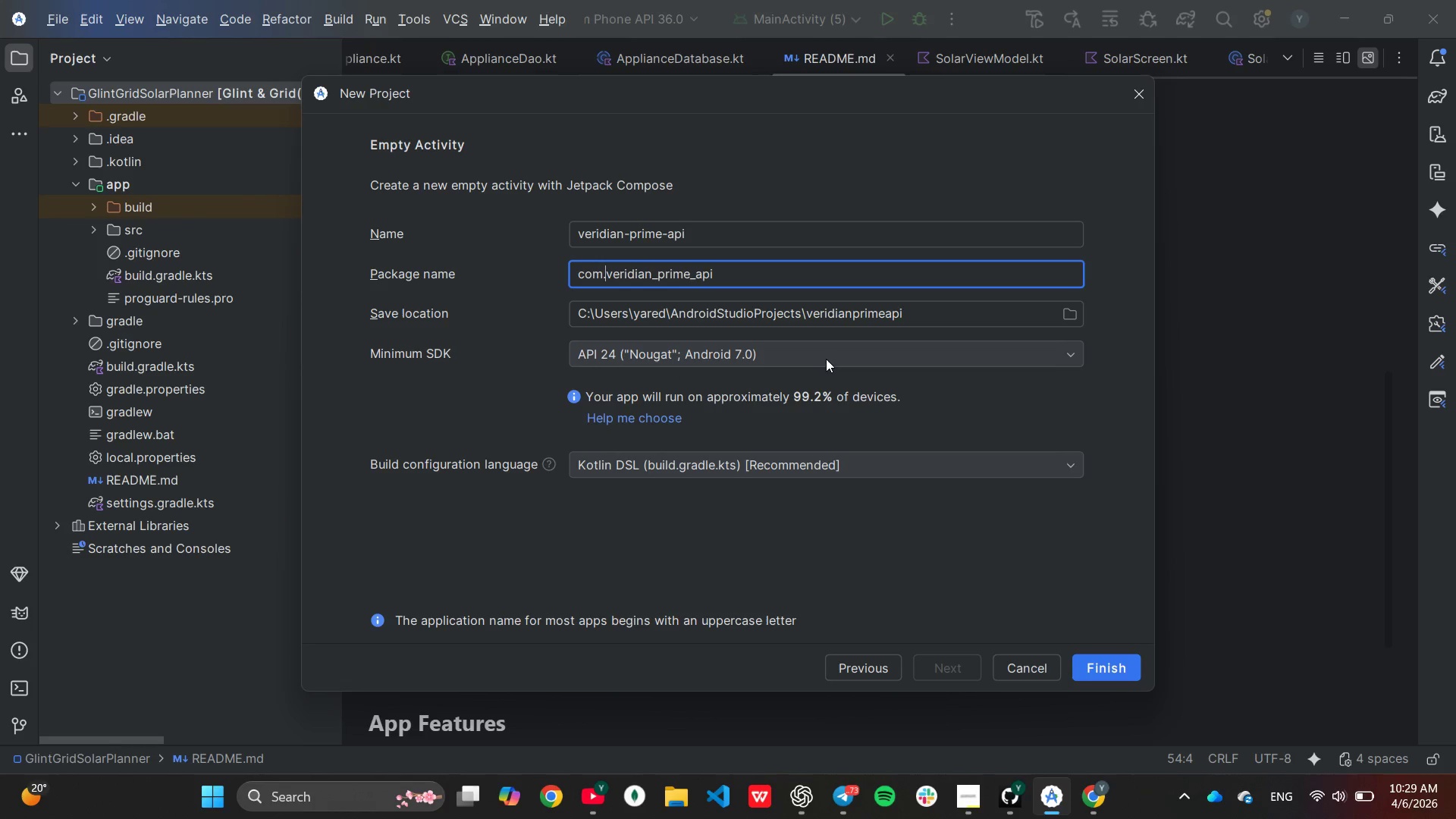 
scroll: coordinate [828, 416], scroll_direction: none, amount: 0.0
 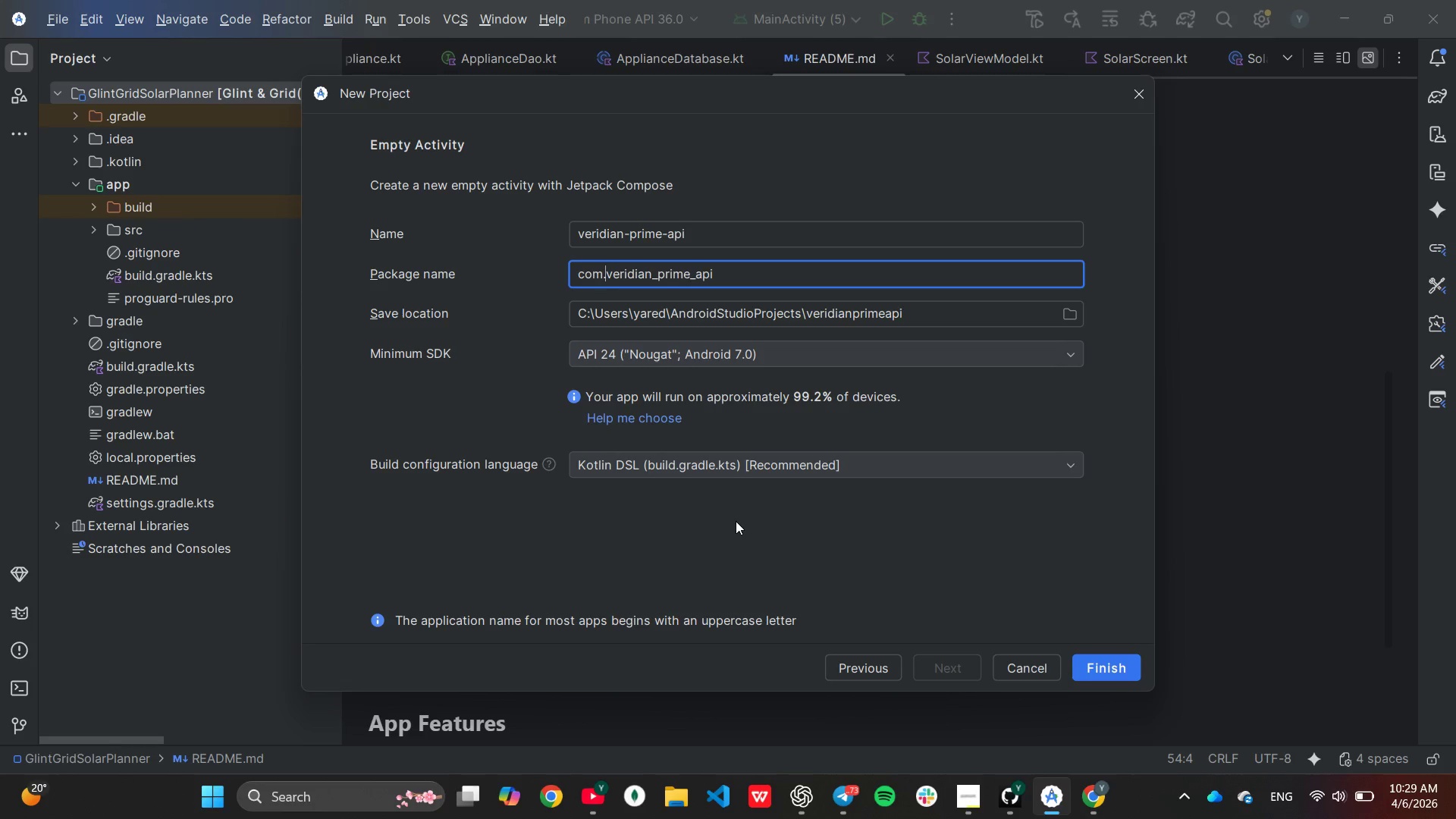 
wait(7.63)
 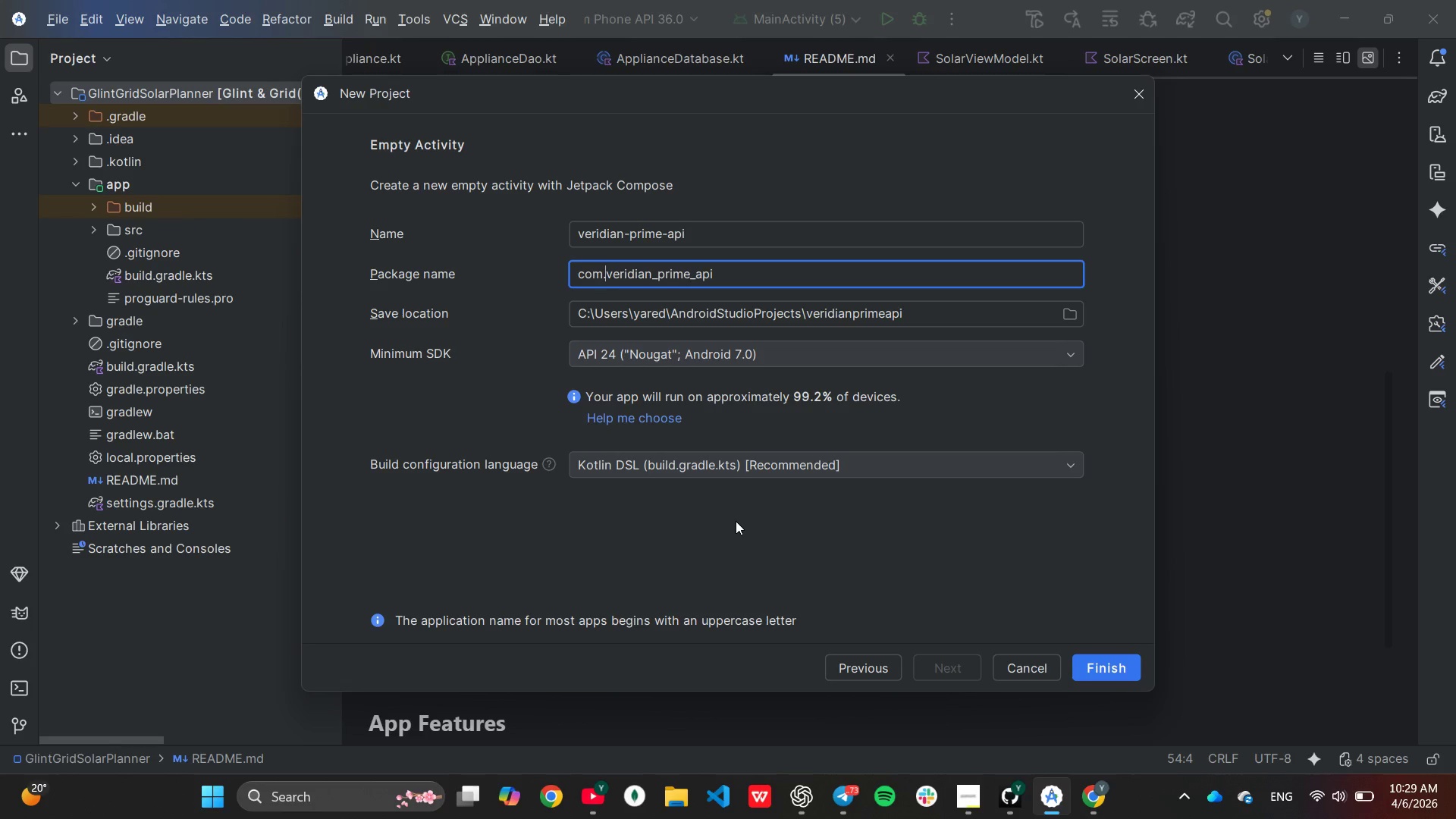 
left_click_drag(start_coordinate=[727, 271], to_coordinate=[733, 275])
 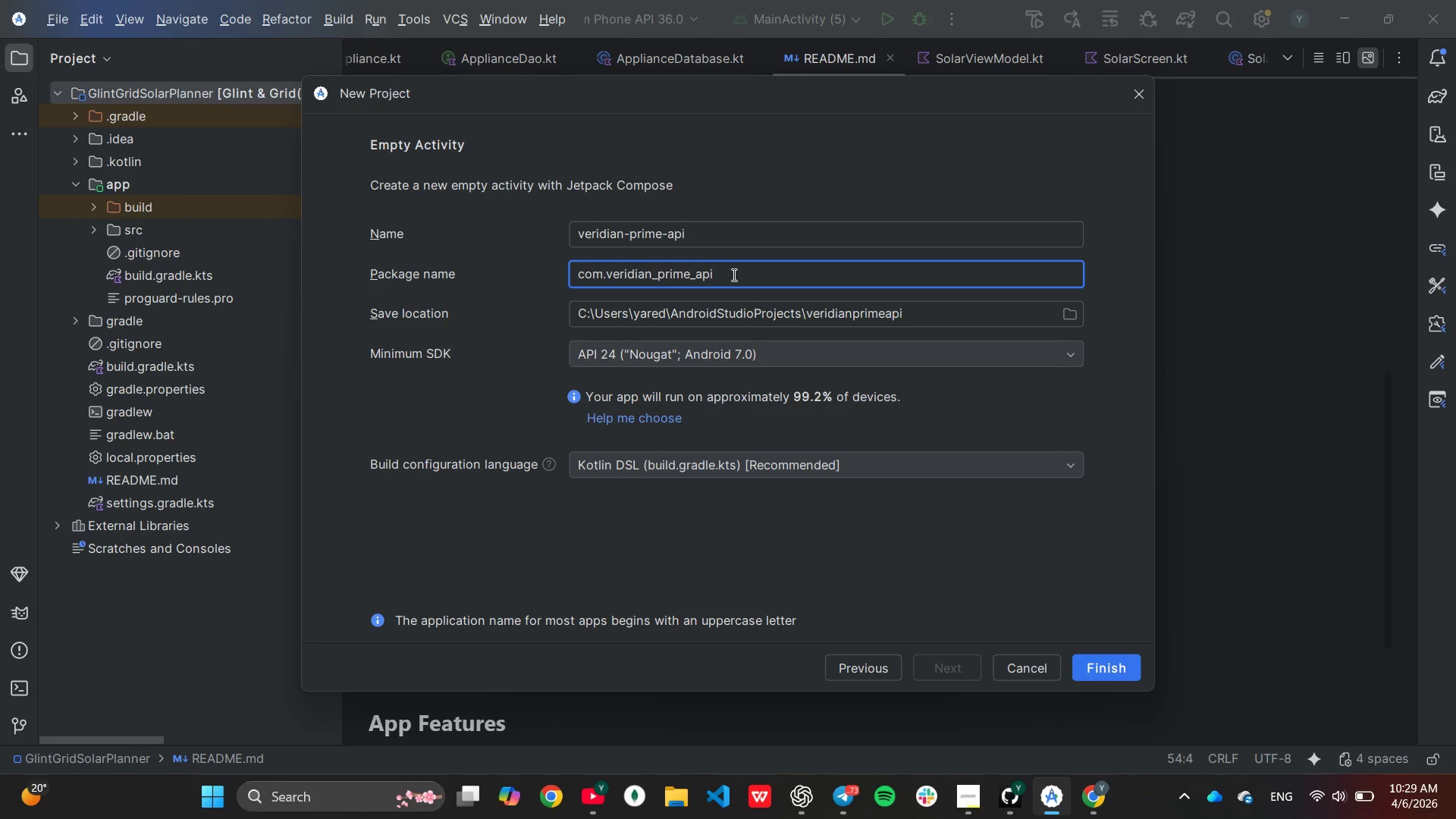 
key(Backspace)
 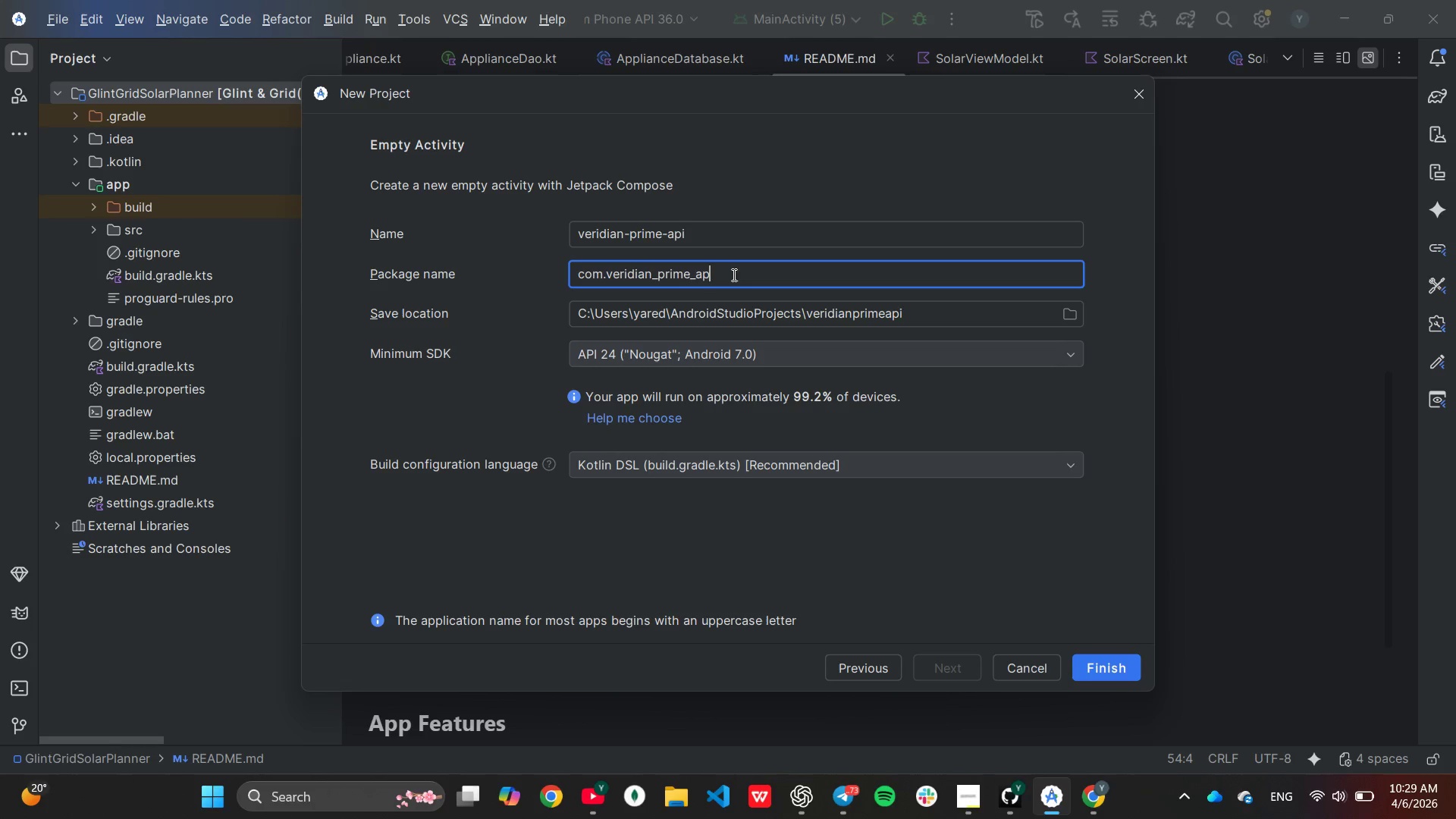 
key(Backspace)
 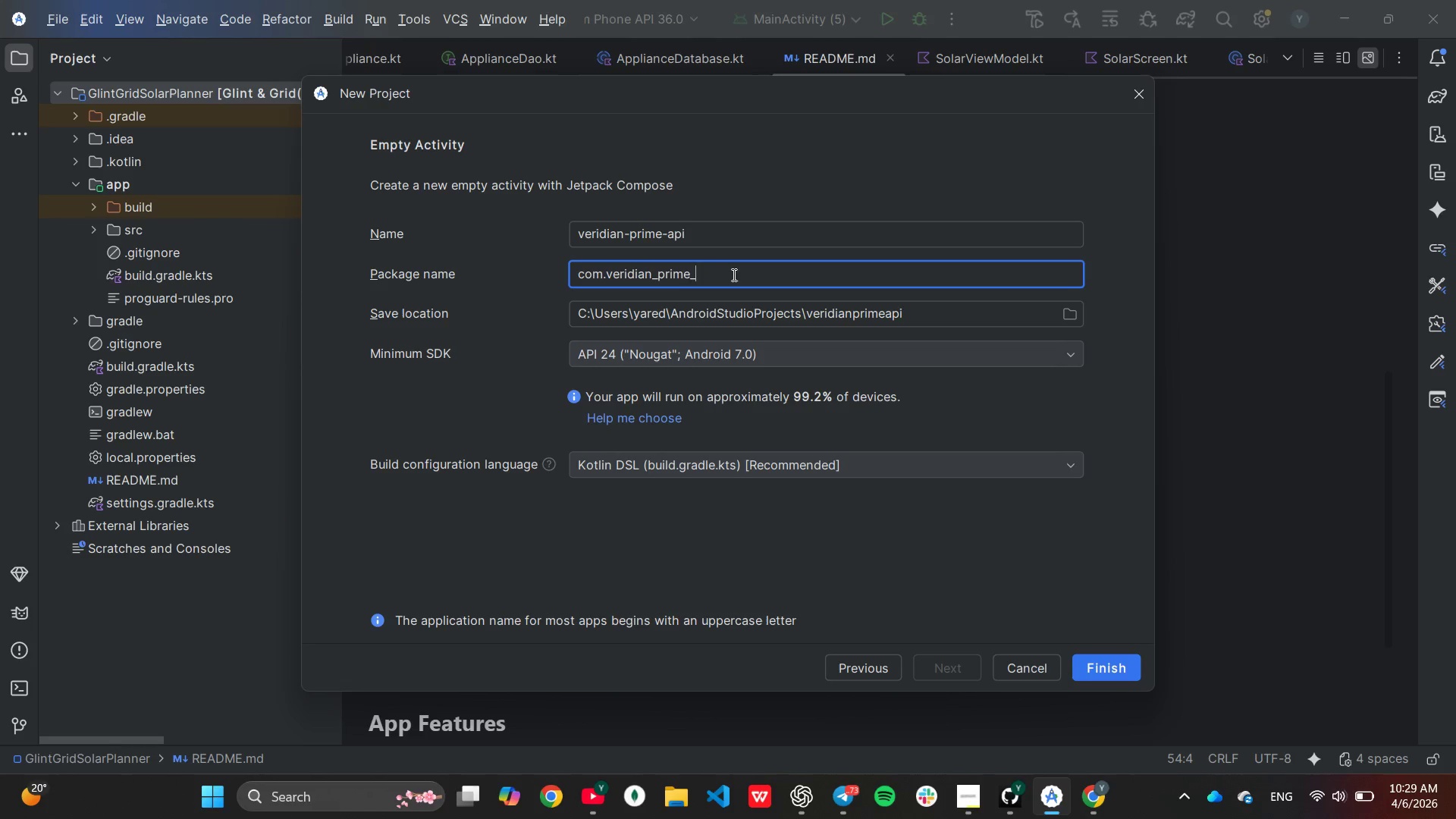 
key(Backspace)
 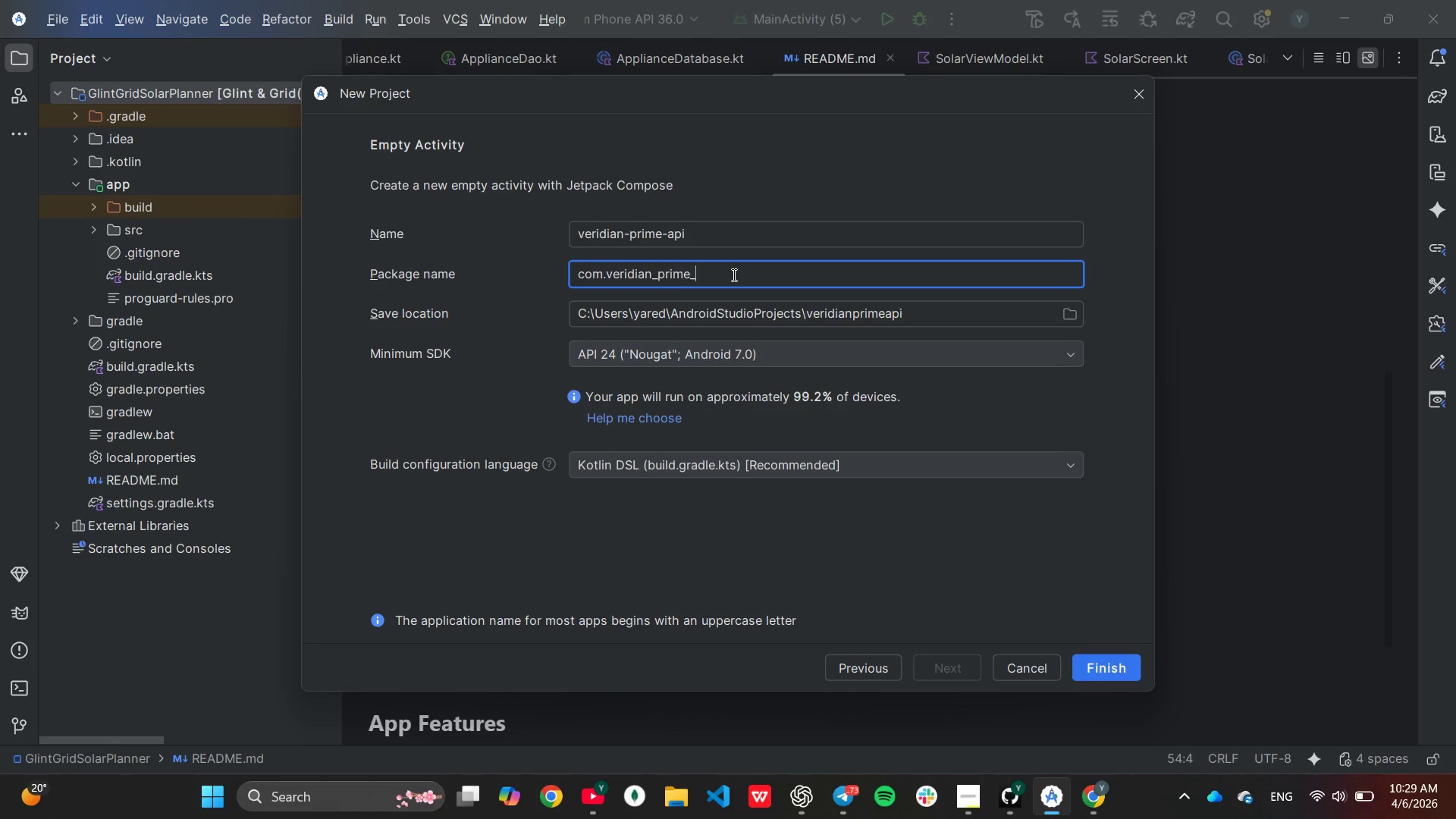 
key(Backspace)
 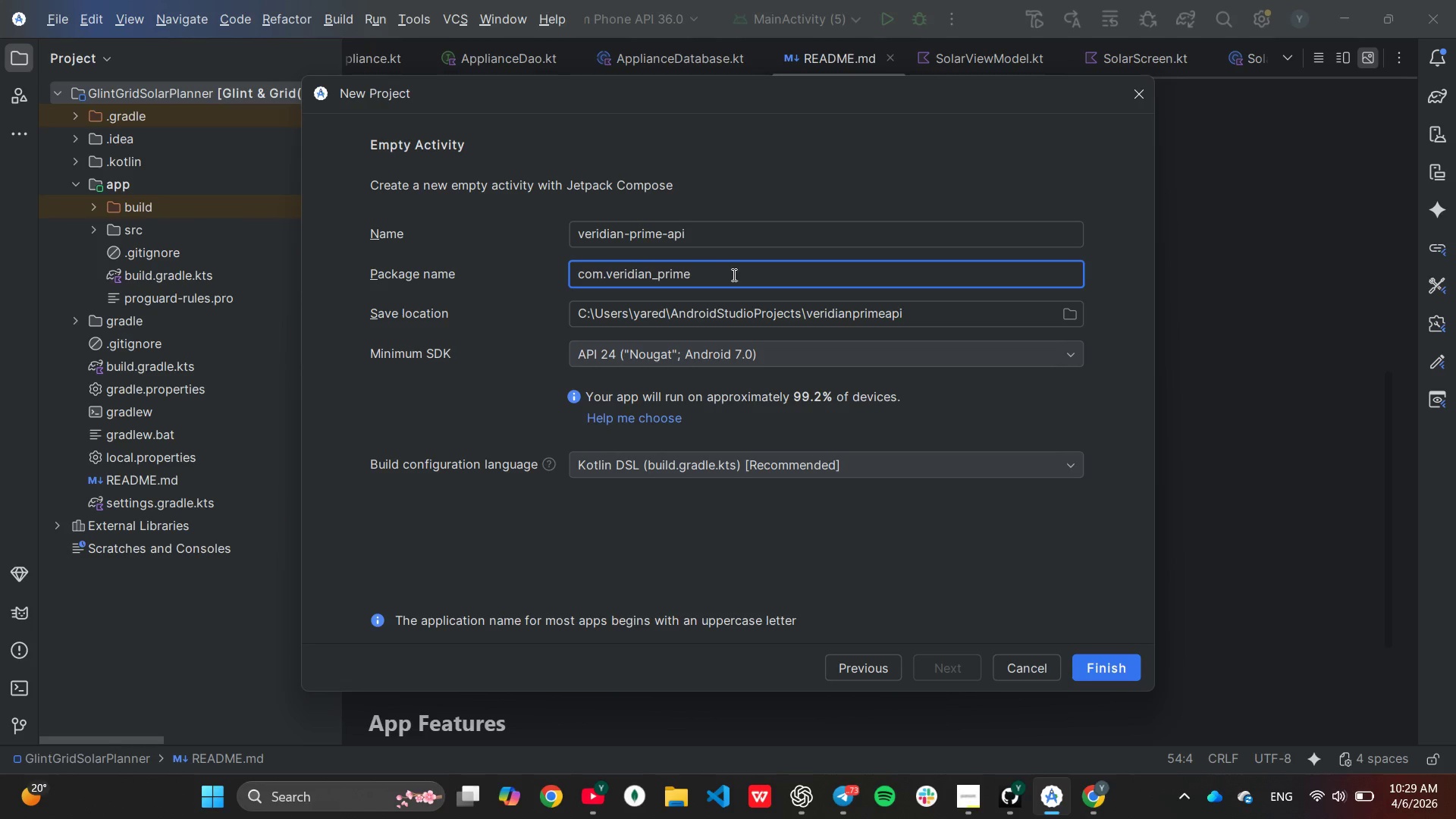 
hold_key(key=ArrowLeft, duration=0.66)
 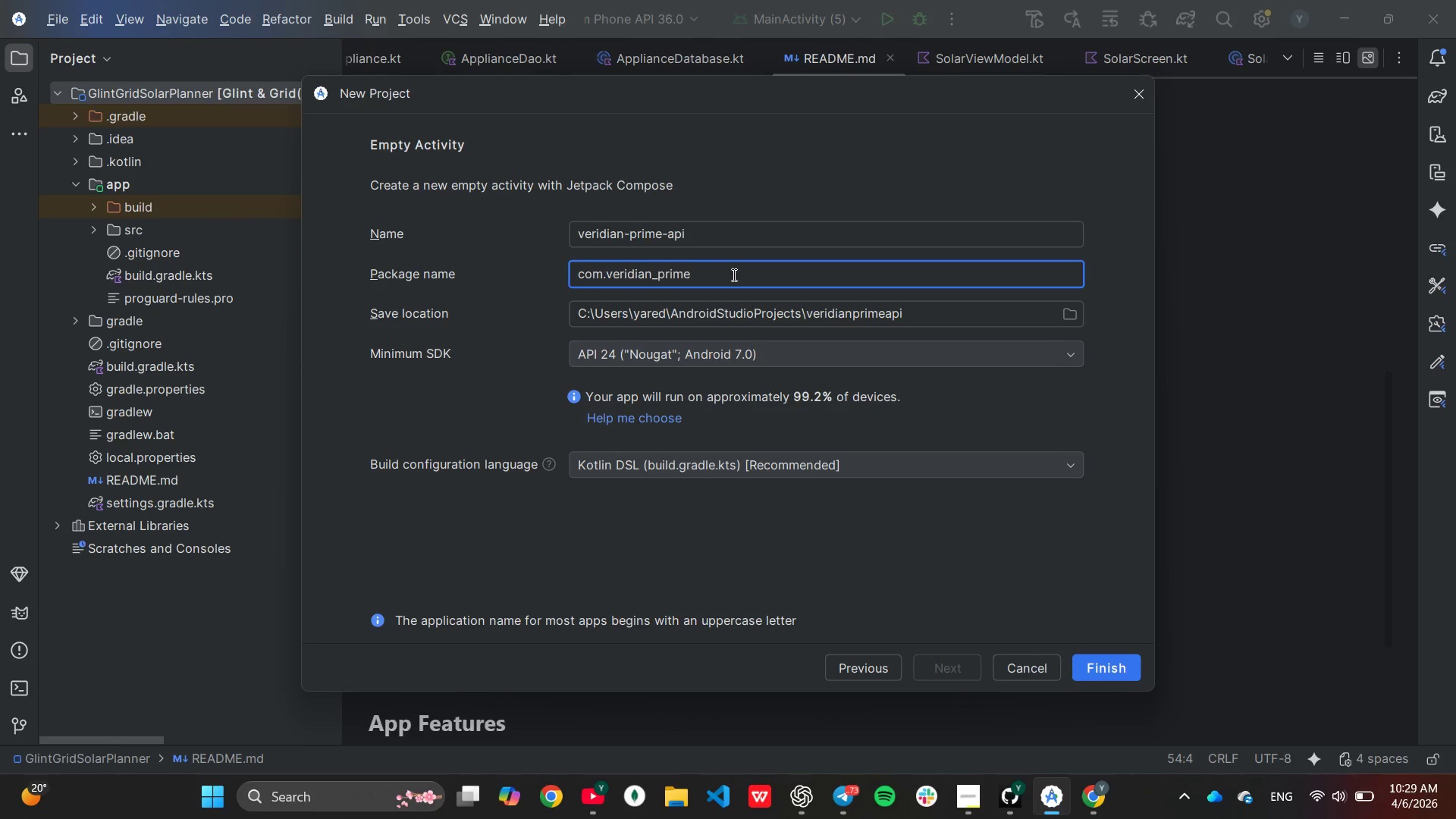 
key(ArrowRight)
 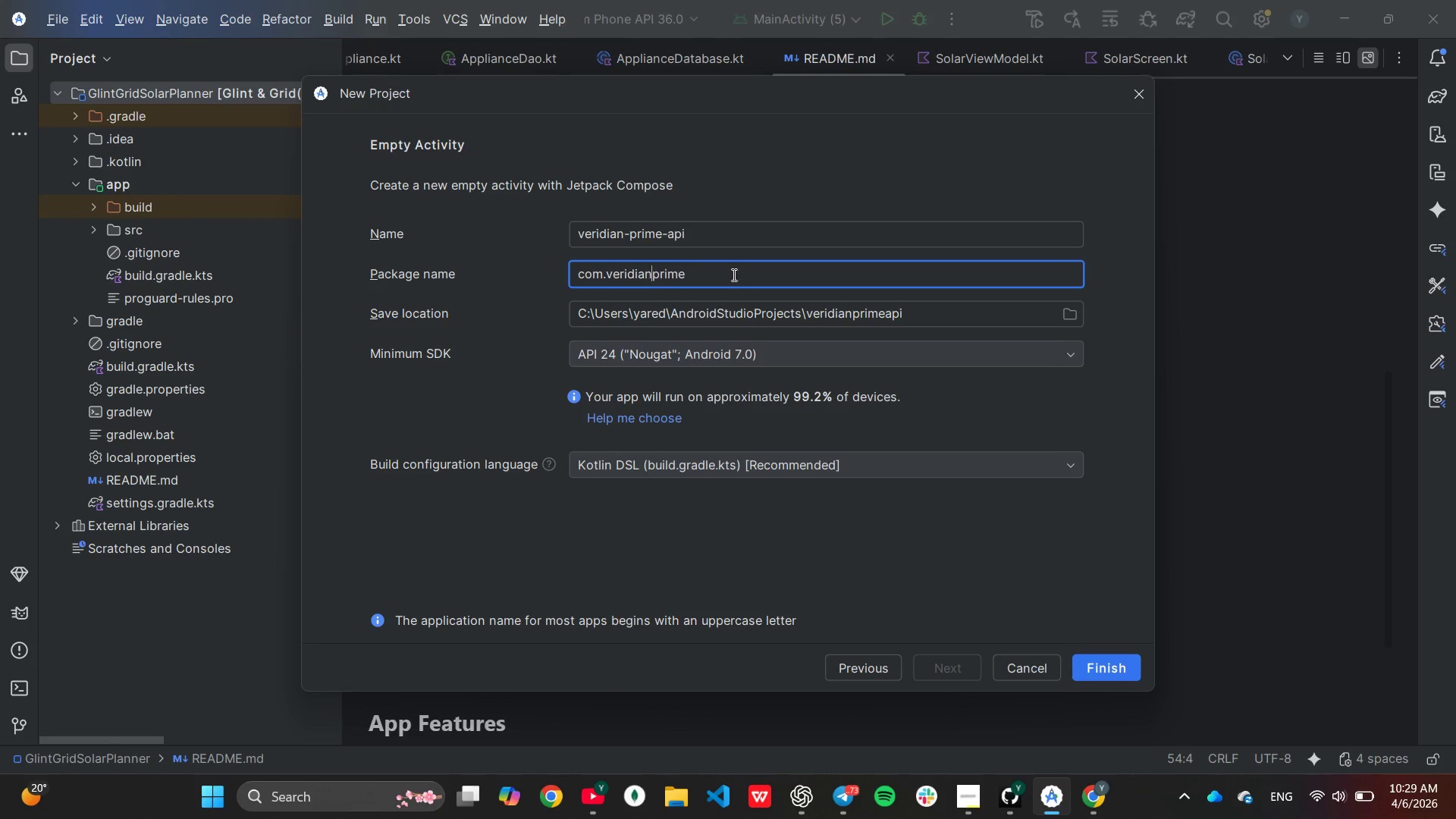 
key(Backspace)
 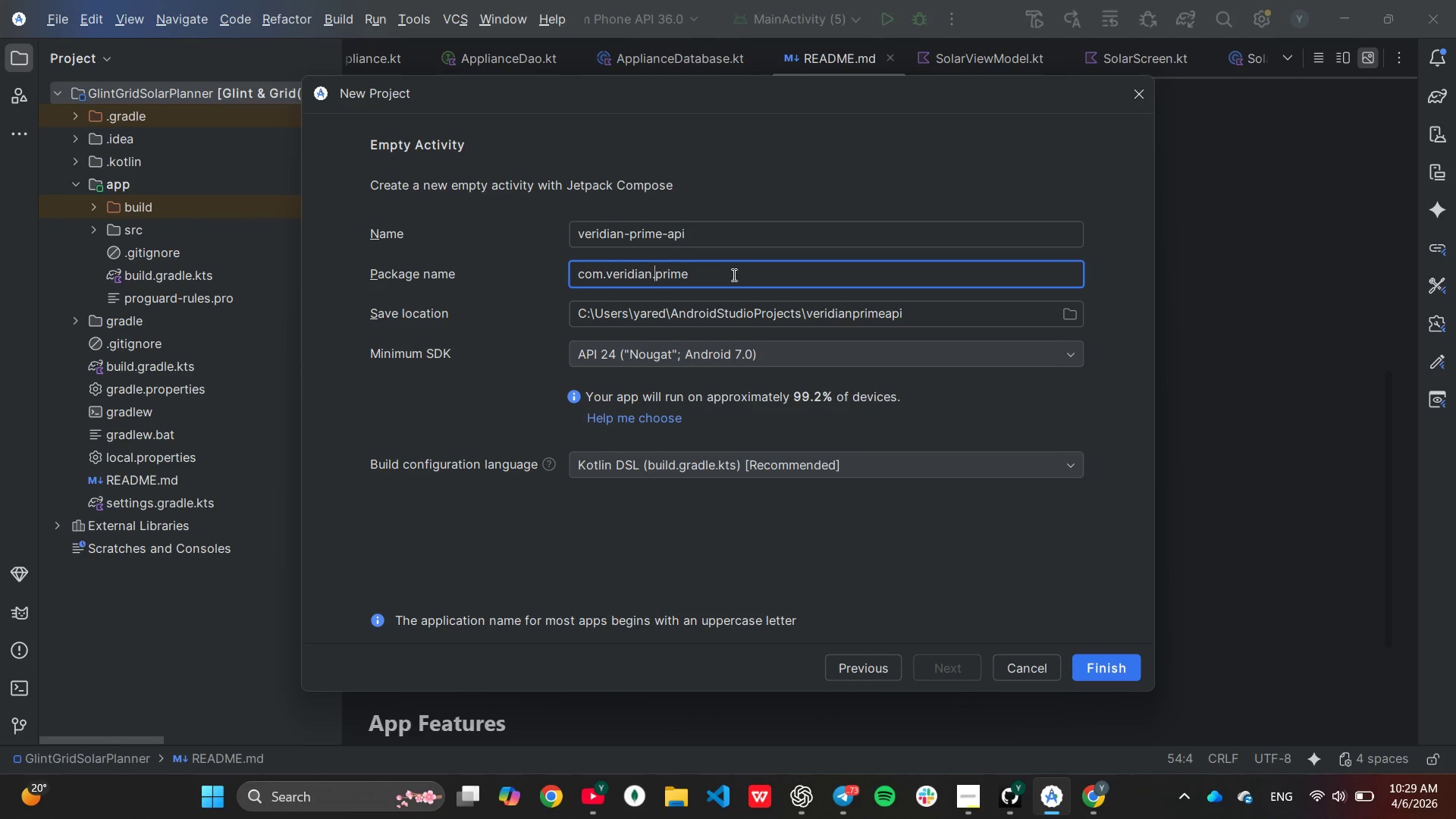 
key(Period)
 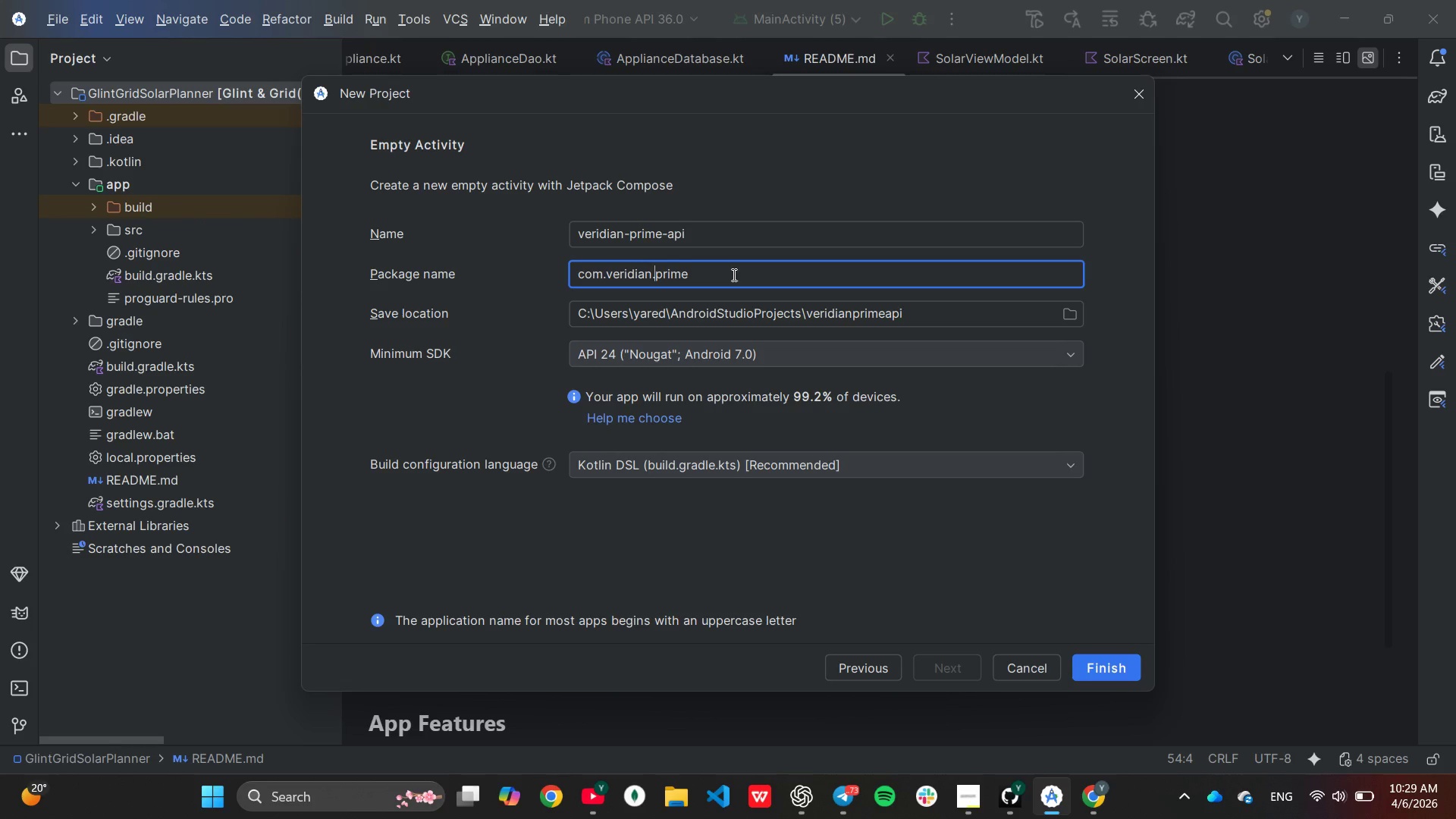 
hold_key(key=ArrowRight, duration=0.34)
 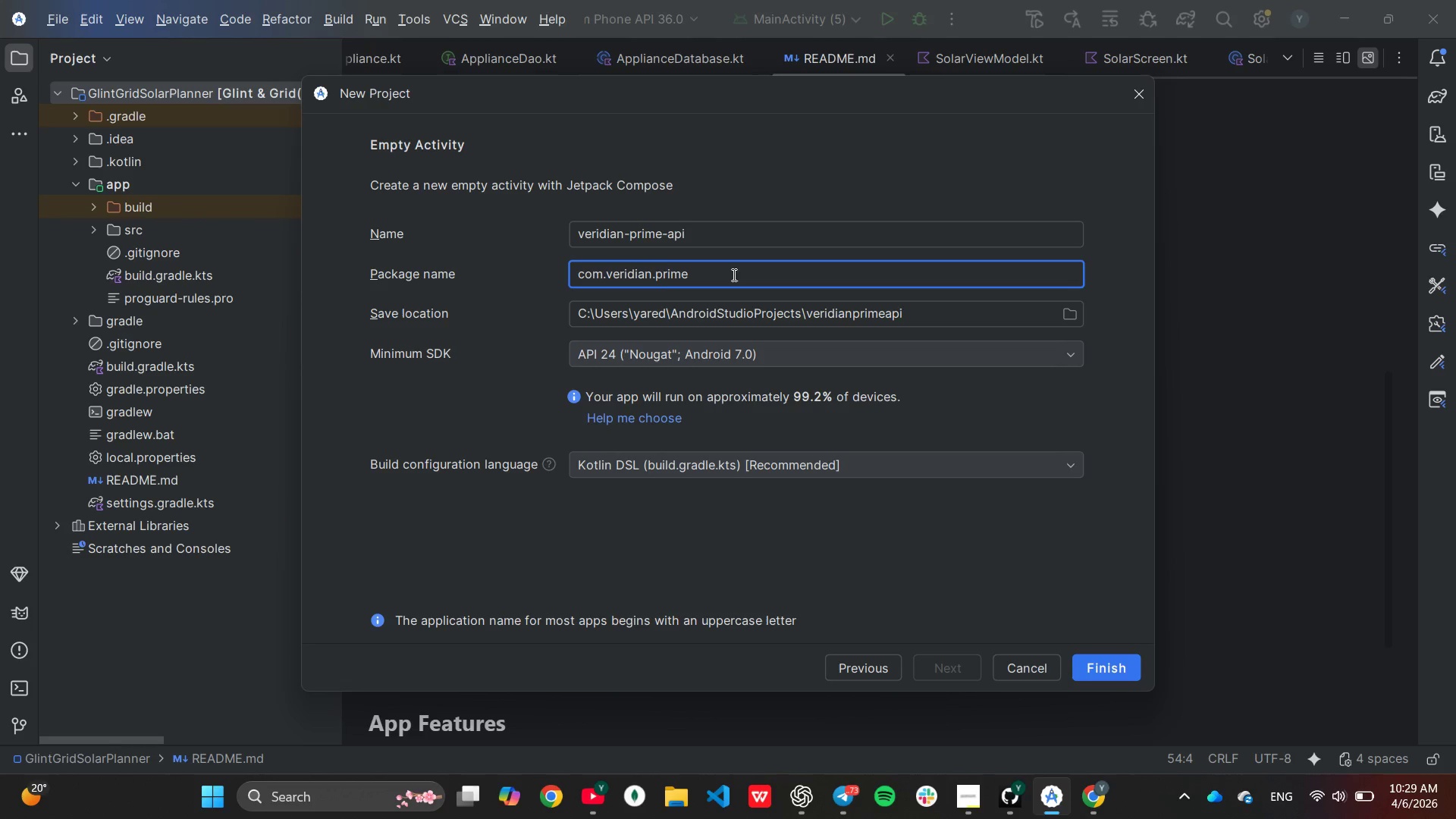 
key(ArrowRight)
 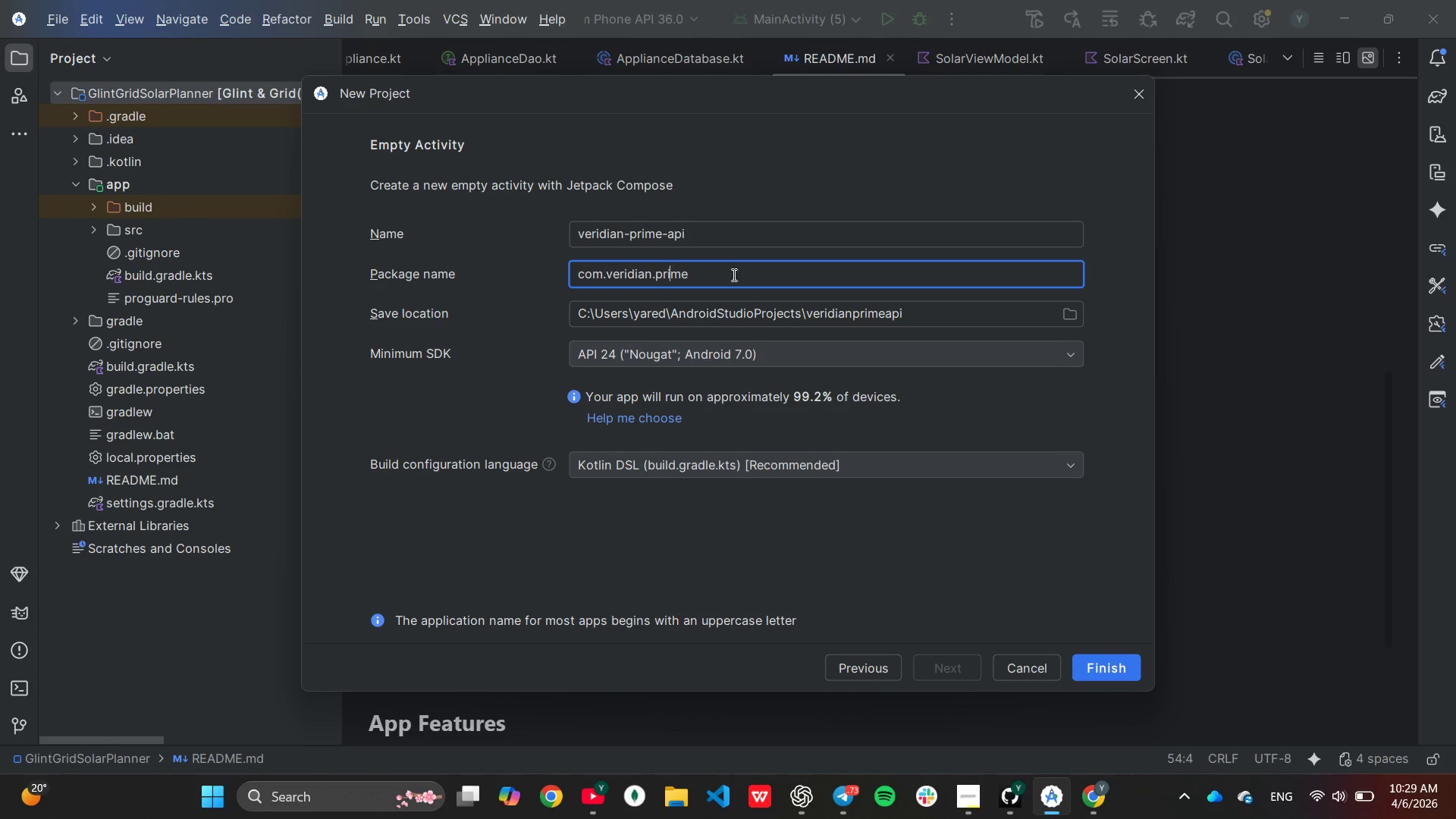 
key(ArrowRight)
 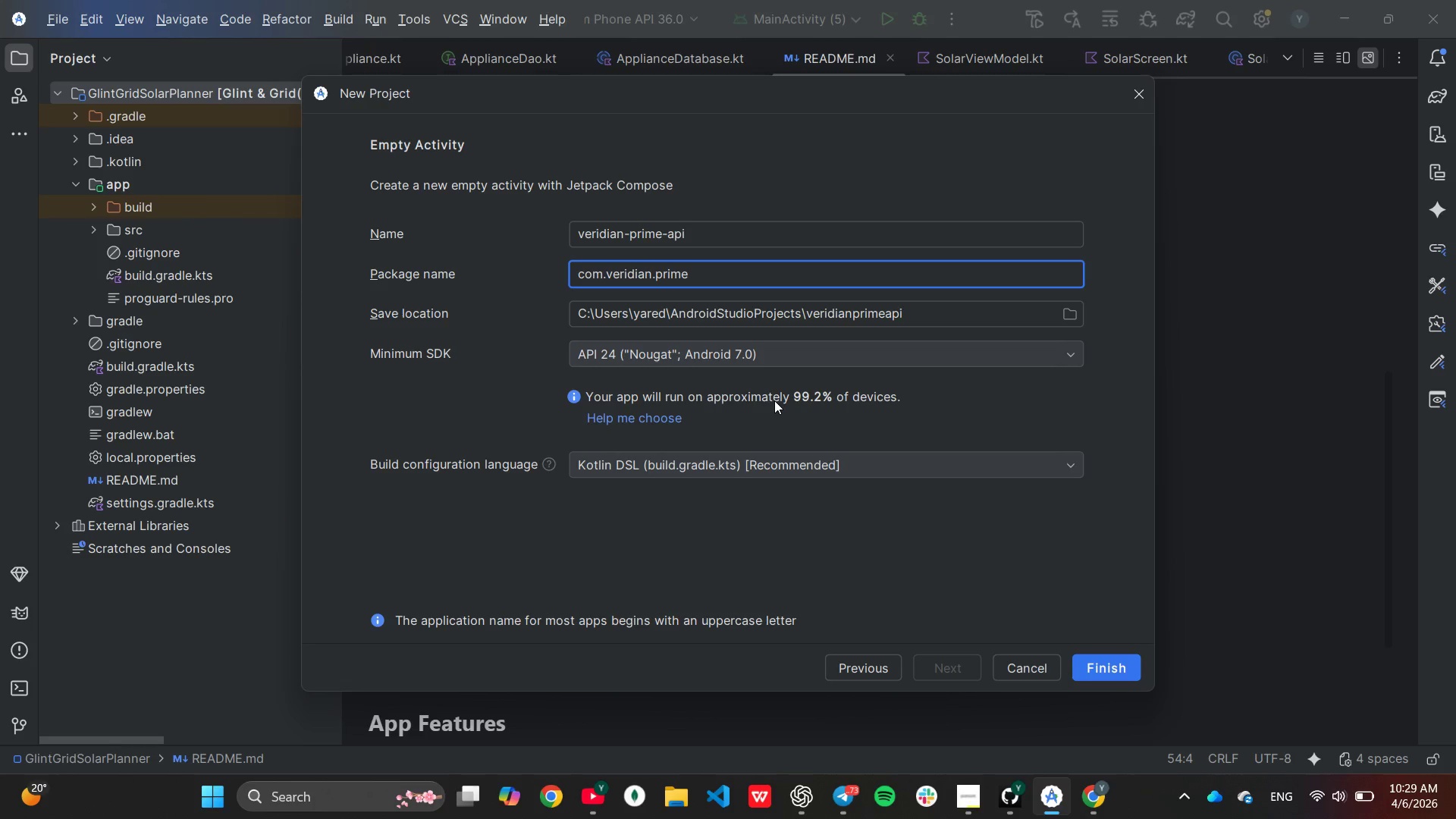 
wait(6.31)
 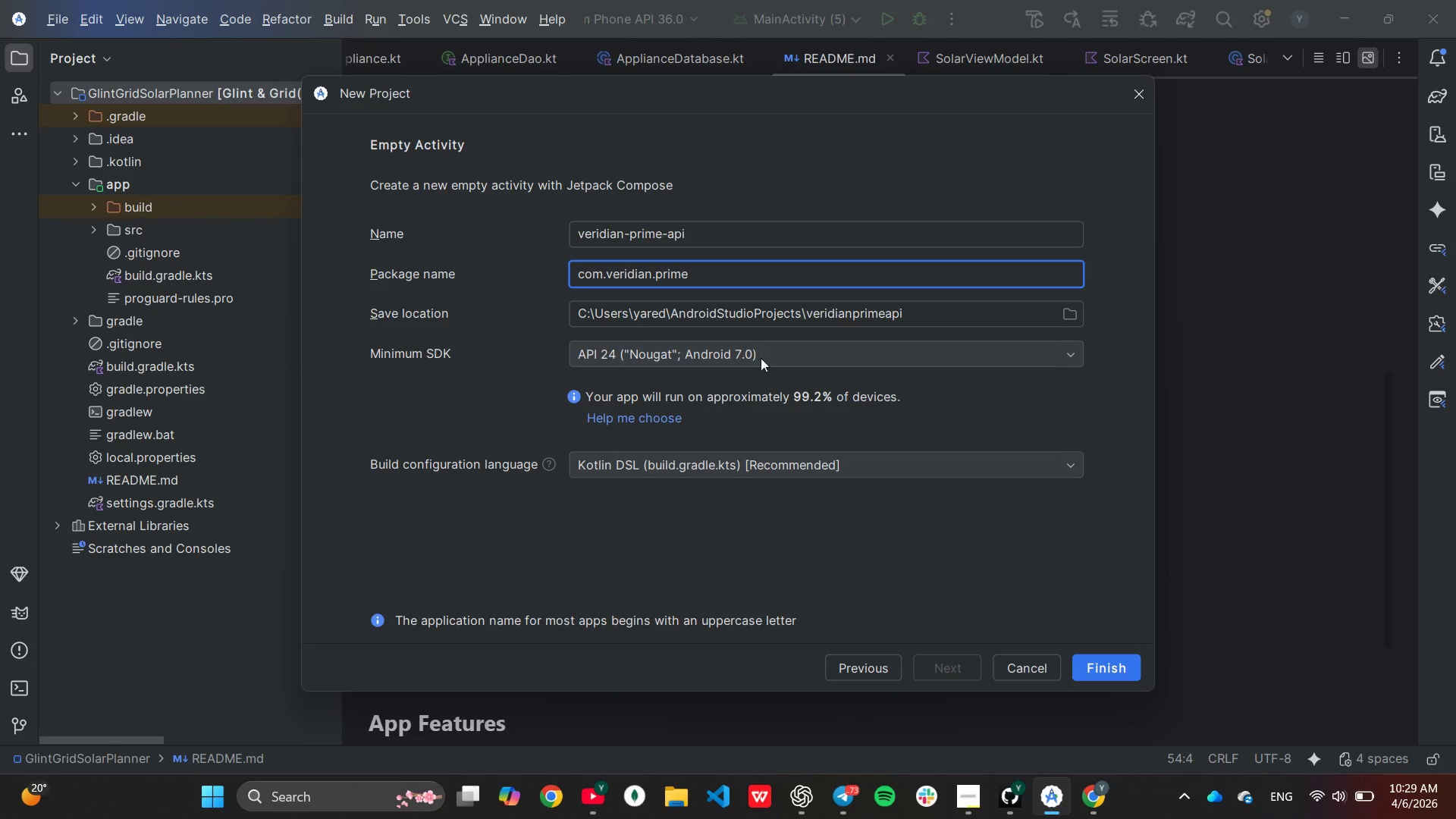 
left_click([783, 353])
 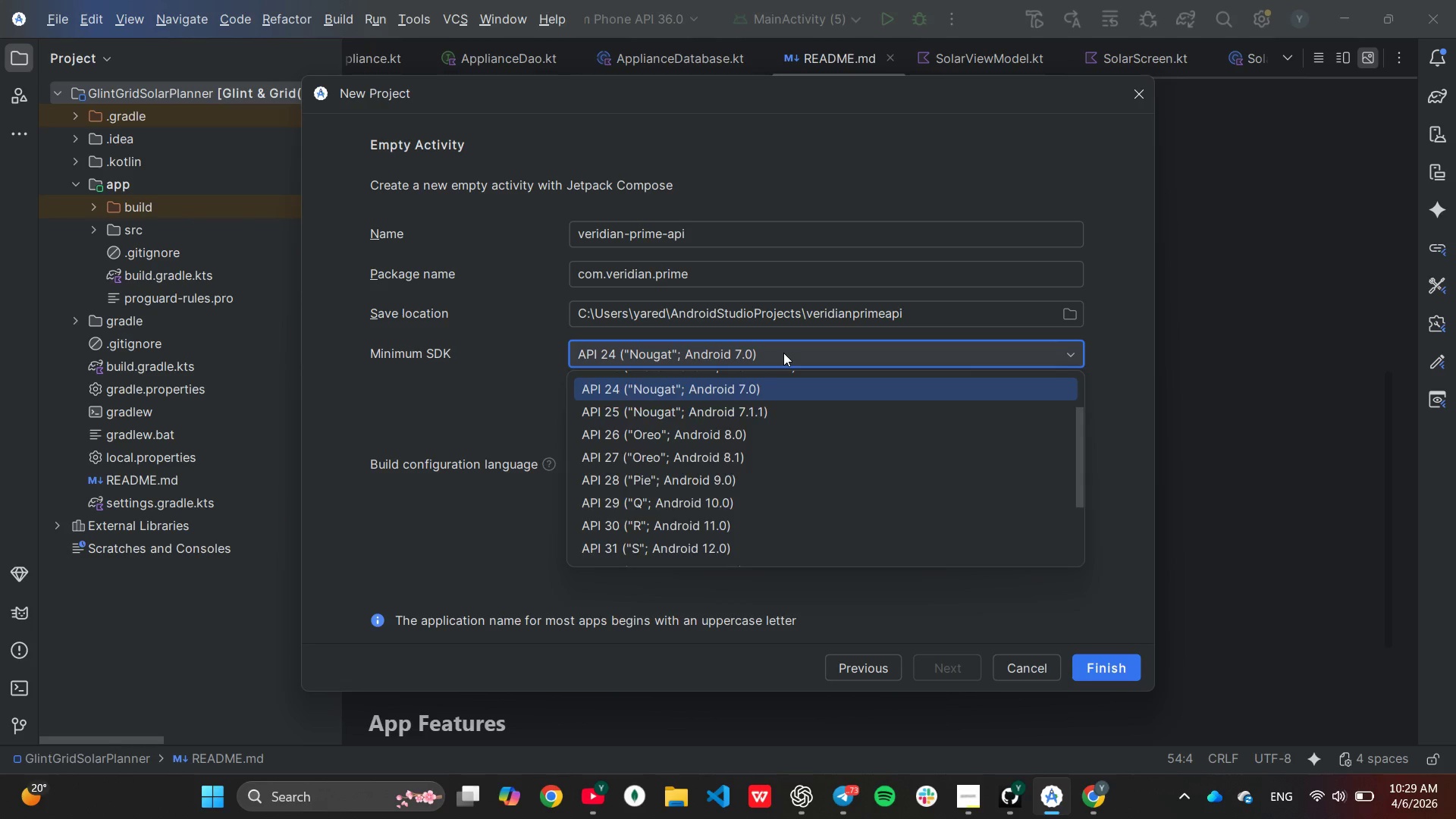 
left_click([783, 353])
 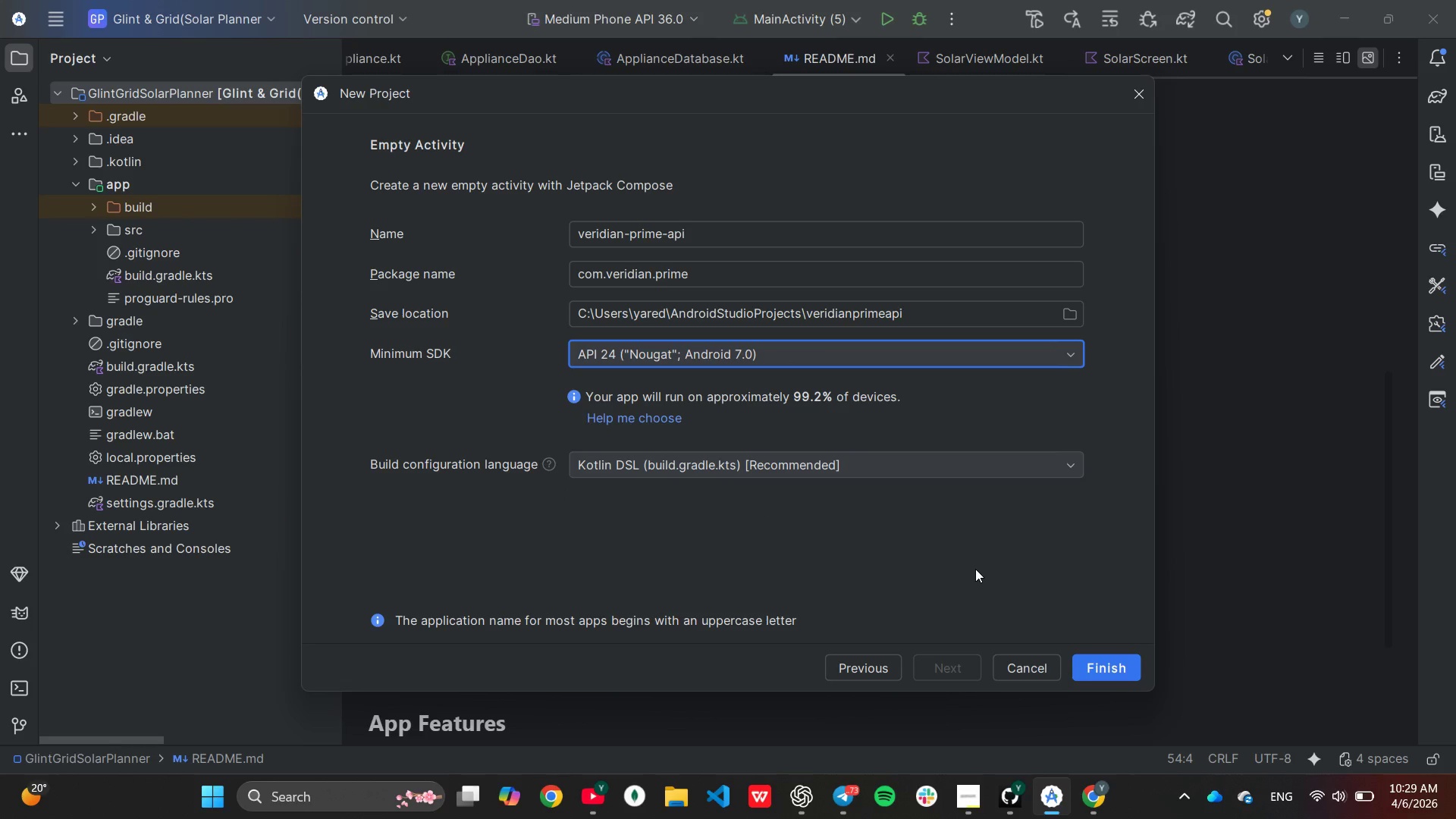 
wait(7.7)
 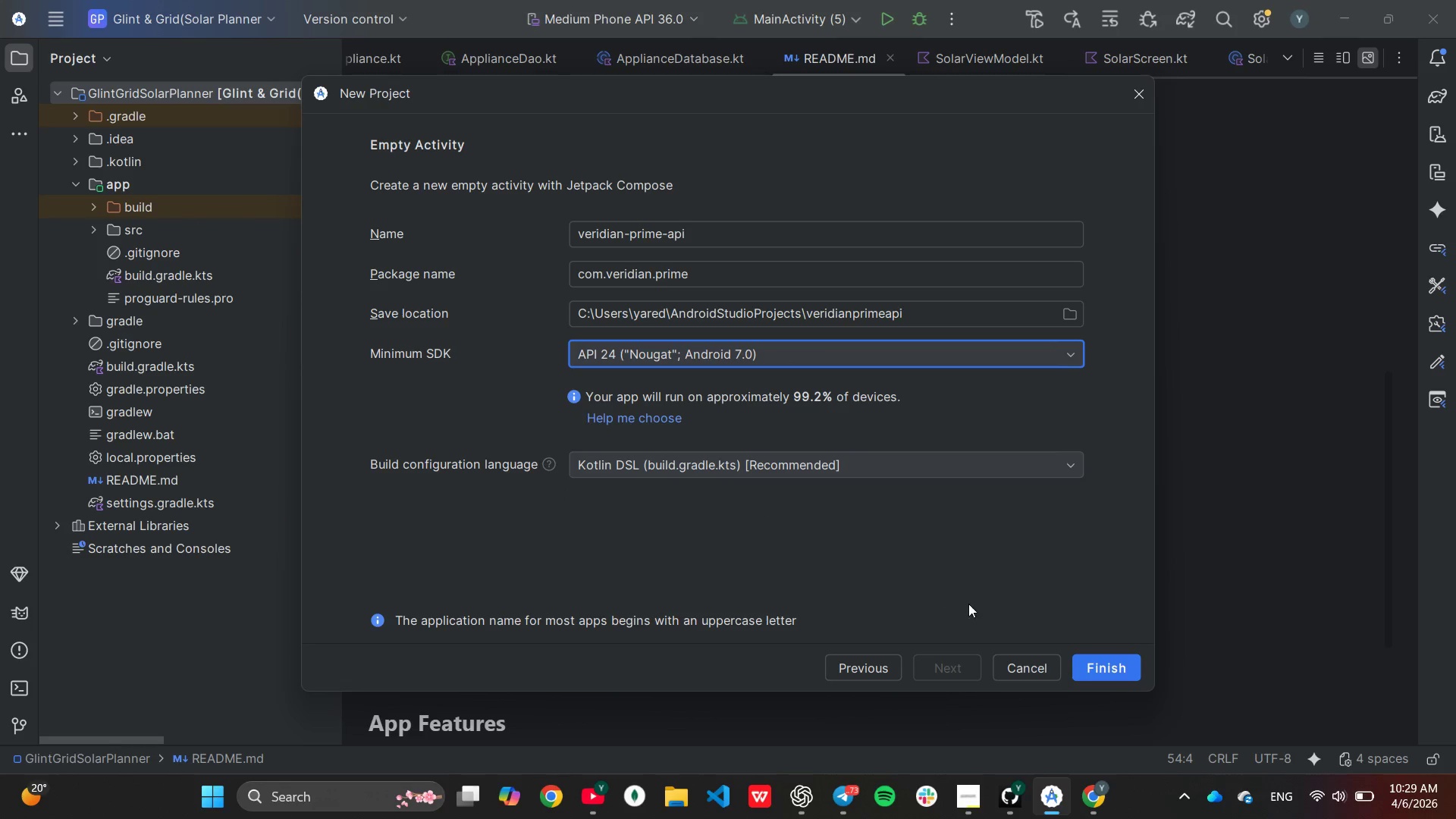 
scroll: coordinate [975, 569], scroll_direction: down, amount: 1.0
 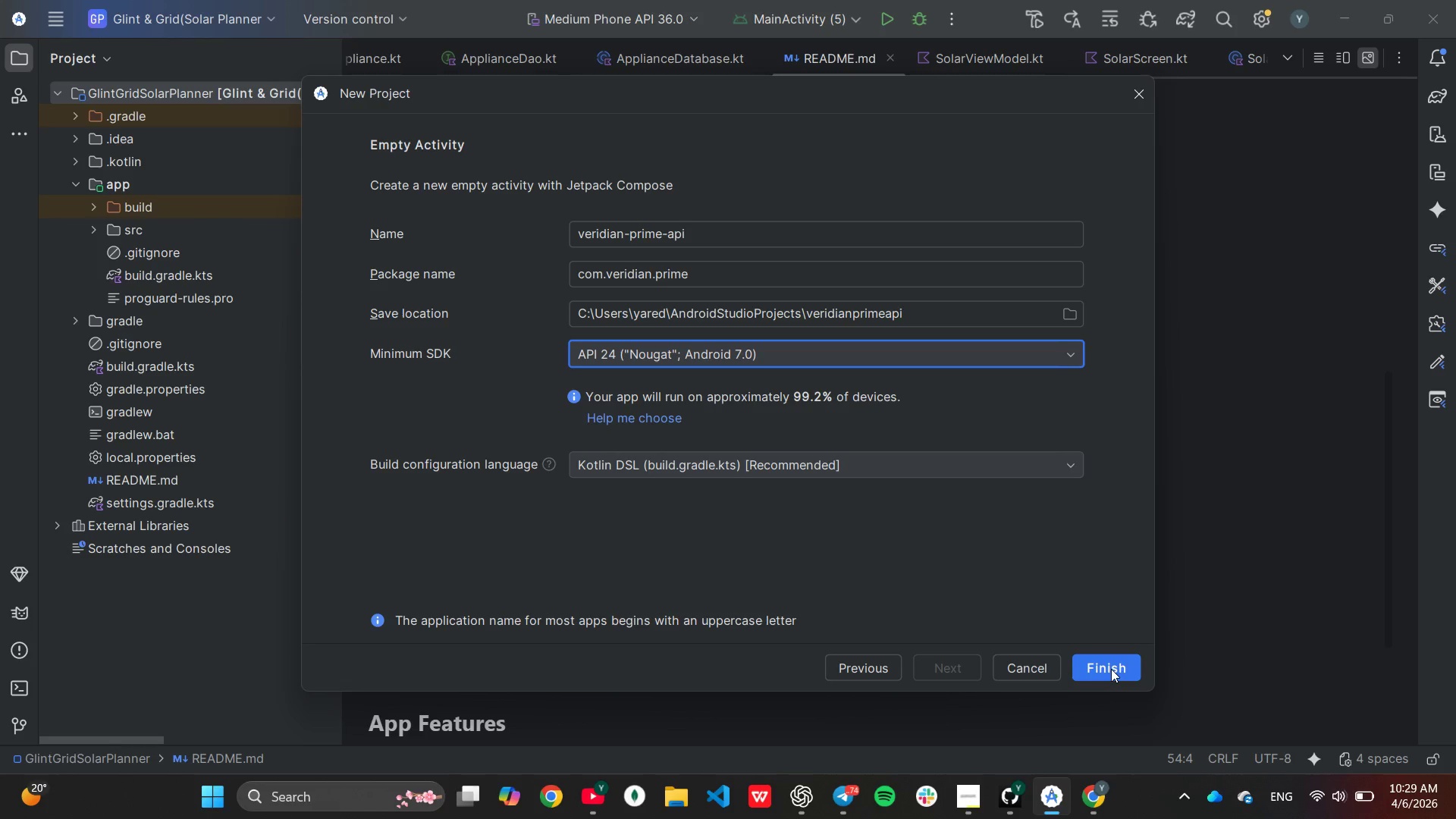 
left_click([1111, 669])
 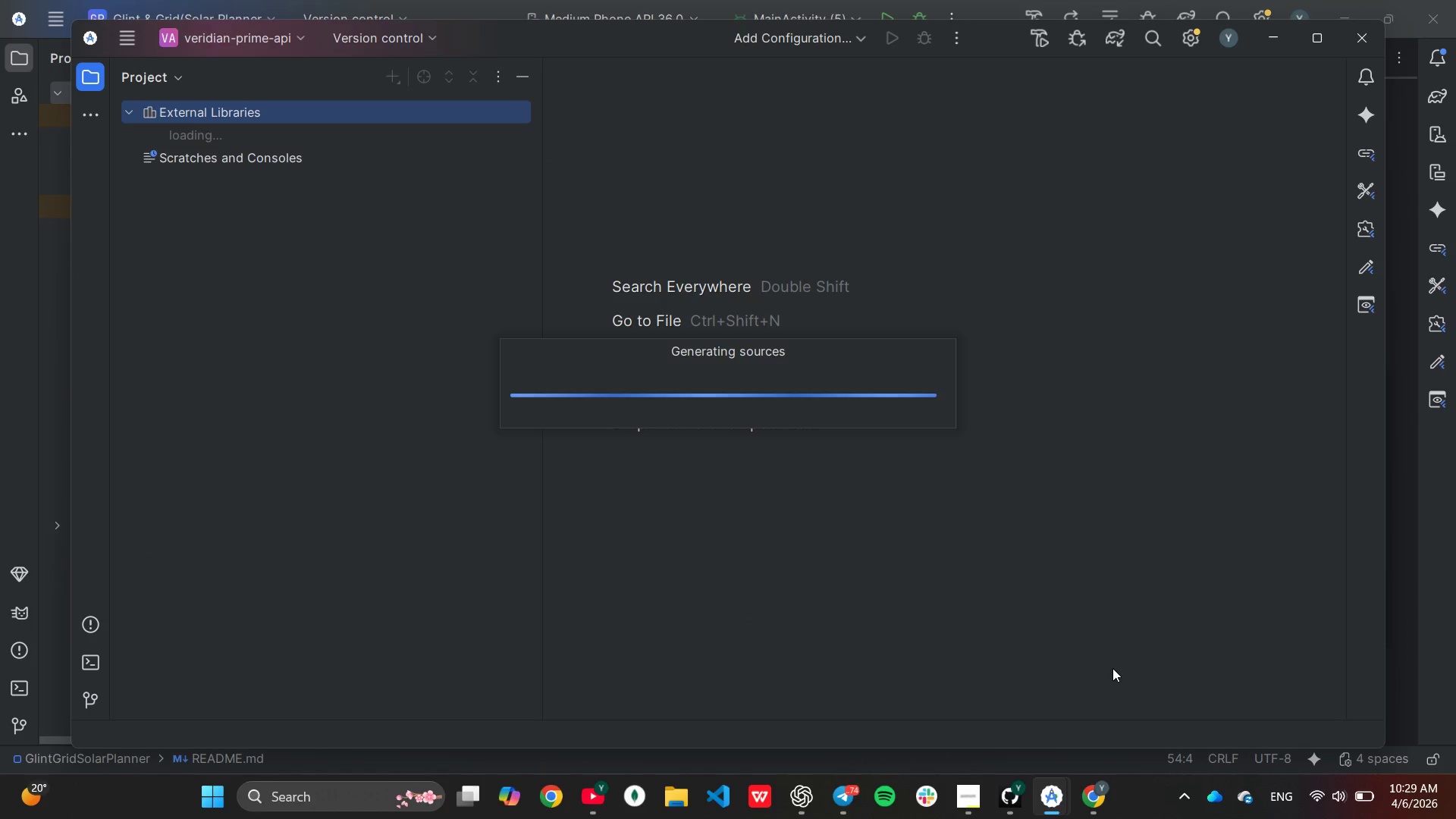 
wait(5.99)
 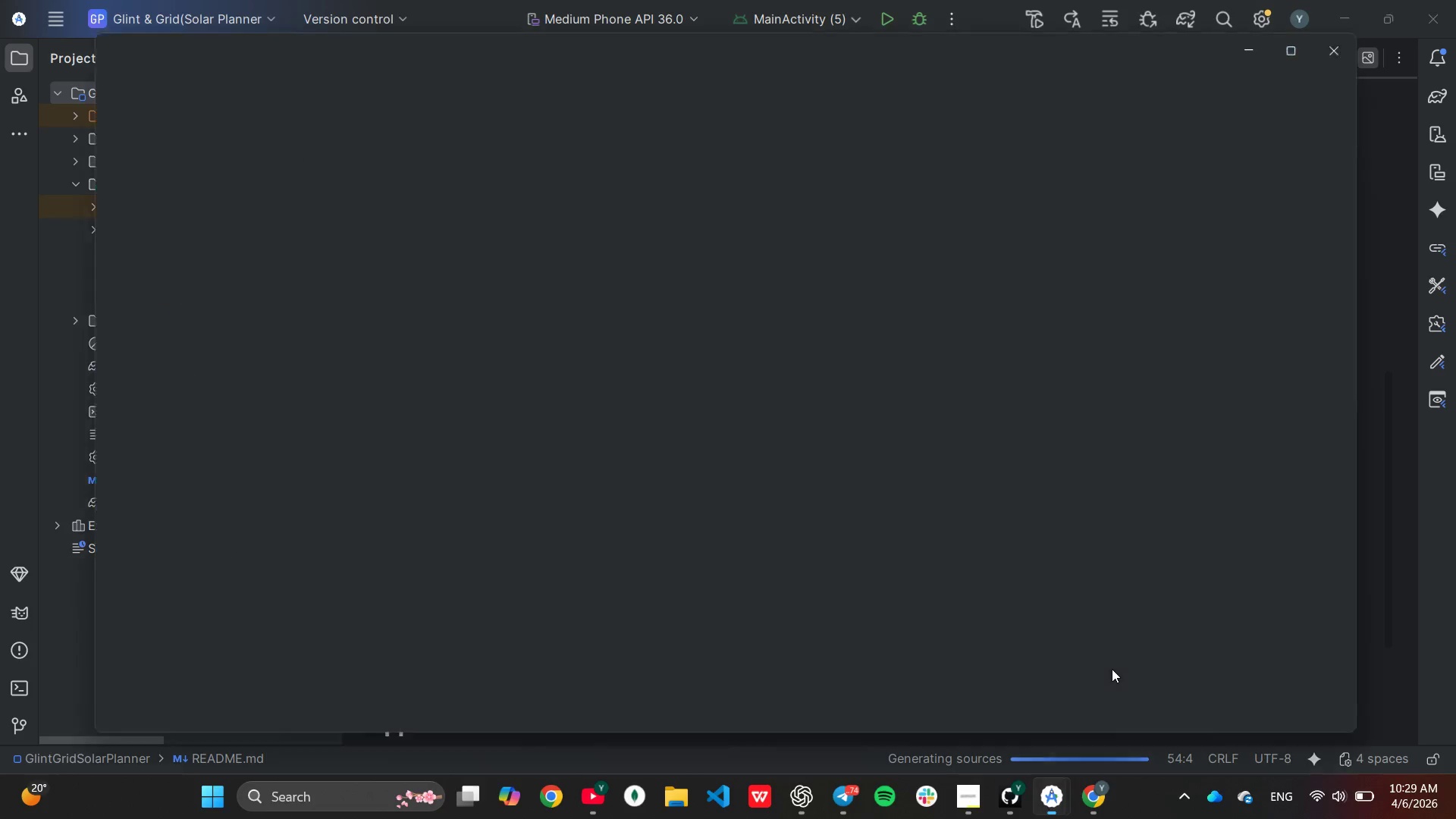 
key(Unknown)
 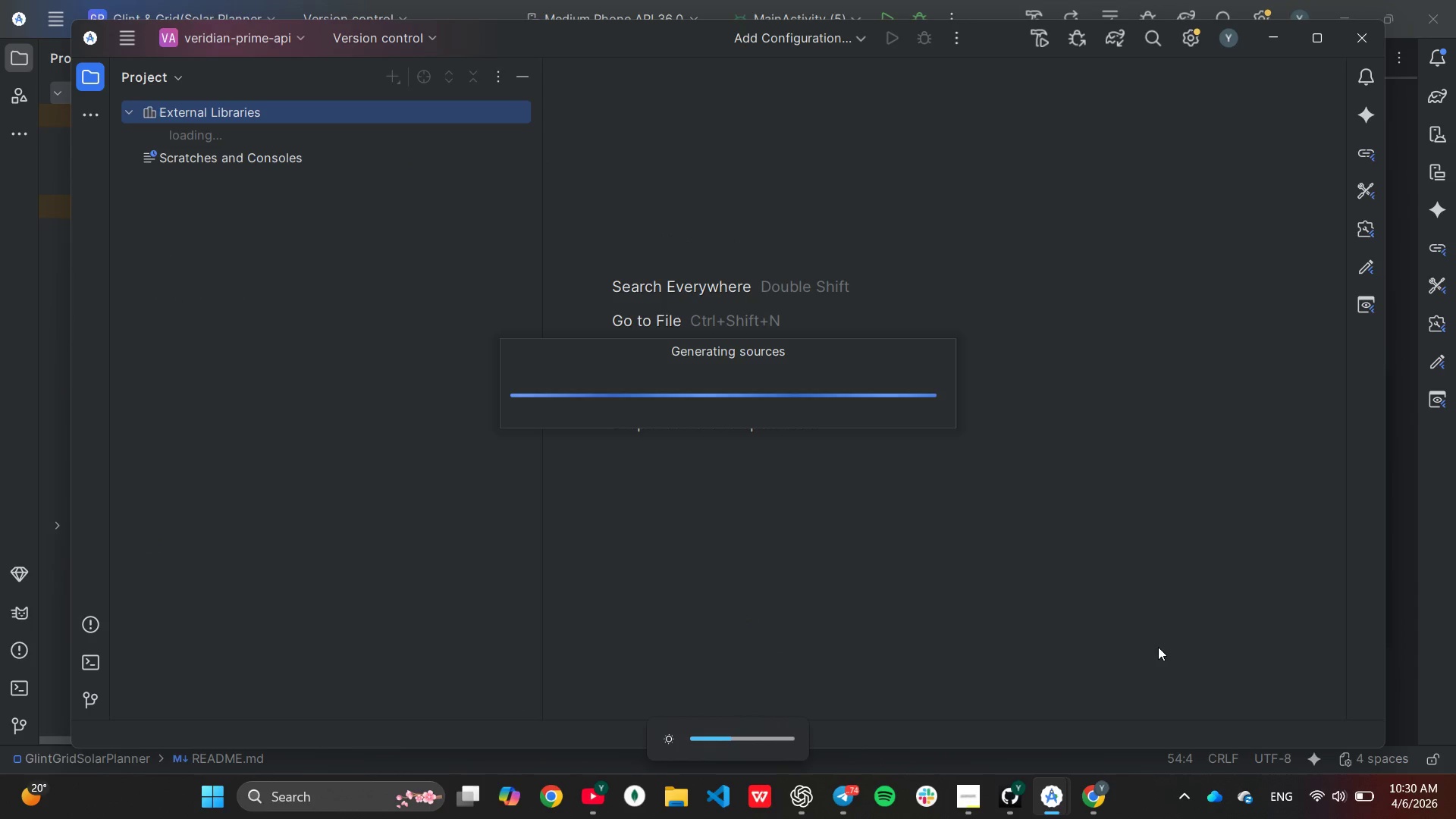 
left_click([1329, 34])
 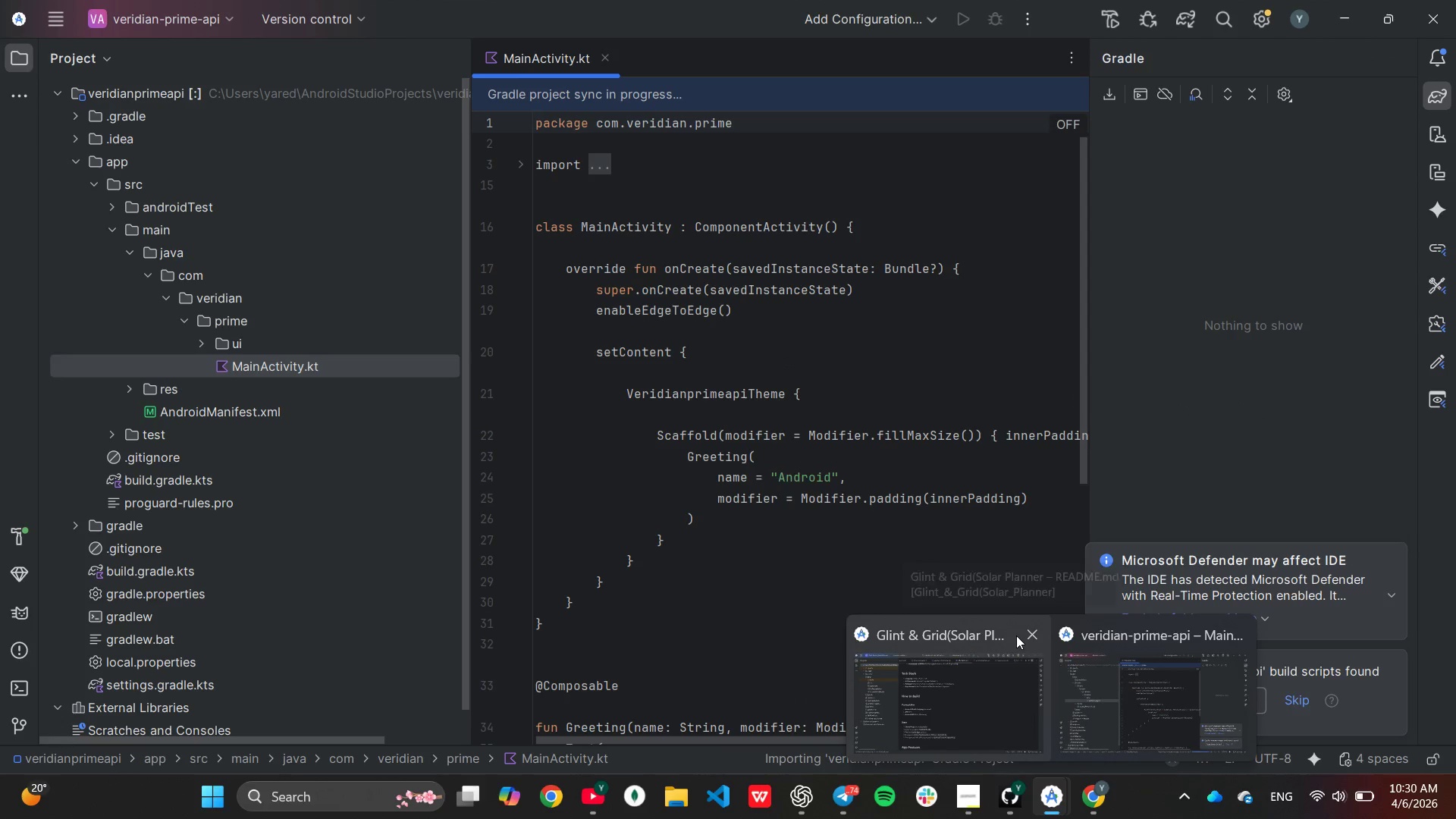 
left_click([1040, 639])
 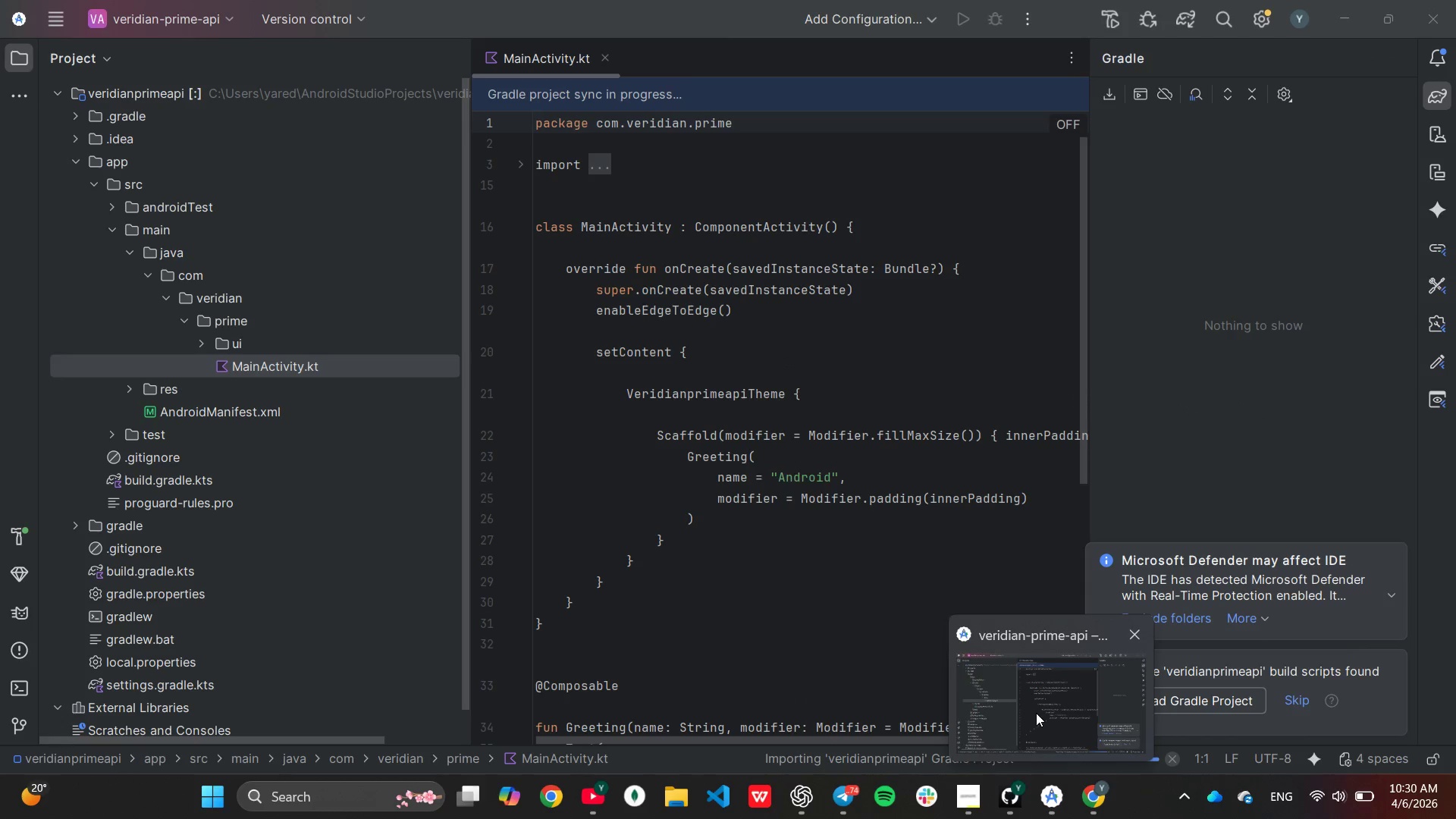 
left_click([1037, 713])
 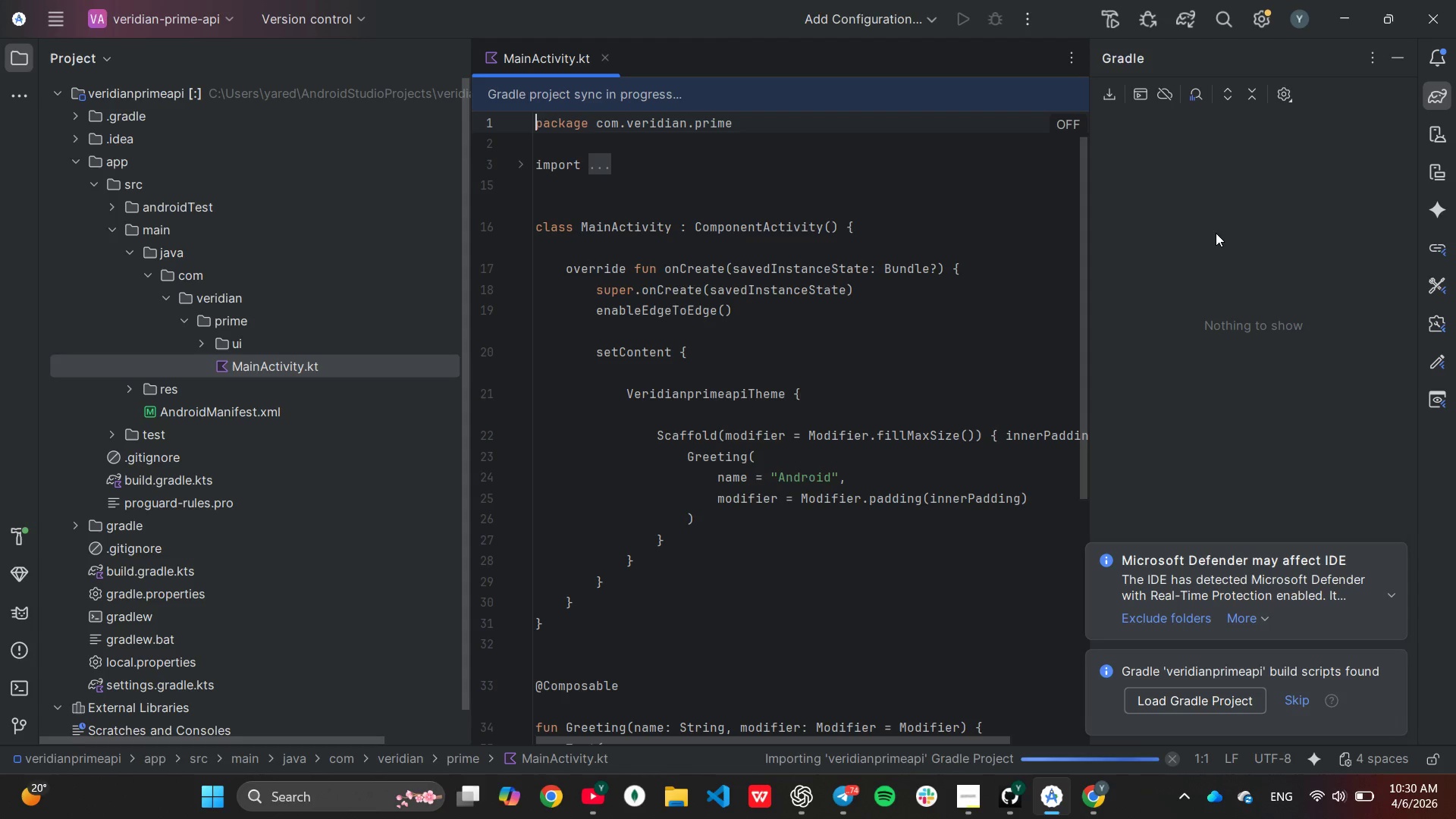 
wait(6.27)
 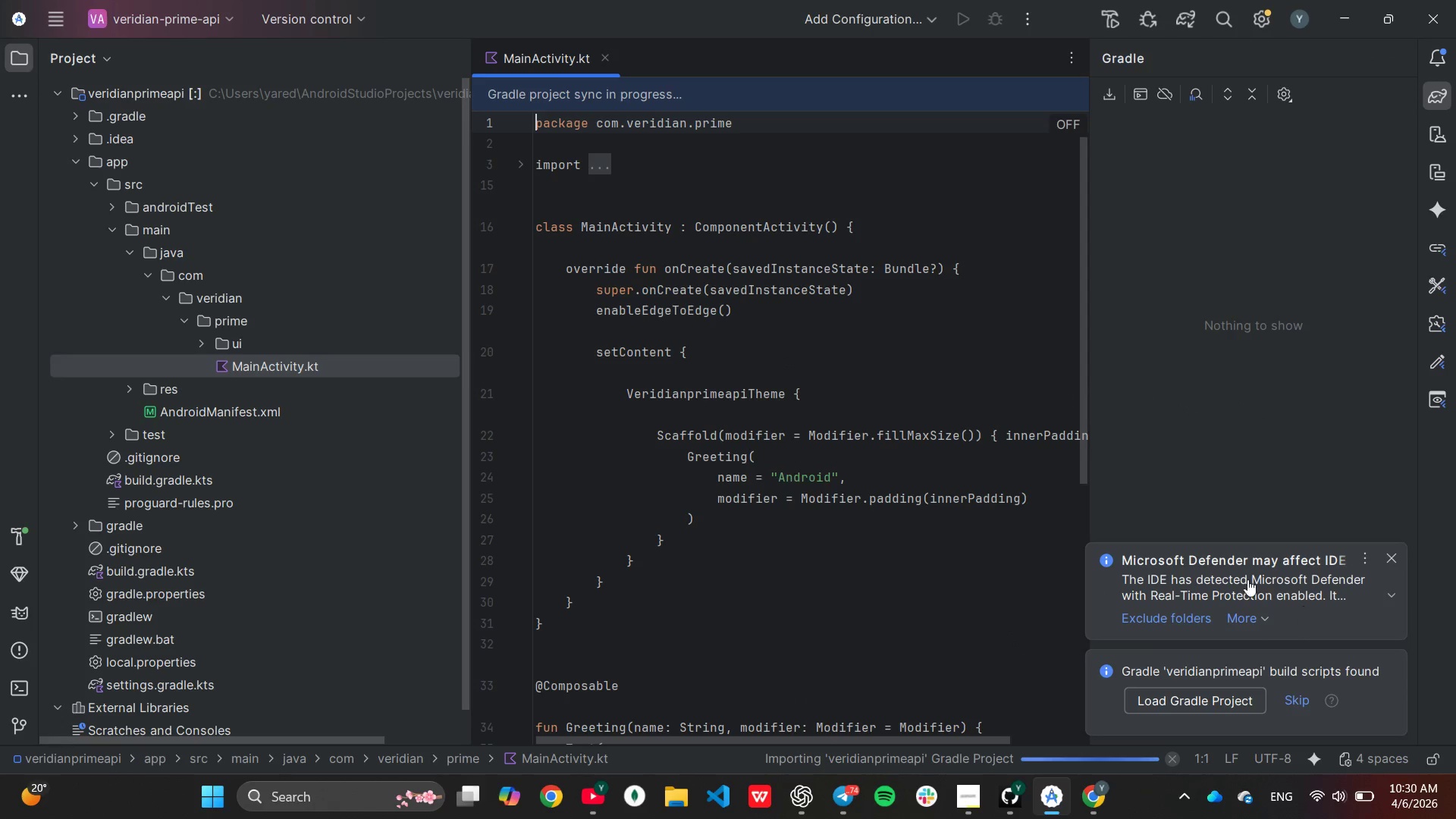 
left_click_drag(start_coordinate=[1090, 329], to_coordinate=[1213, 348])
 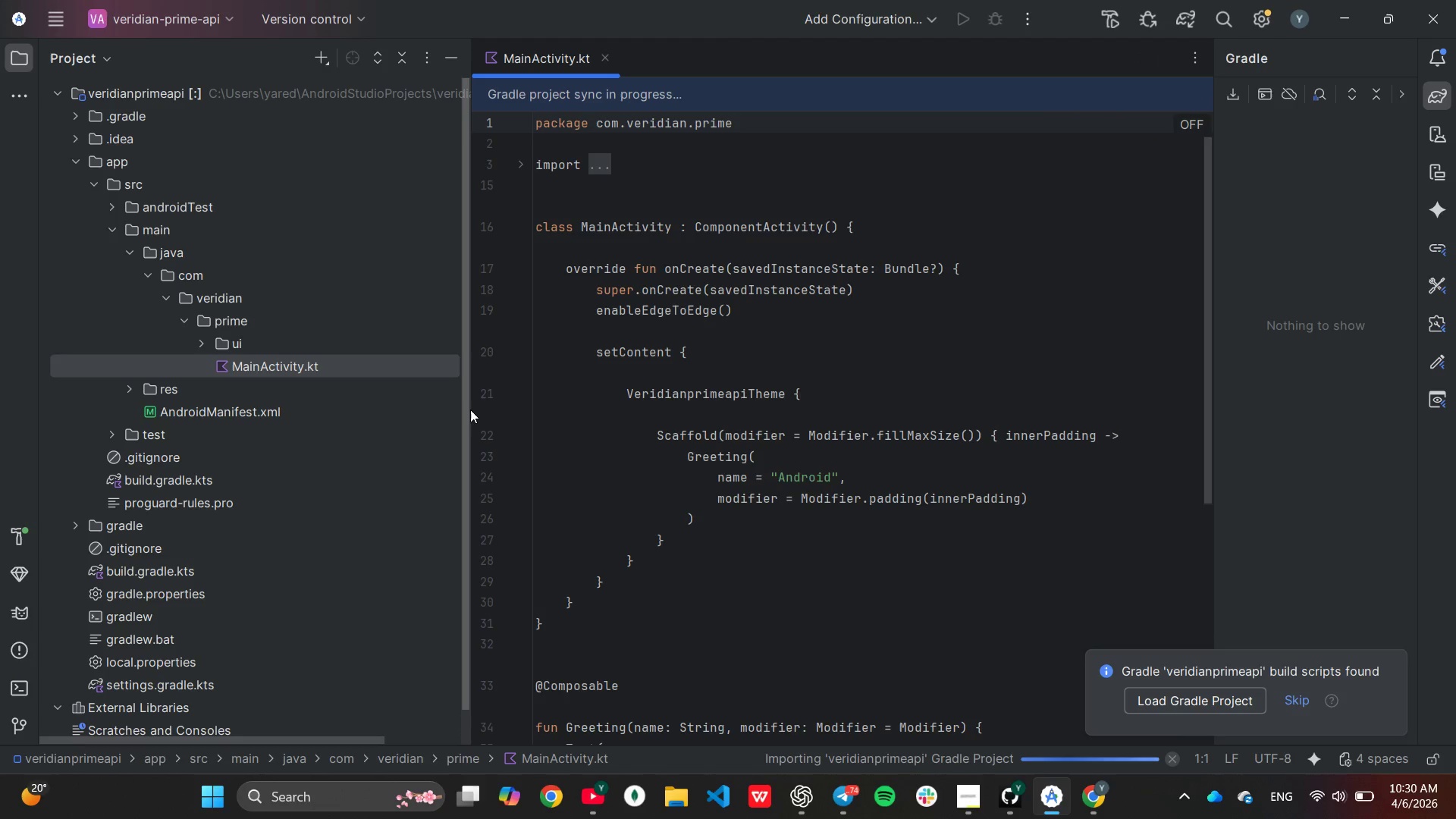 
left_click_drag(start_coordinate=[473, 420], to_coordinate=[362, 384])
 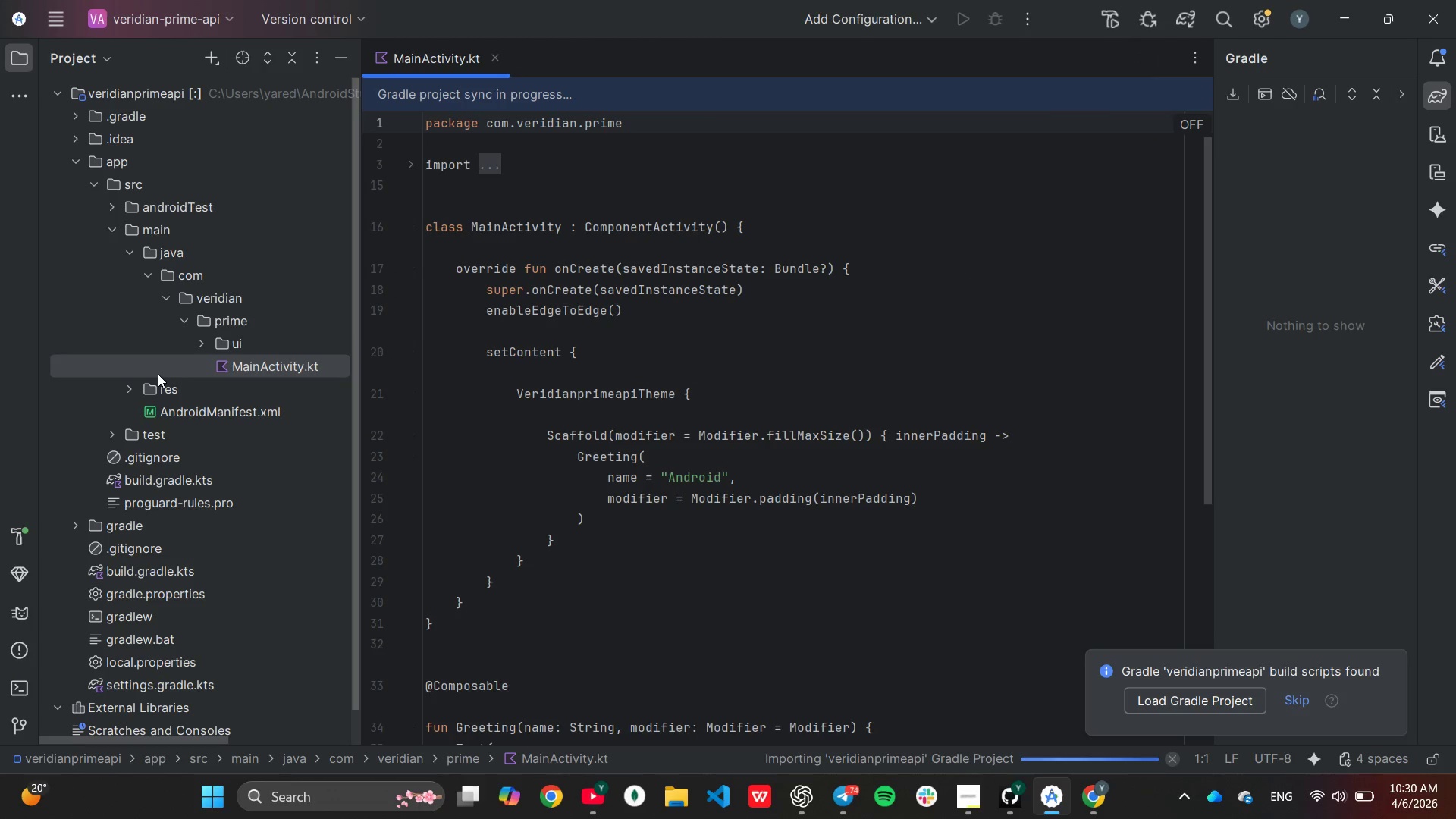 
scroll: coordinate [158, 374], scroll_direction: up, amount: 4.0
 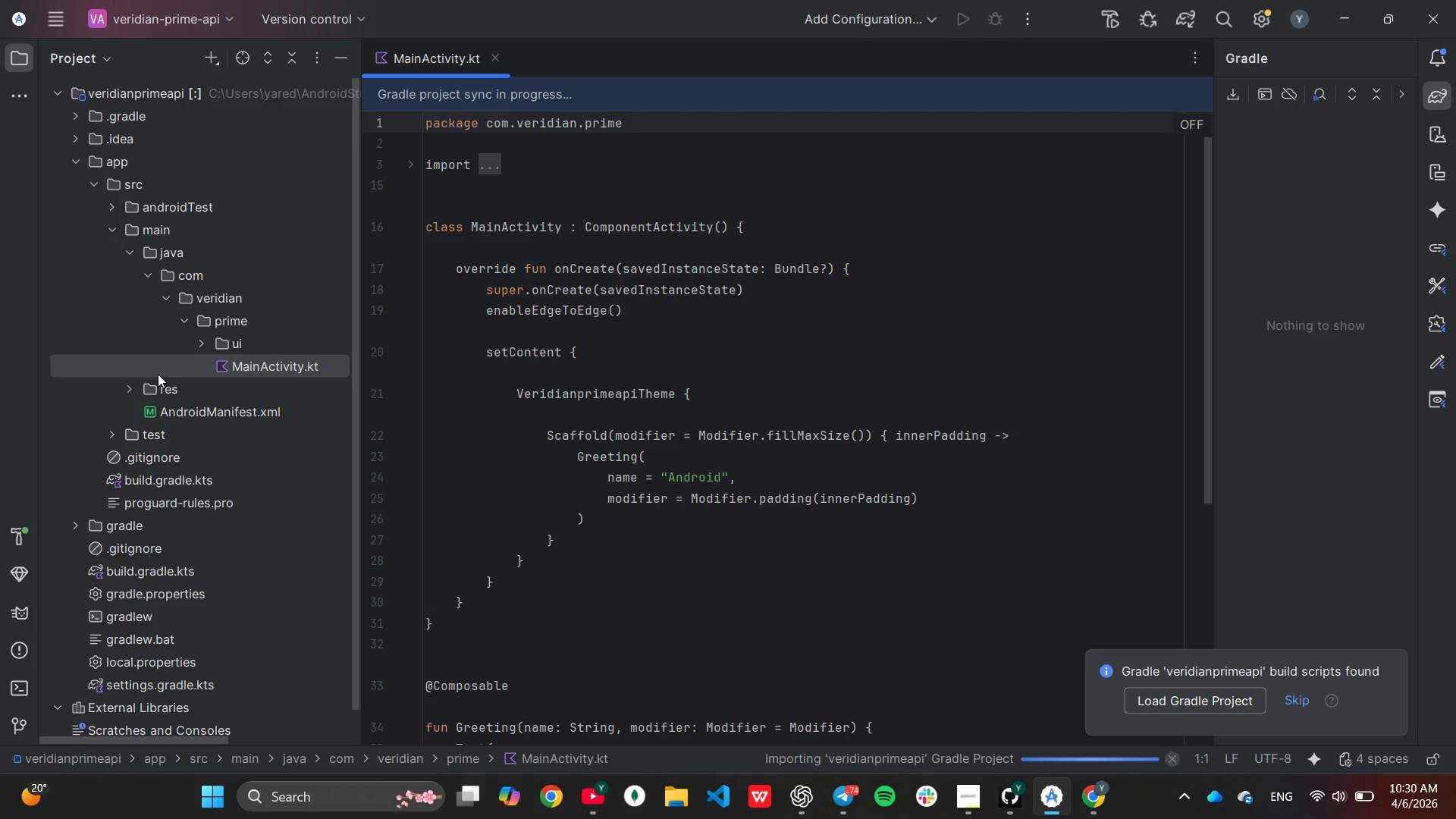 
scroll: coordinate [158, 374], scroll_direction: down, amount: 2.0
 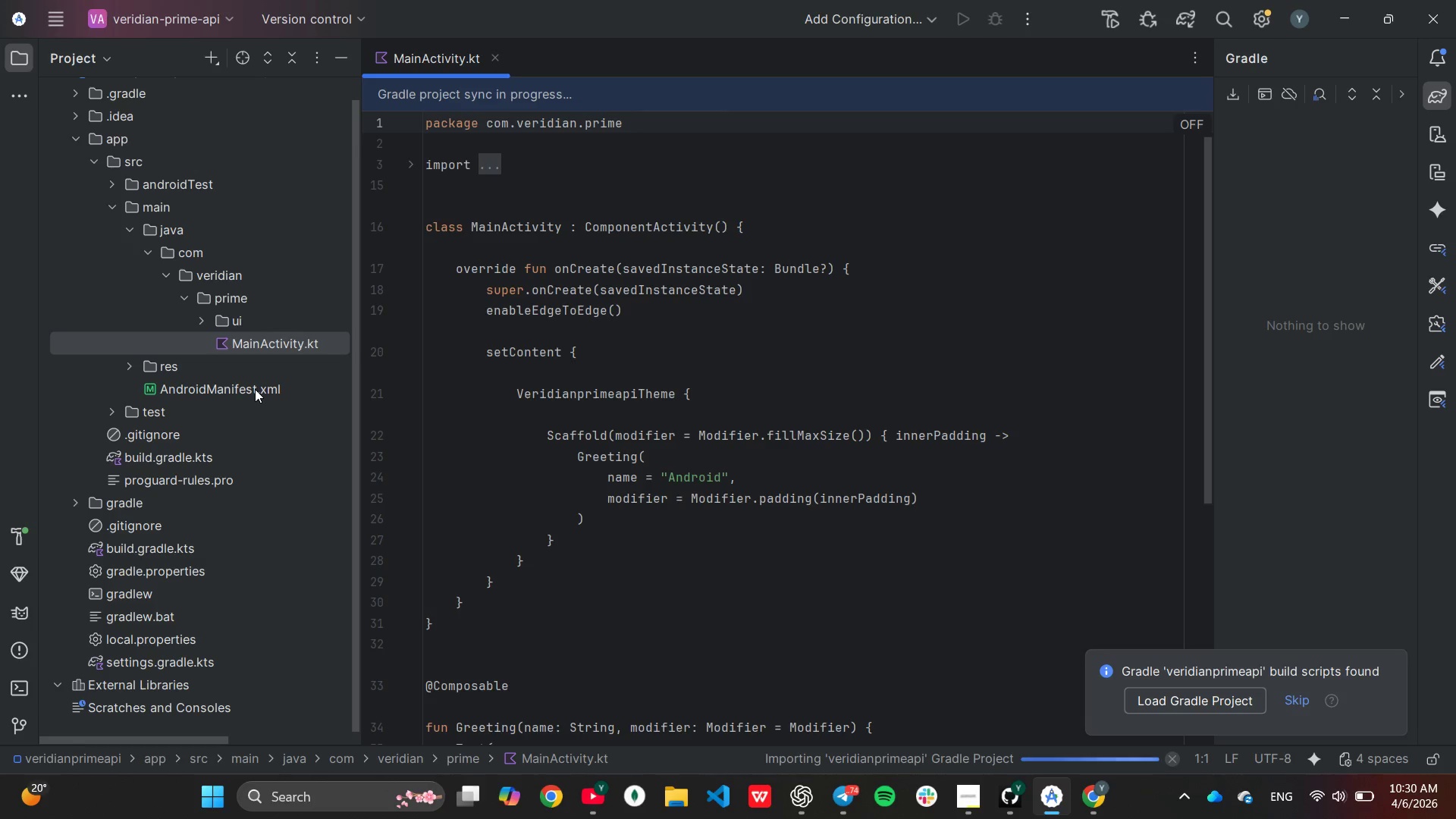 
wait(16.44)
 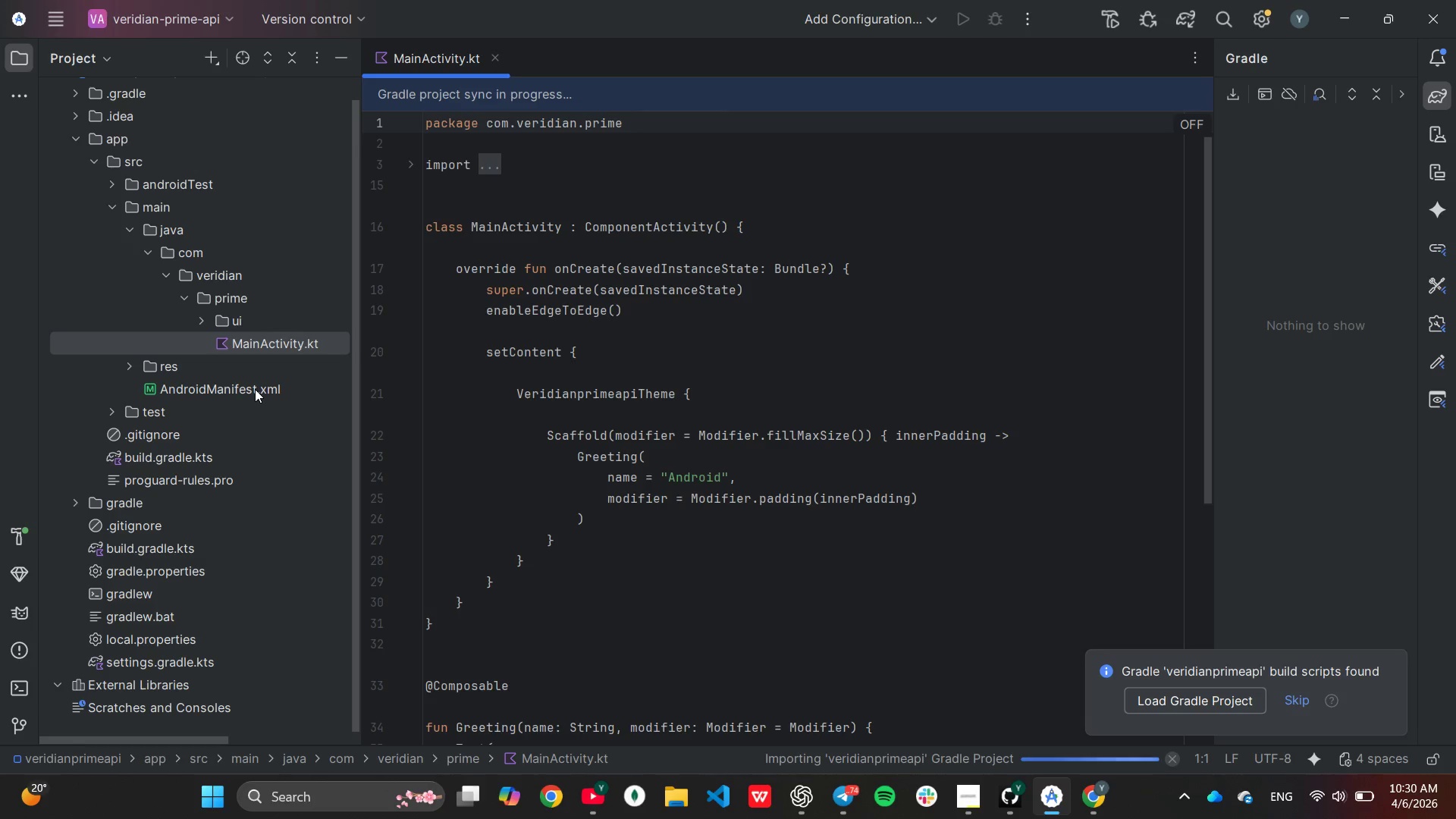 
double_click([136, 541])
 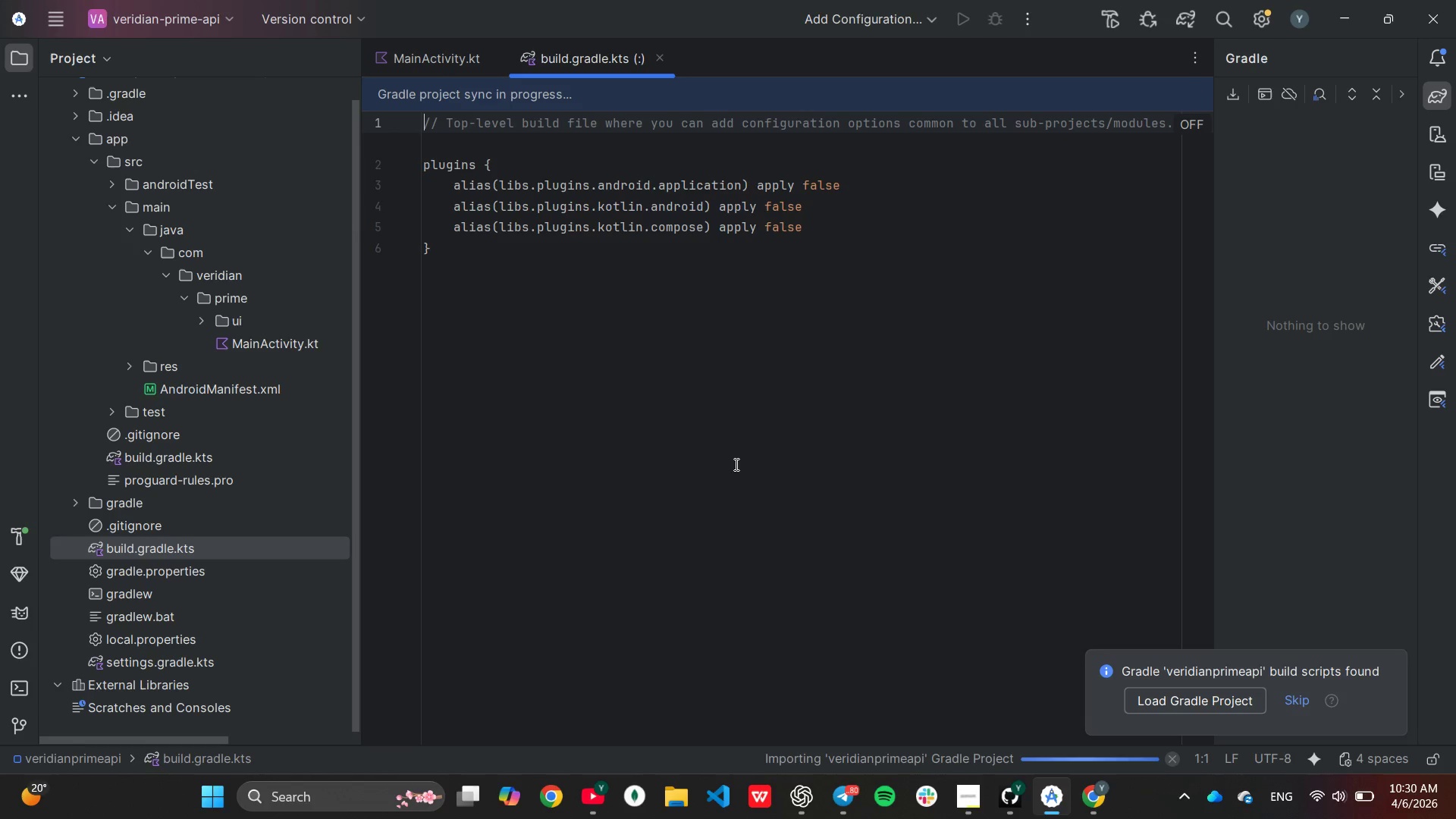 
wait(18.09)
 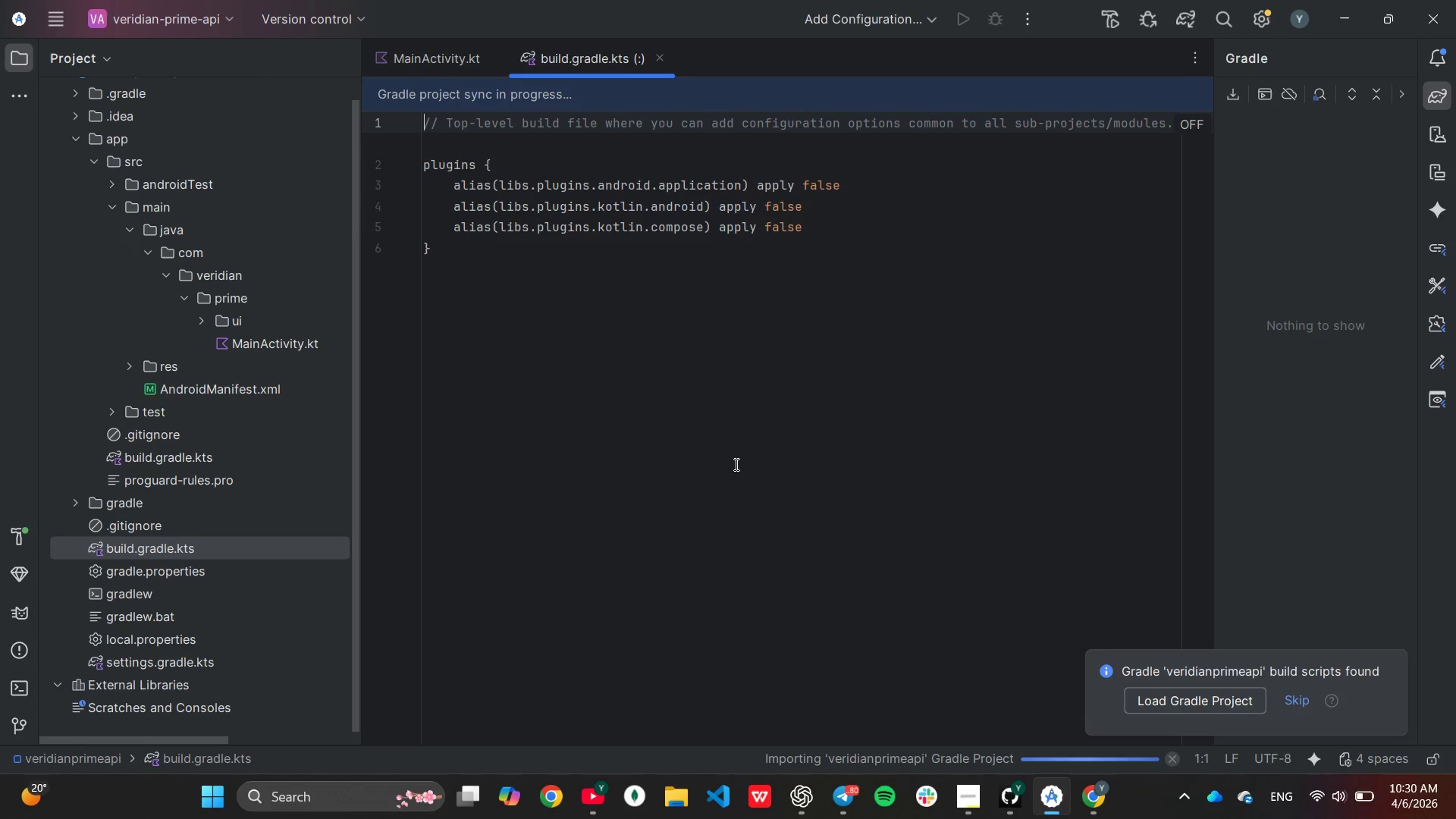 
scroll: coordinate [736, 433], scroll_direction: none, amount: 0.0
 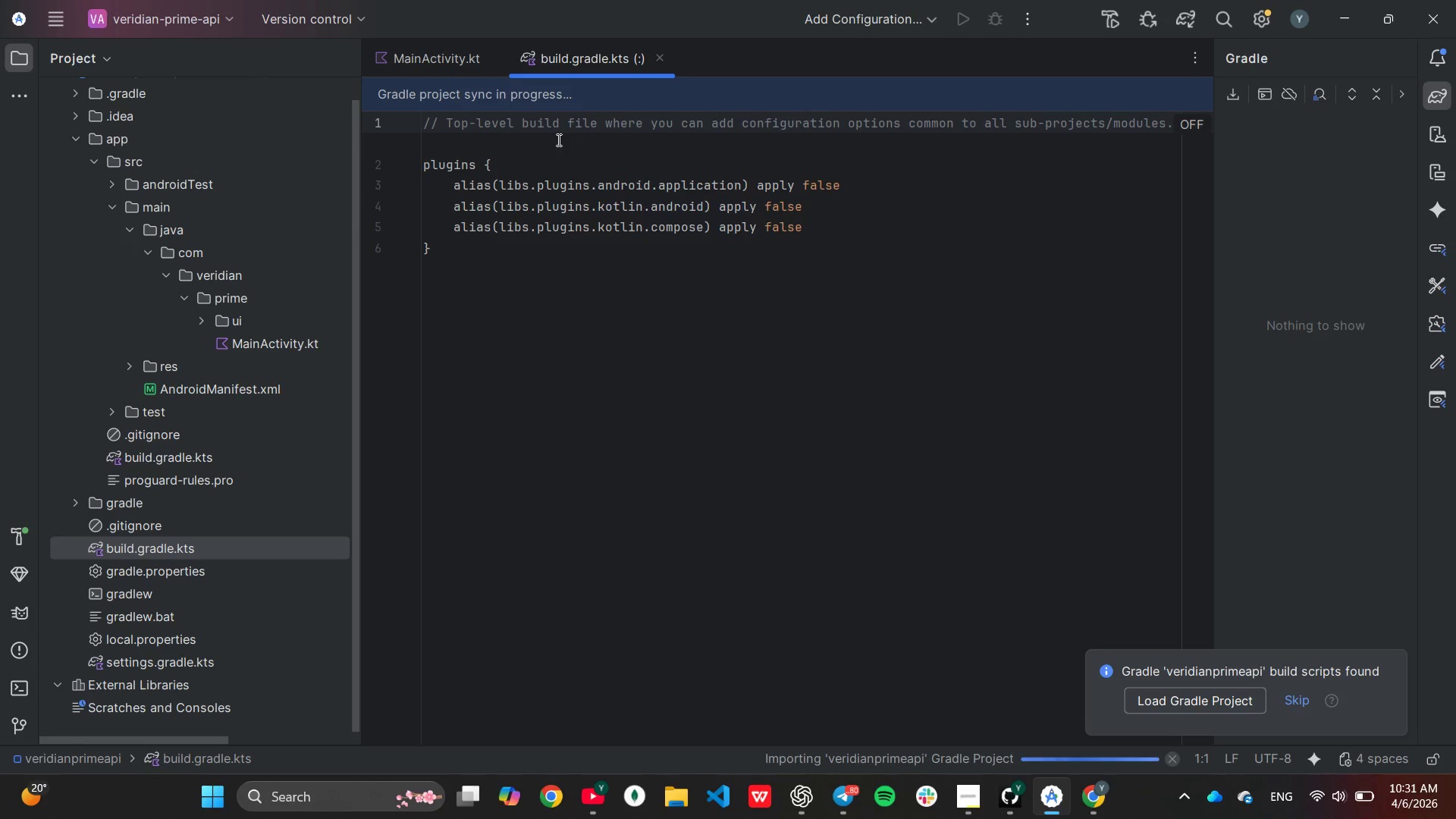 
wait(9.61)
 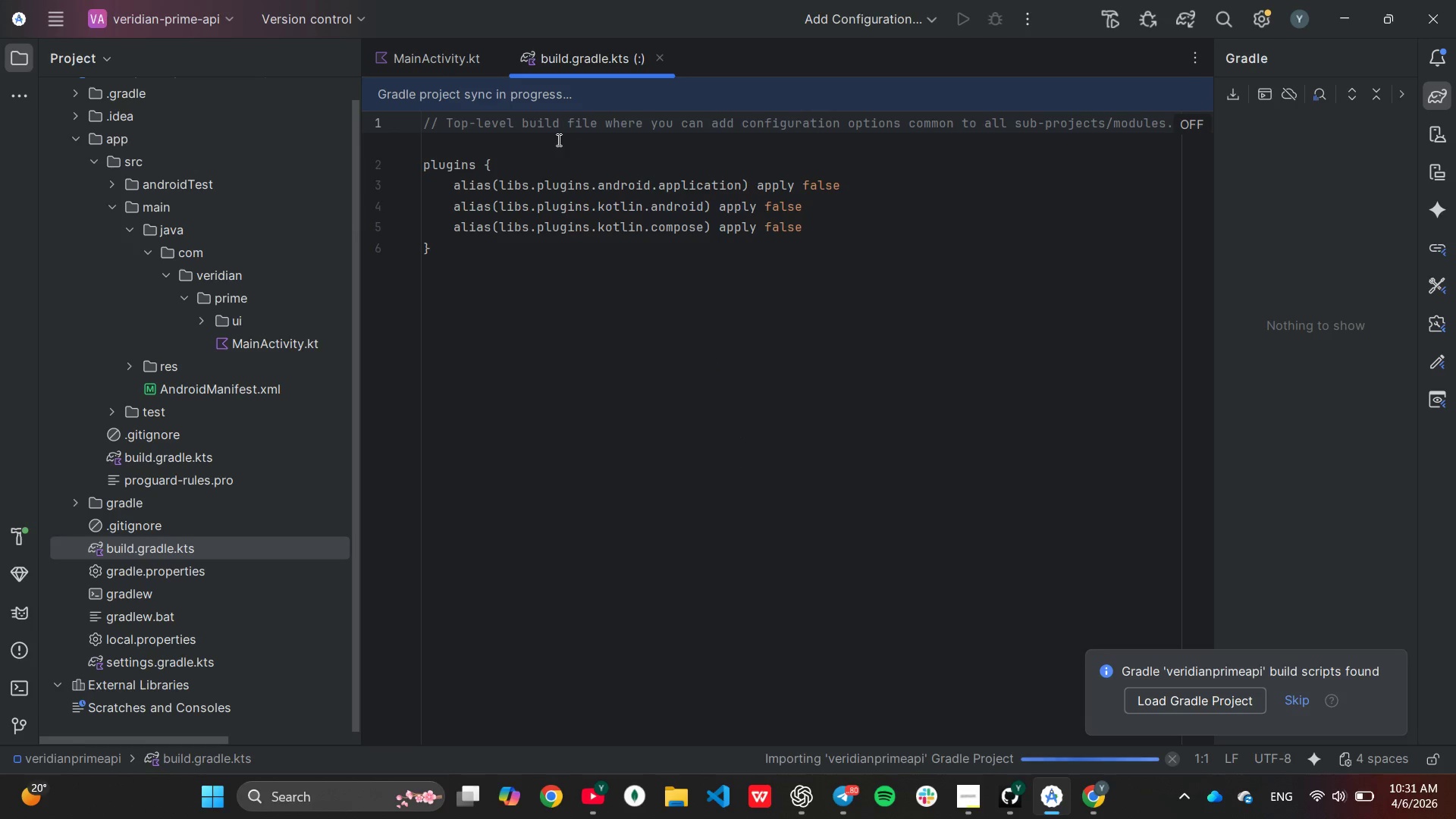 
scroll: coordinate [177, 452], scroll_direction: up, amount: 6.0
 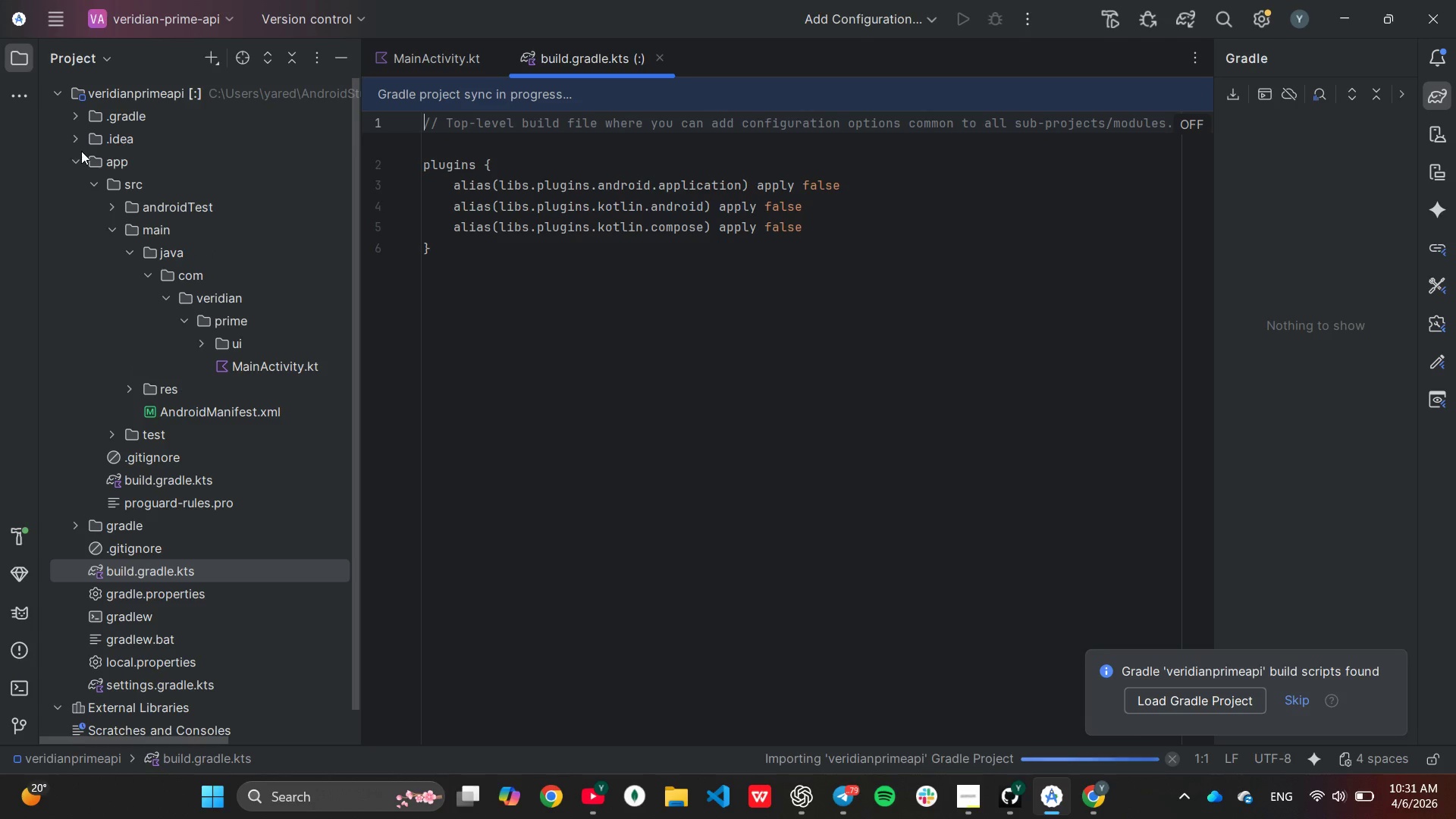 
left_click([80, 152])
 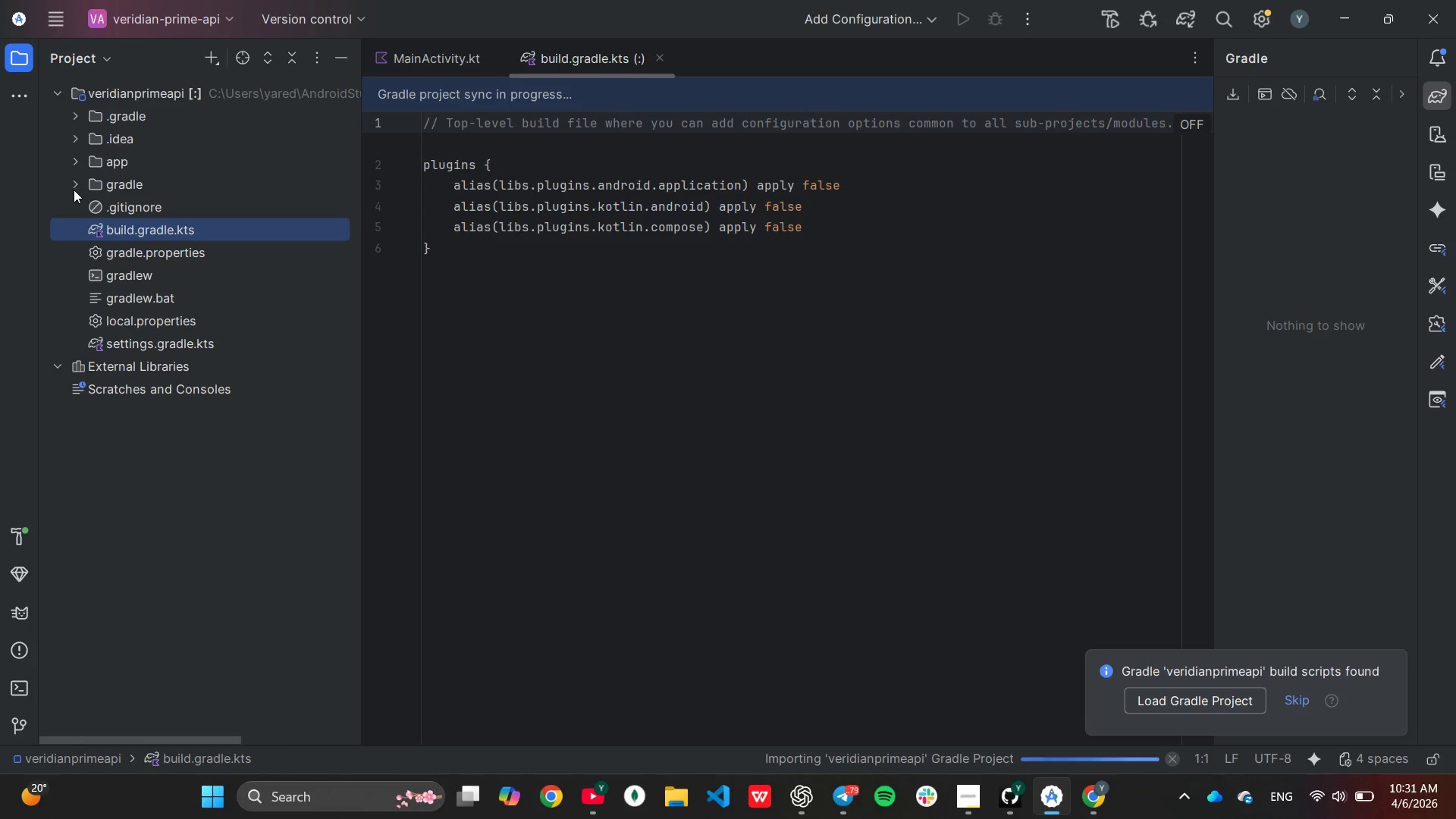 
left_click([74, 185])
 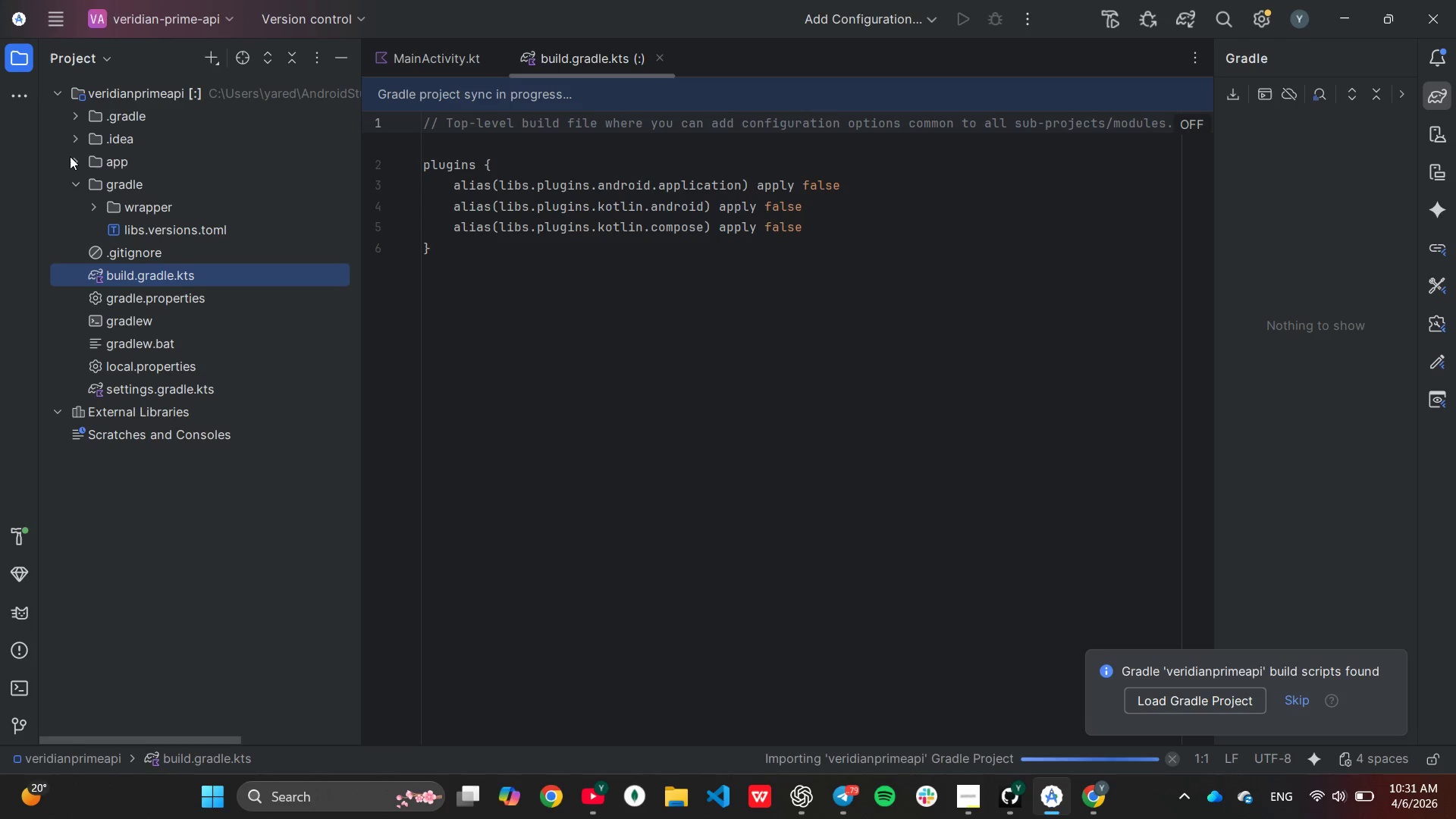 
left_click([70, 156])
 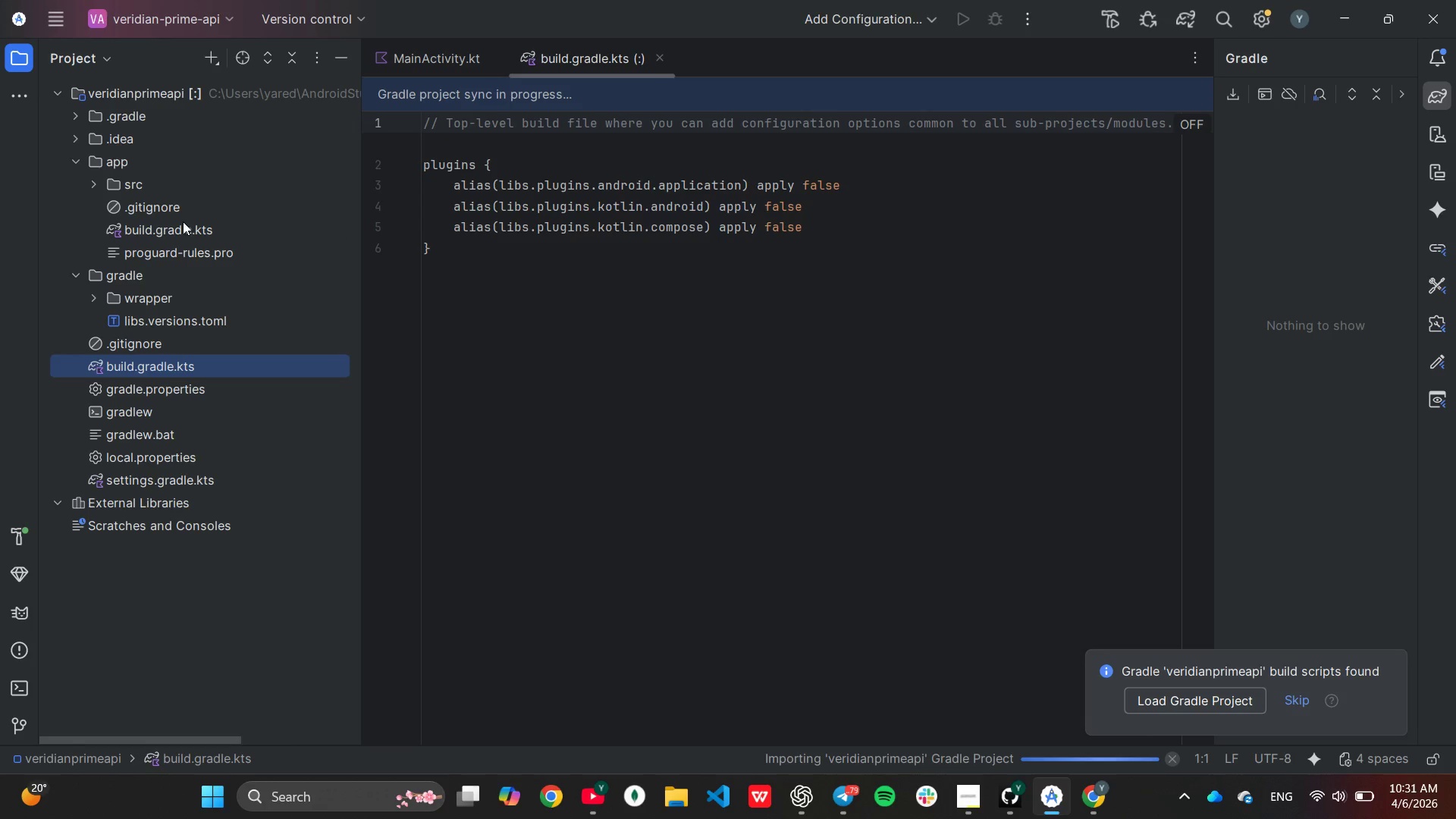 
double_click([185, 221])
 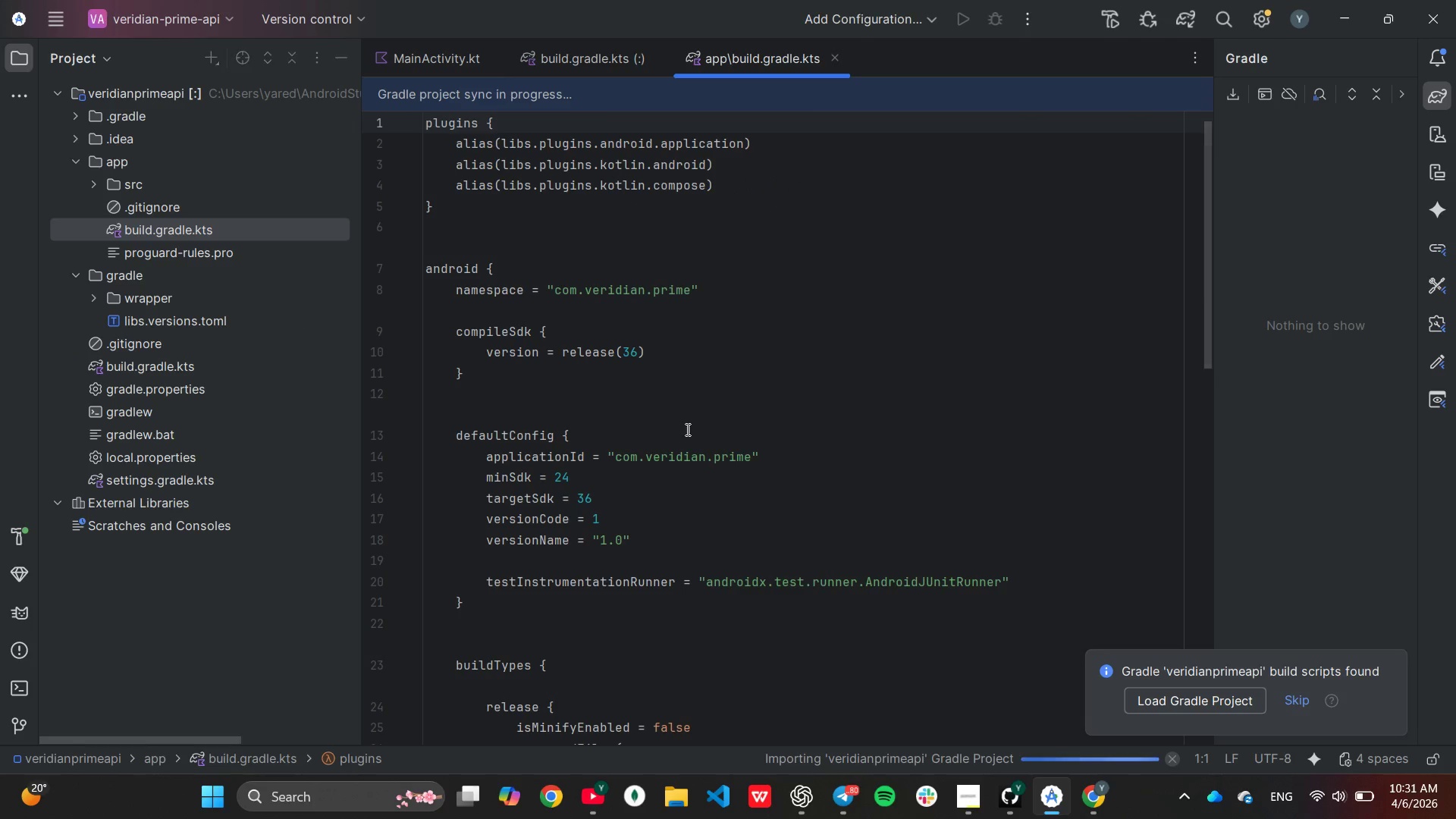 
scroll: coordinate [691, 431], scroll_direction: up, amount: 5.0
 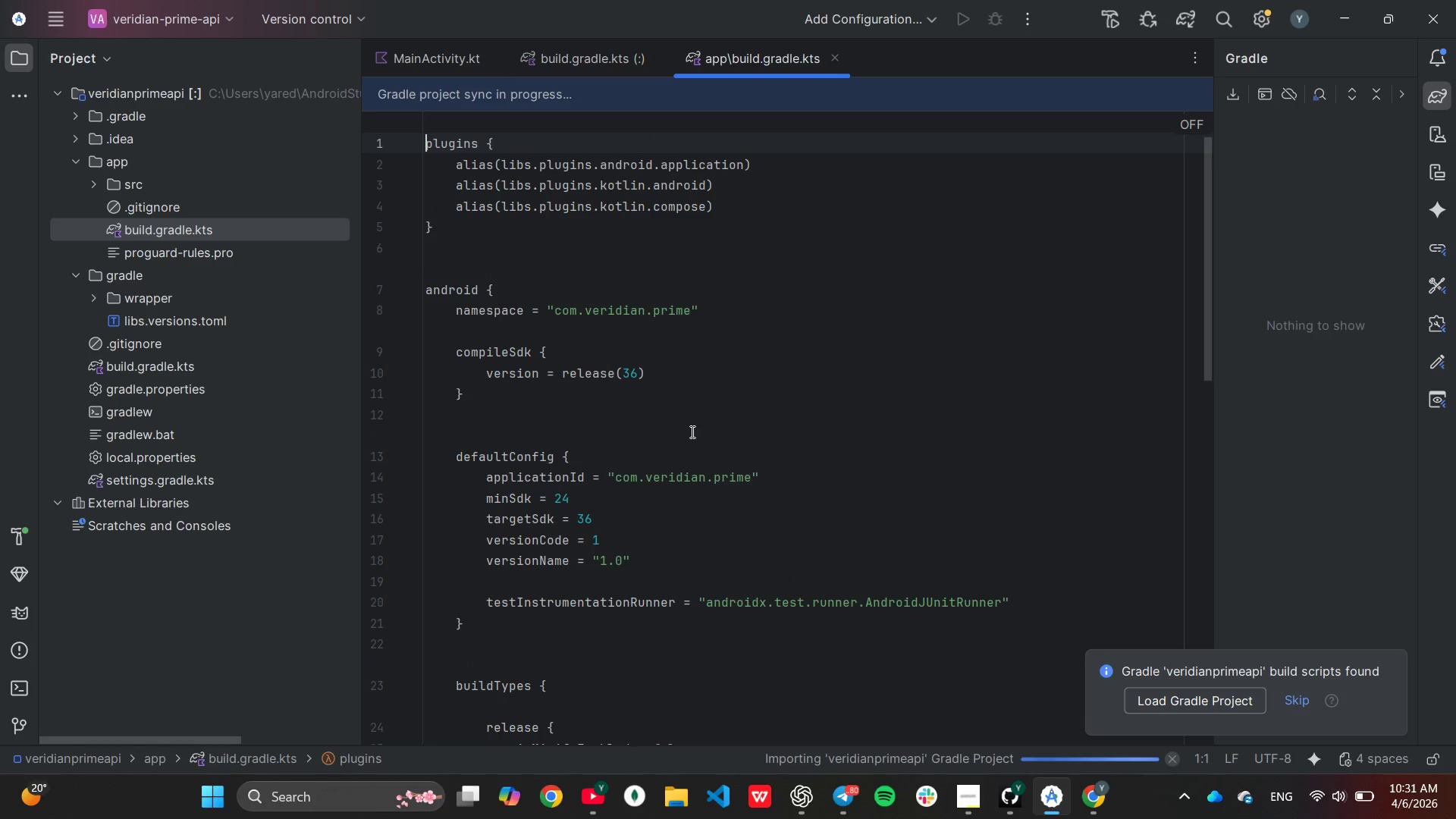 
scroll: coordinate [691, 431], scroll_direction: down, amount: 13.0
 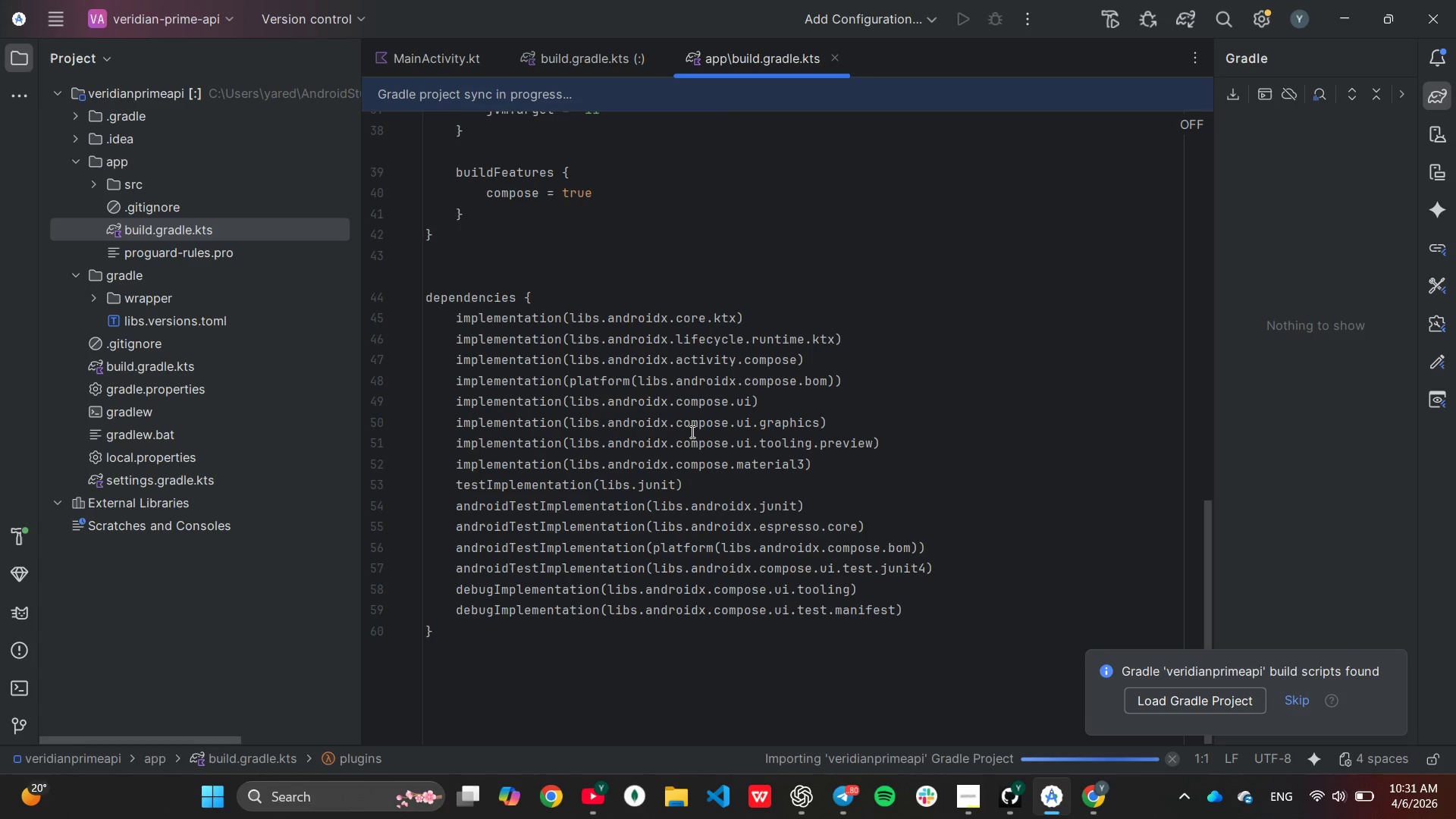 
scroll: coordinate [691, 431], scroll_direction: up, amount: 22.0
 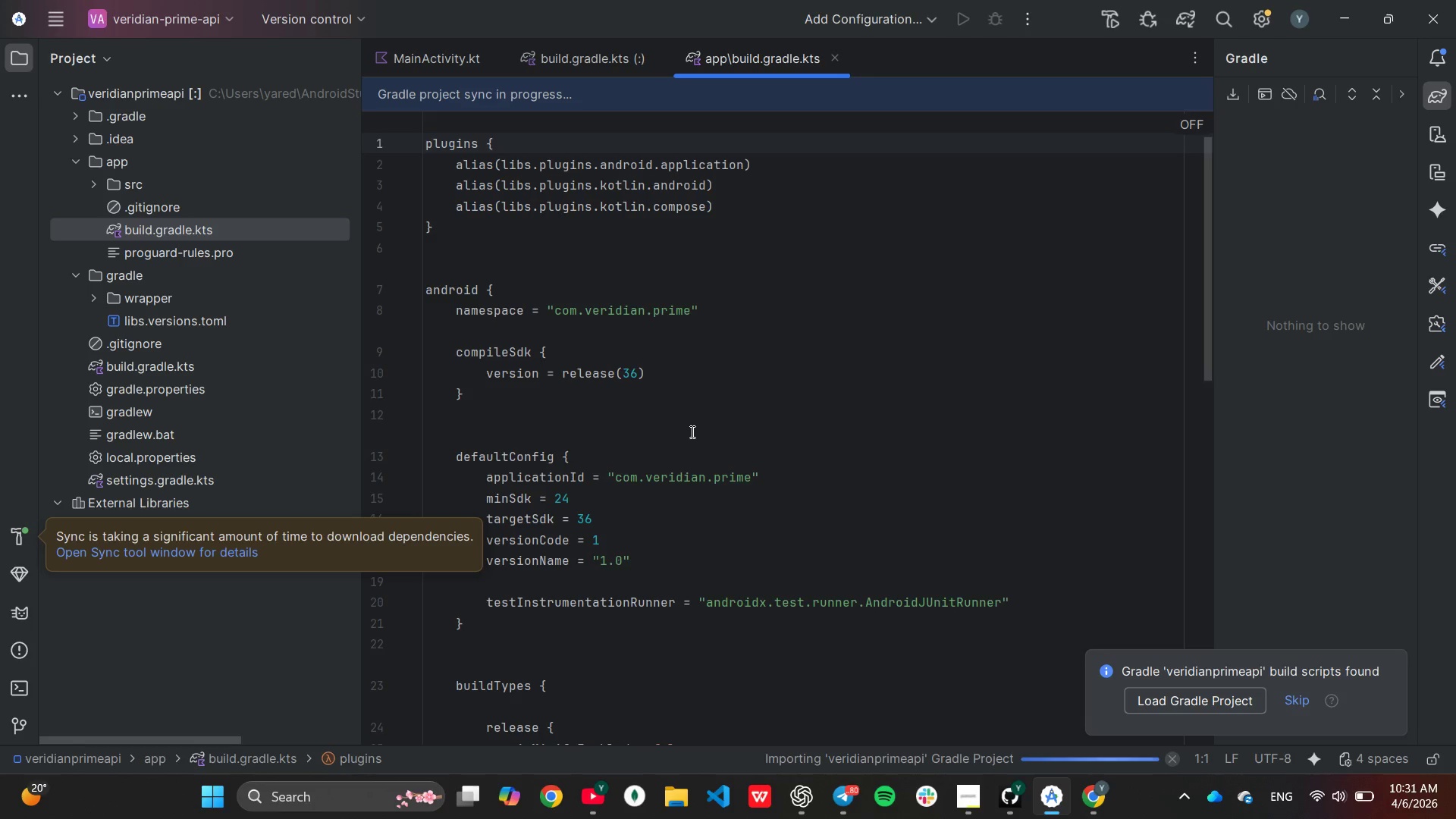 
wait(6.31)
 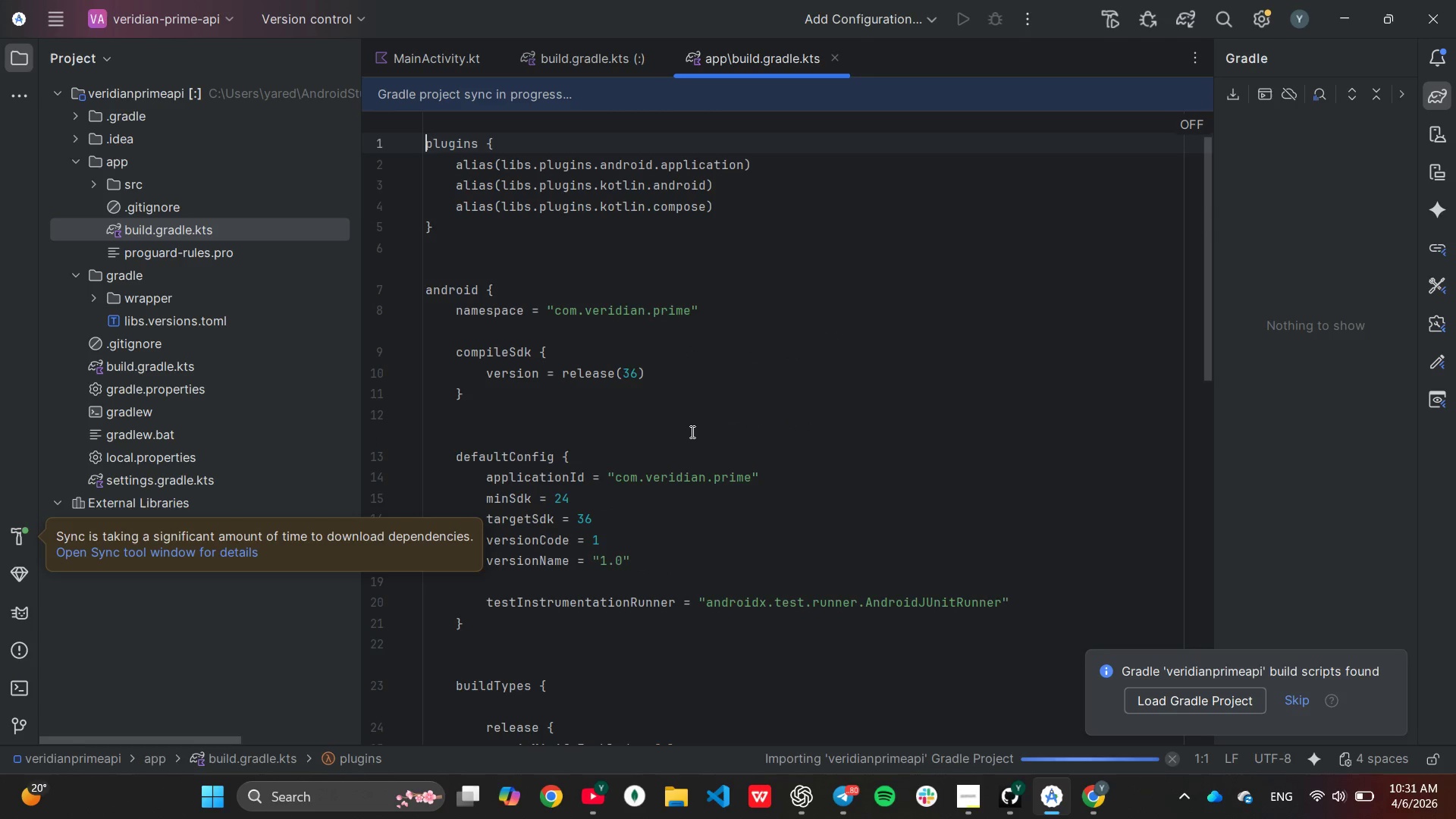 
scroll: coordinate [691, 431], scroll_direction: up, amount: 3.0
 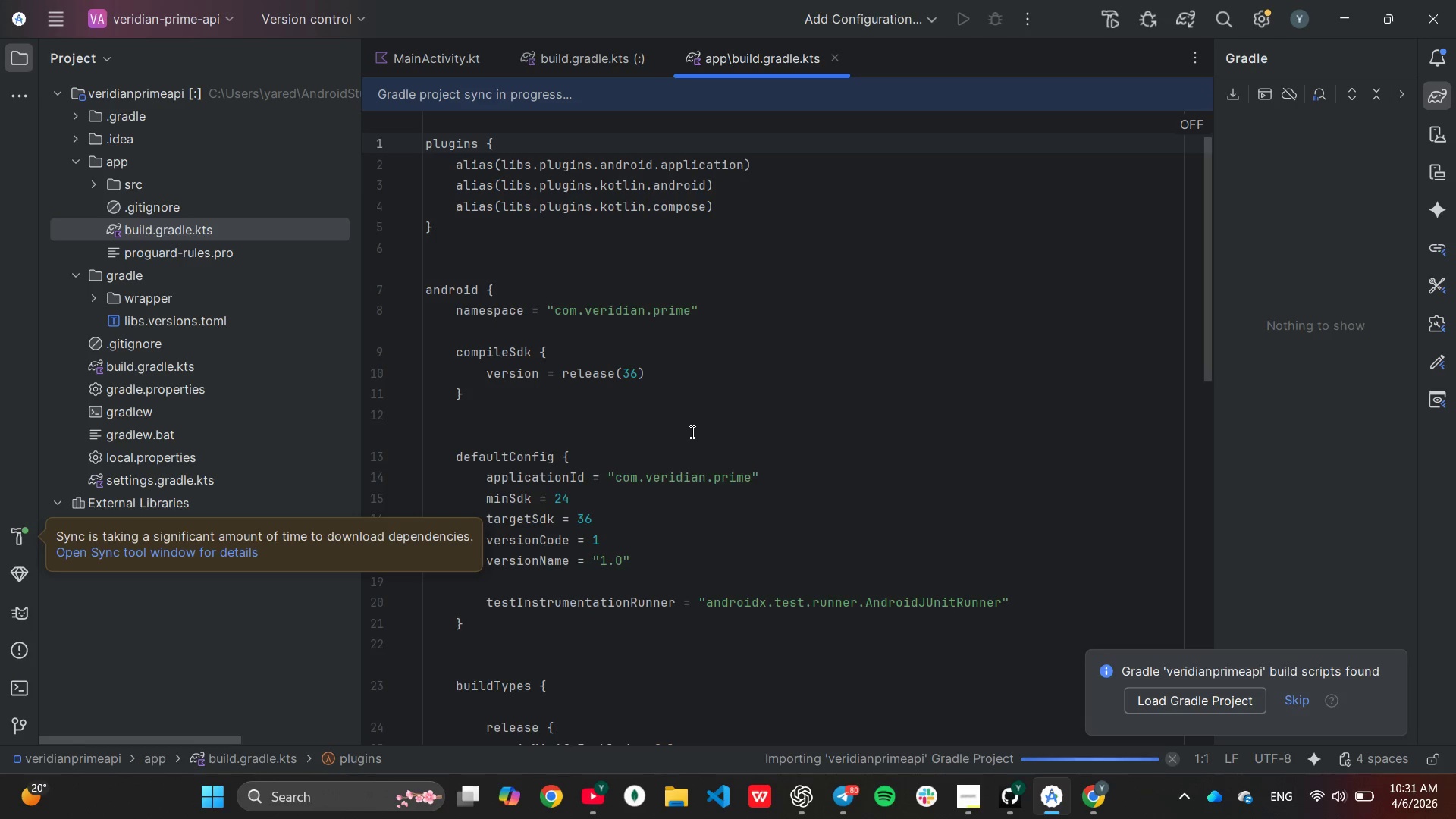 
right_click([691, 431])
 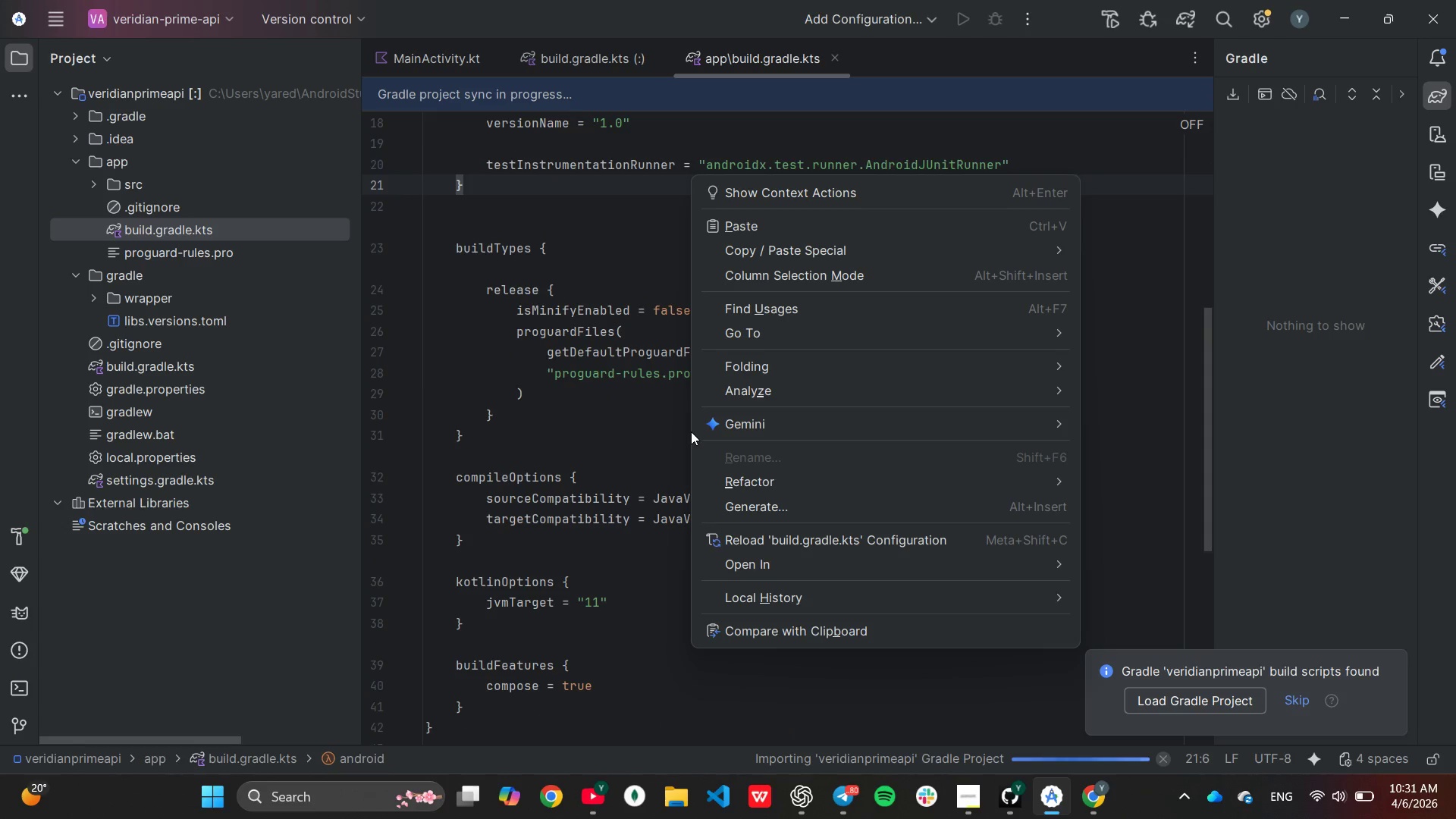 
scroll: coordinate [691, 431], scroll_direction: down, amount: 2.0
 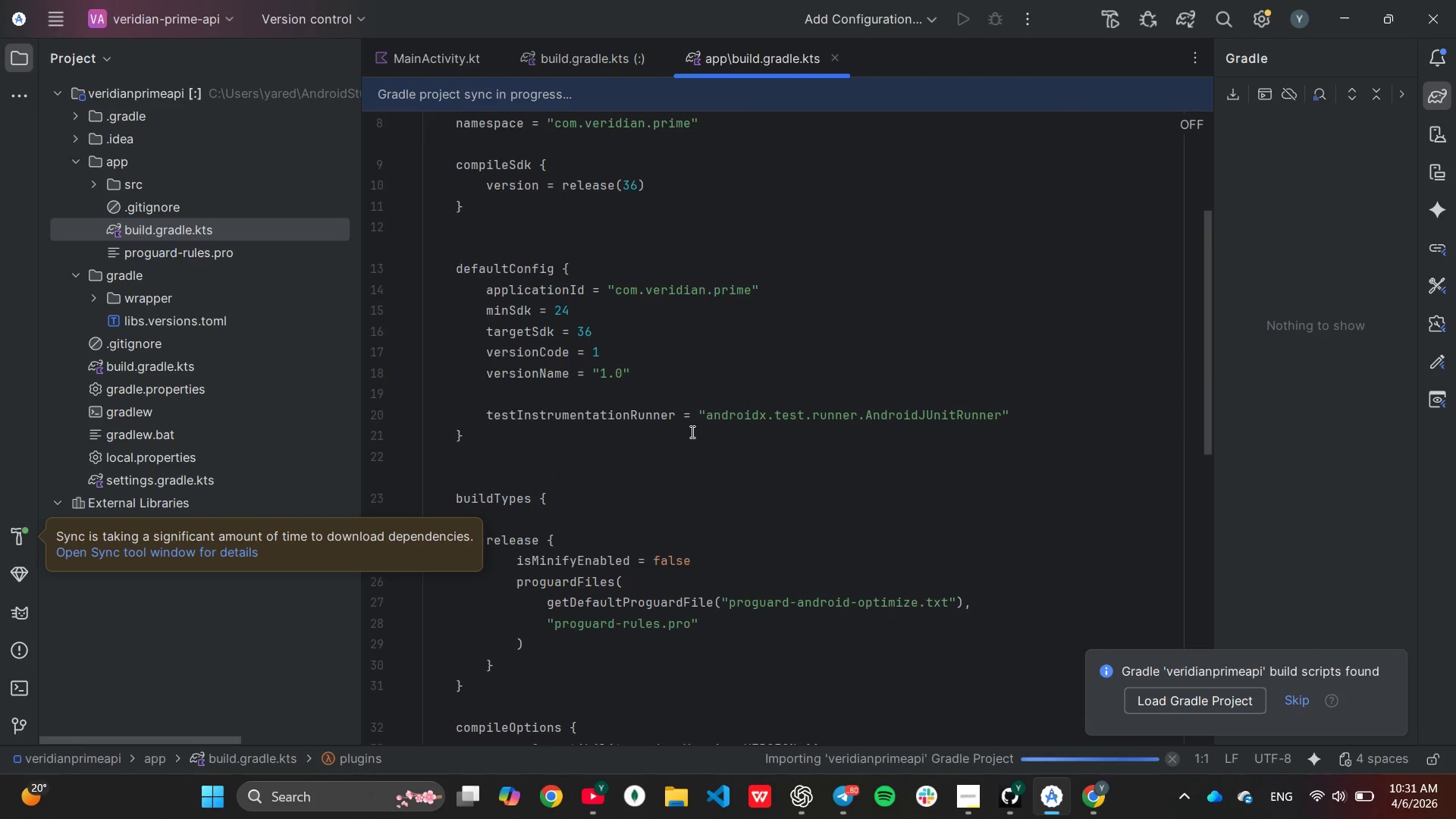 
left_click([669, 413])
 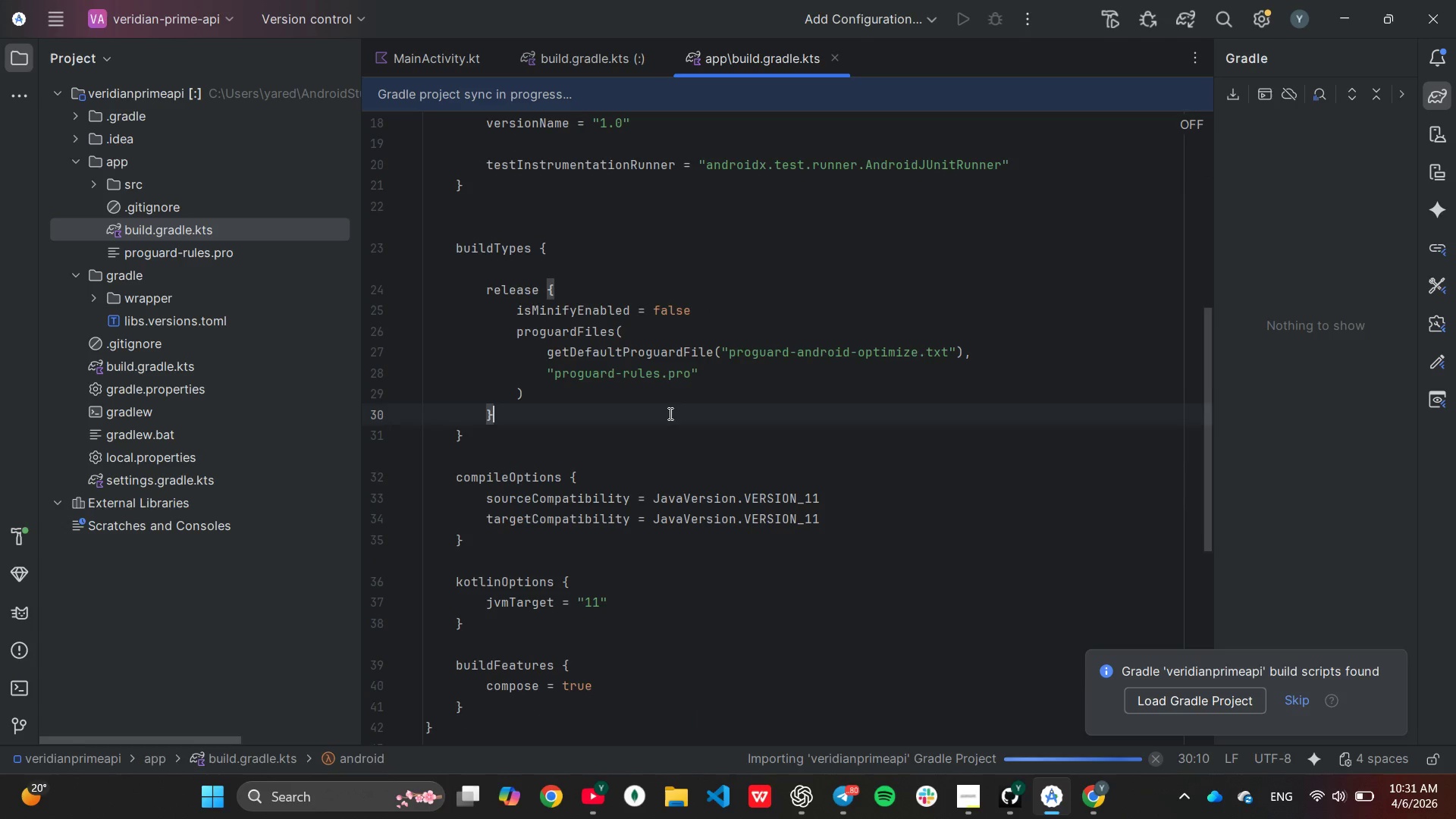 
scroll: coordinate [669, 413], scroll_direction: down, amount: 3.0
 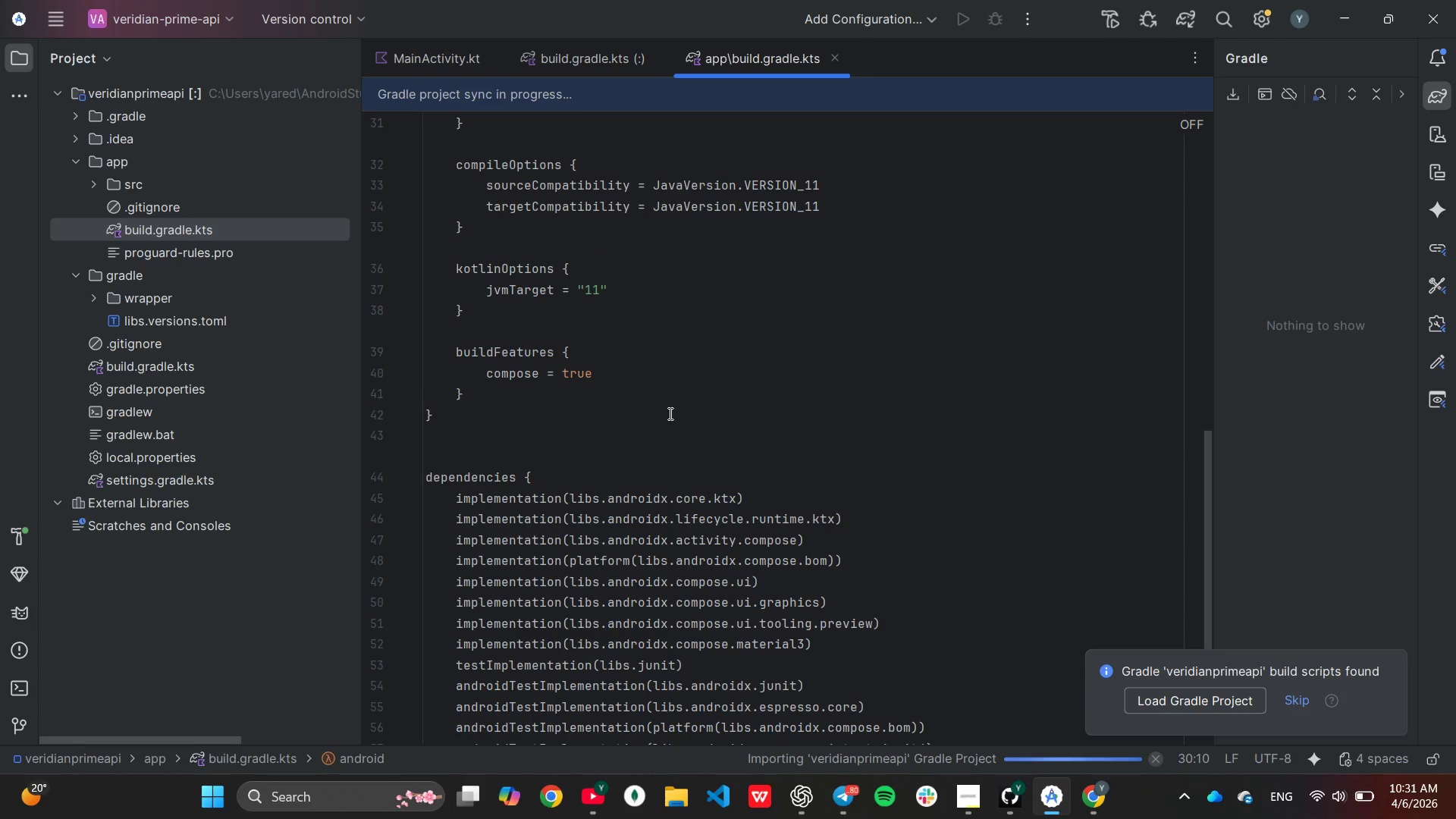 
scroll: coordinate [669, 413], scroll_direction: up, amount: 18.0
 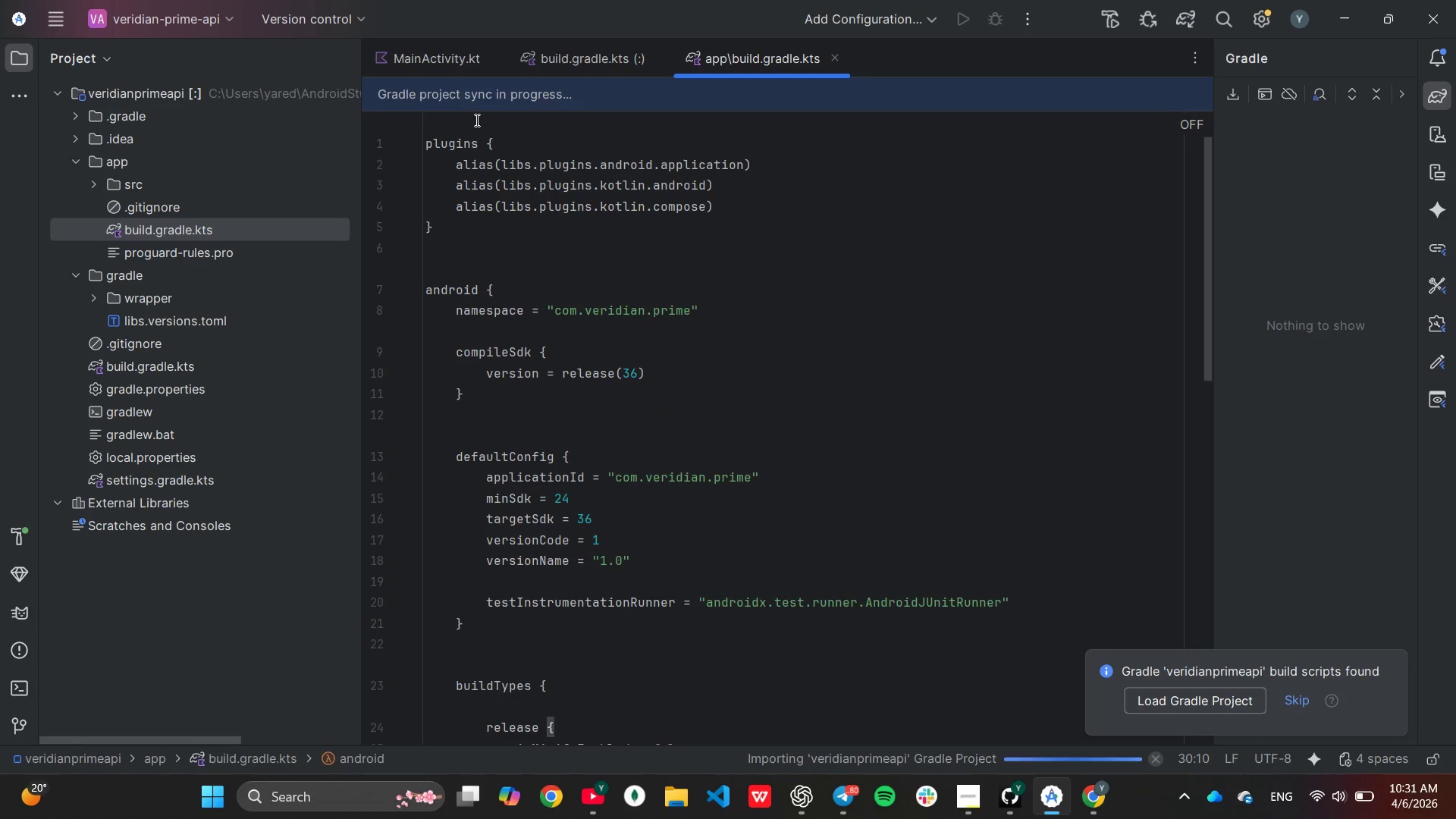 
left_click([475, 120])
 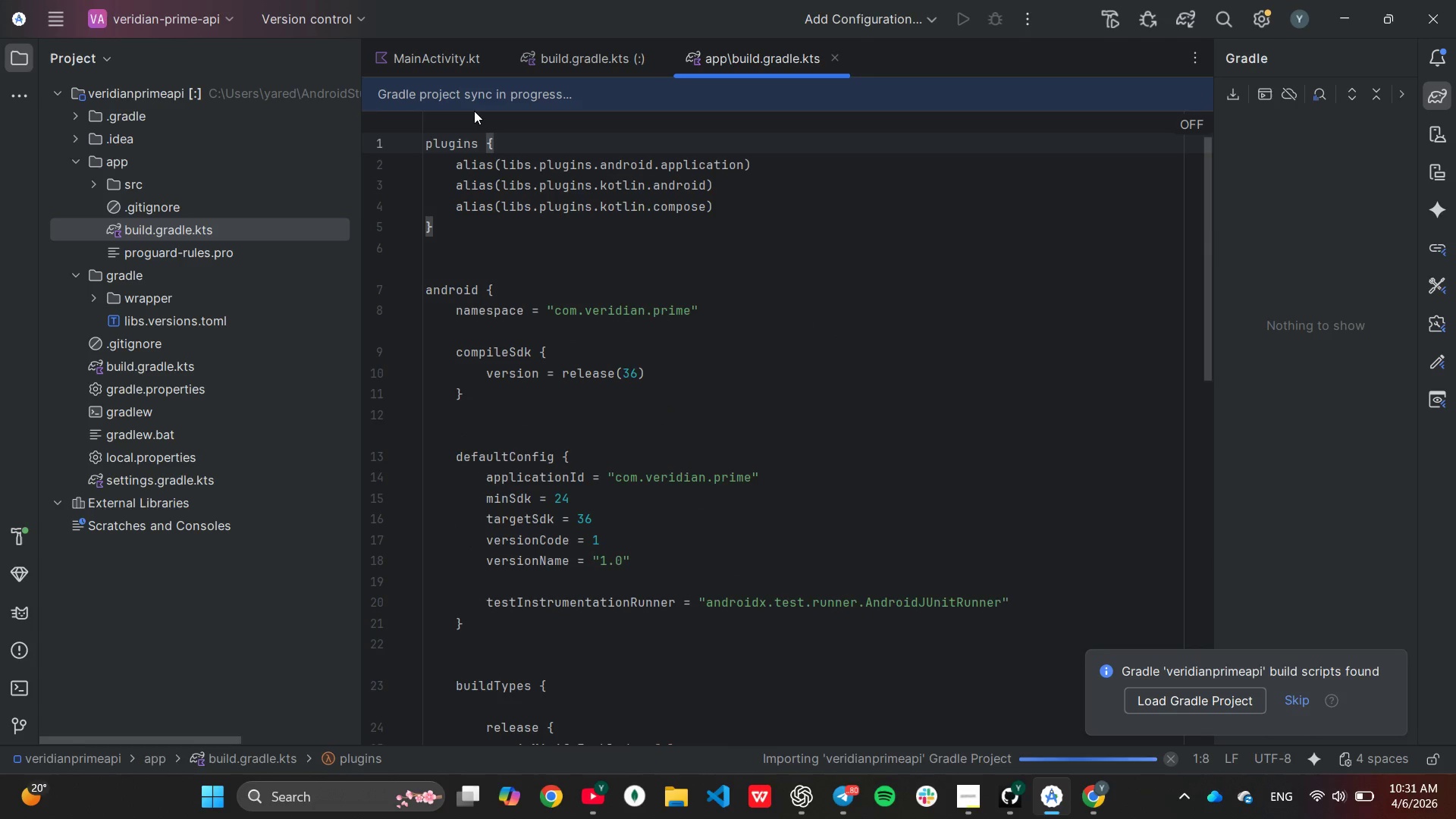 
left_click([474, 111])
 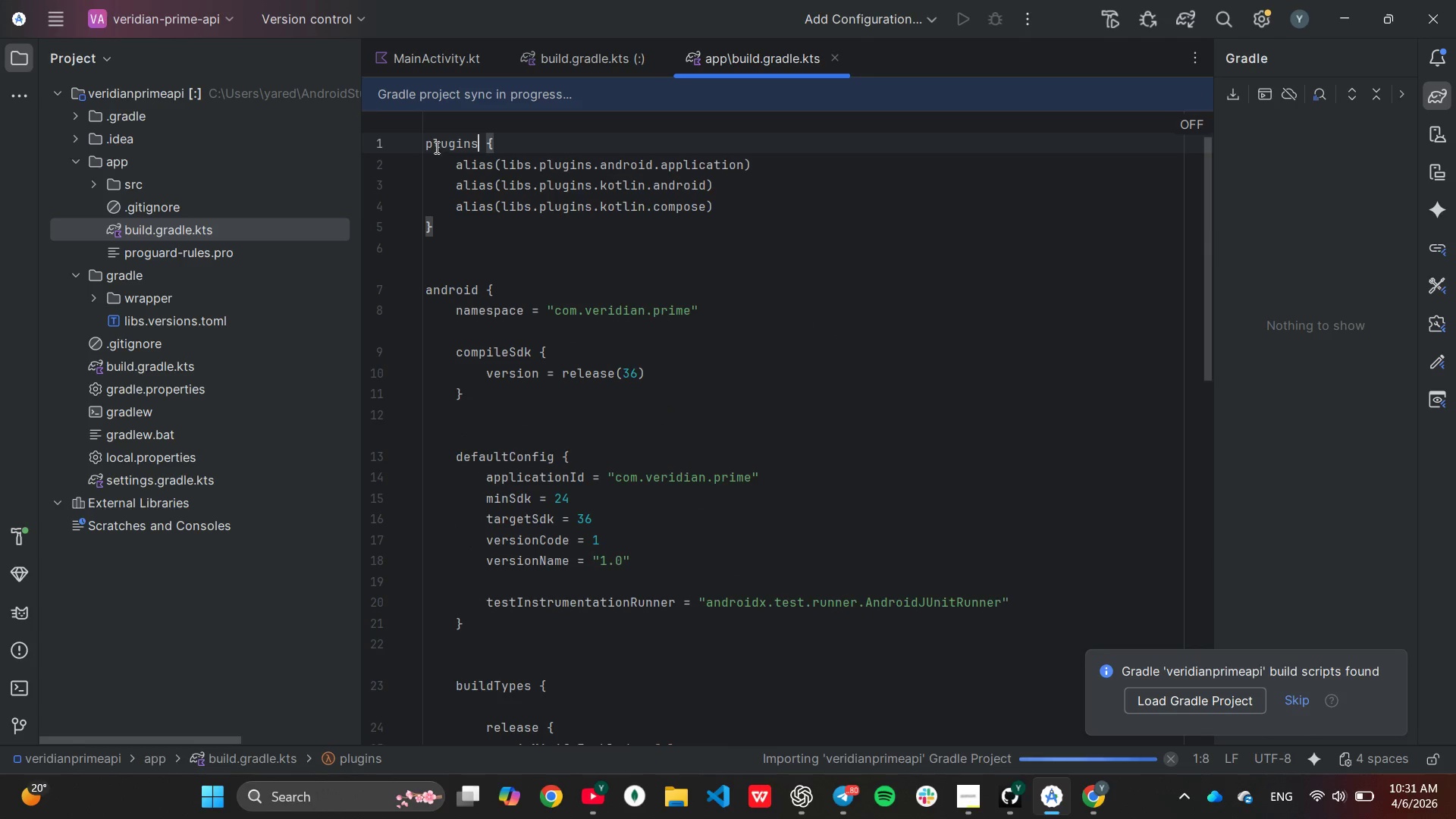 
left_click([431, 146])
 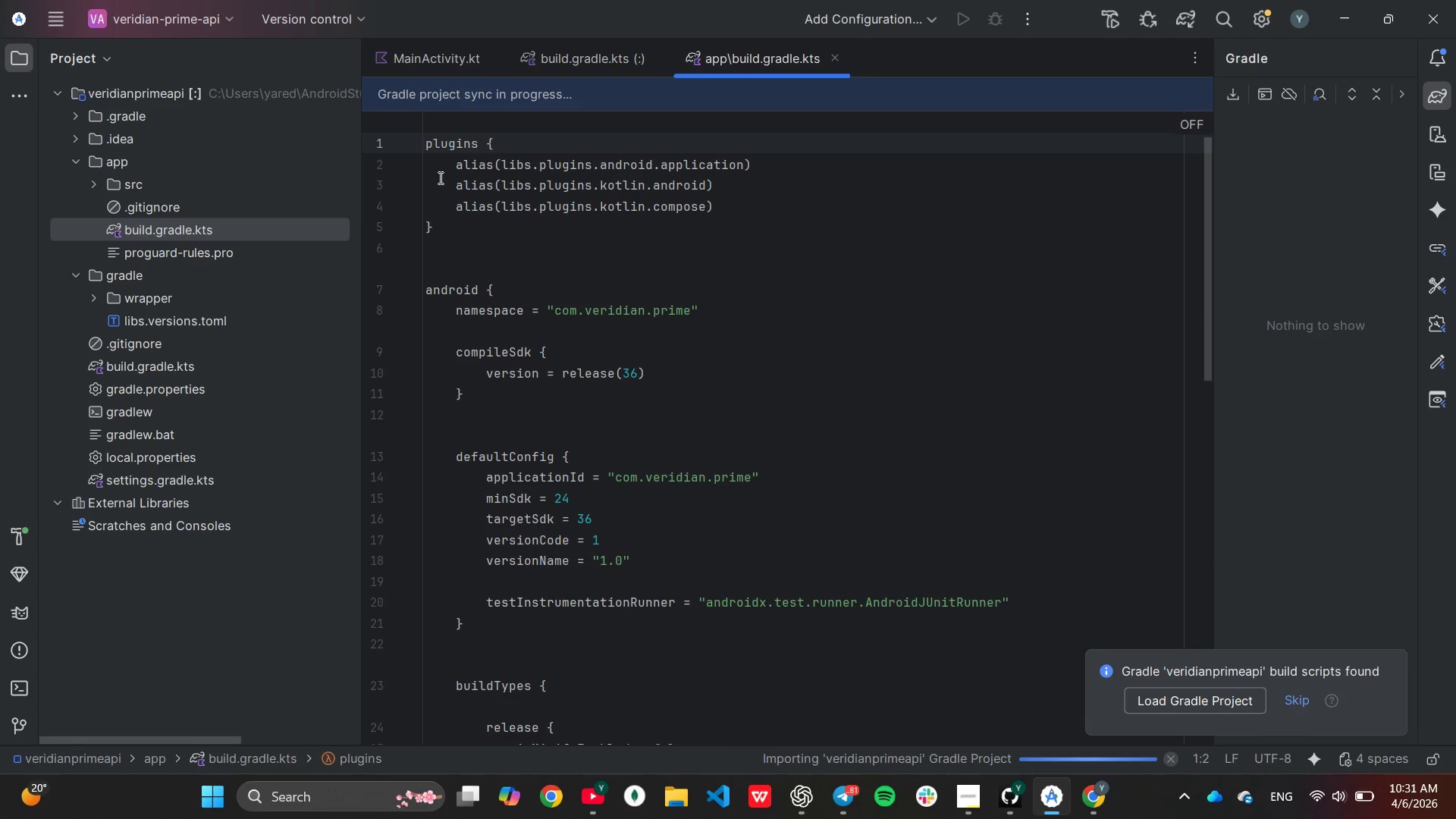 
key(ArrowLeft)
 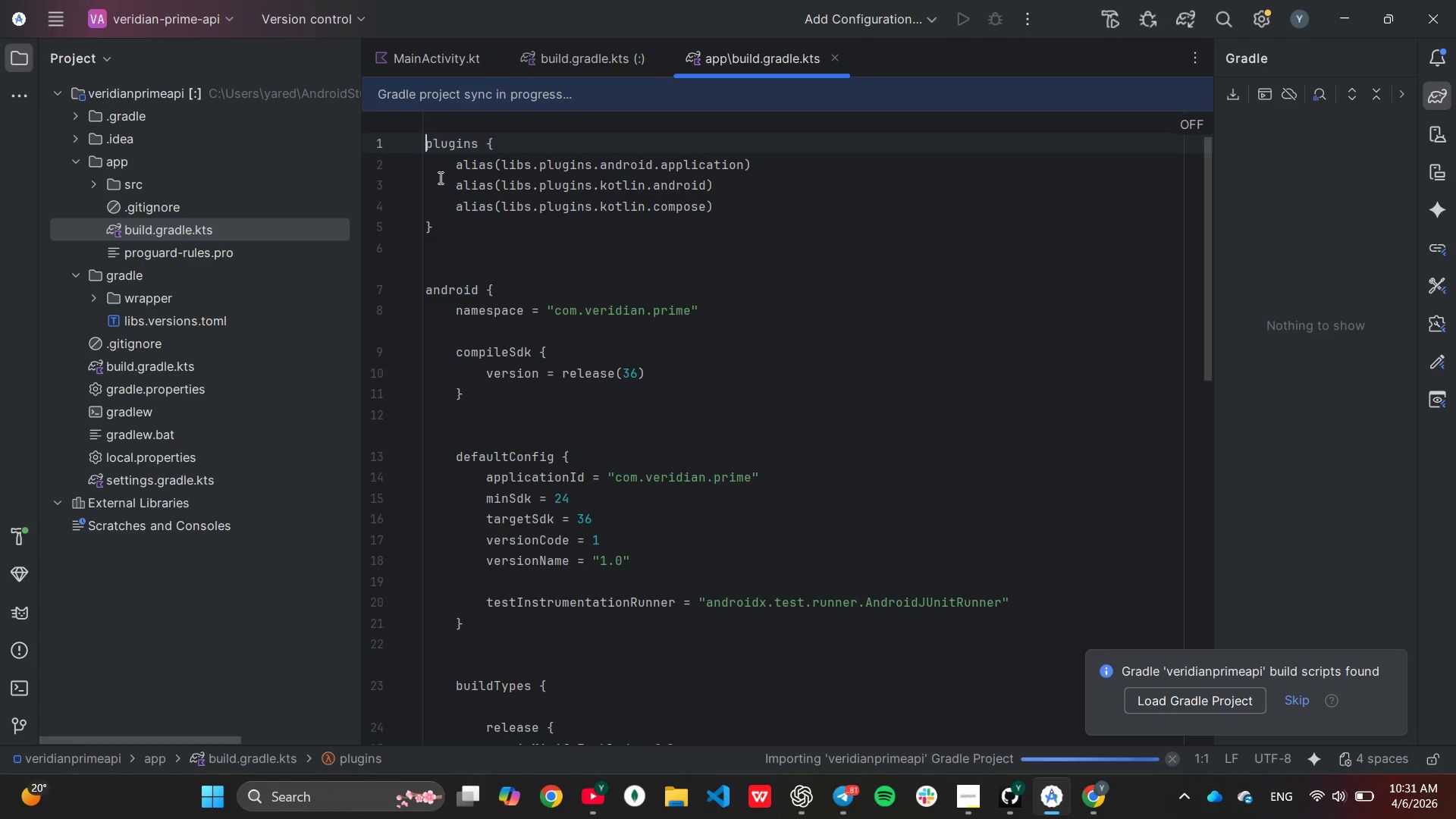 
key(Enter)
 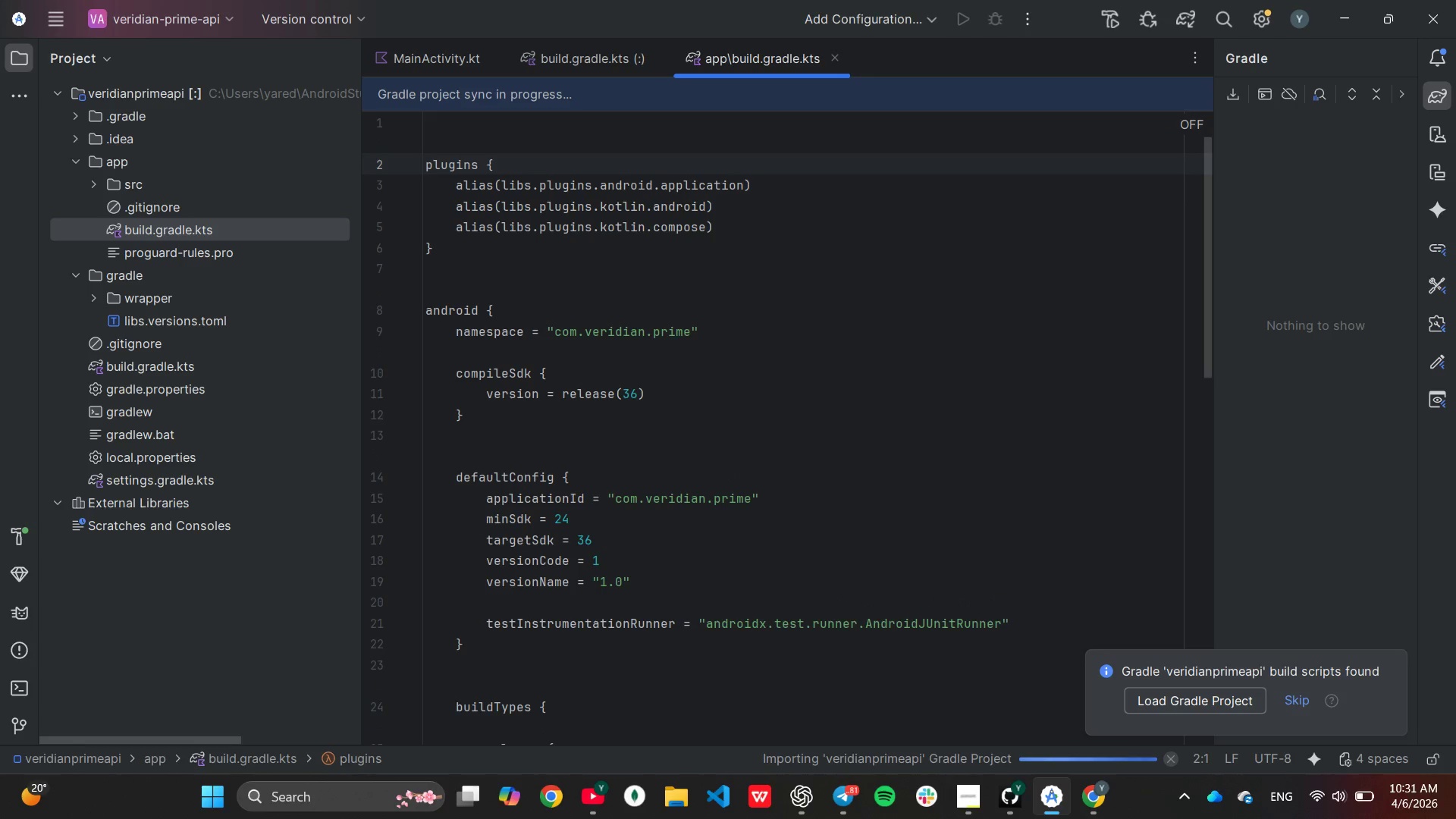 
key(ArrowUp)
 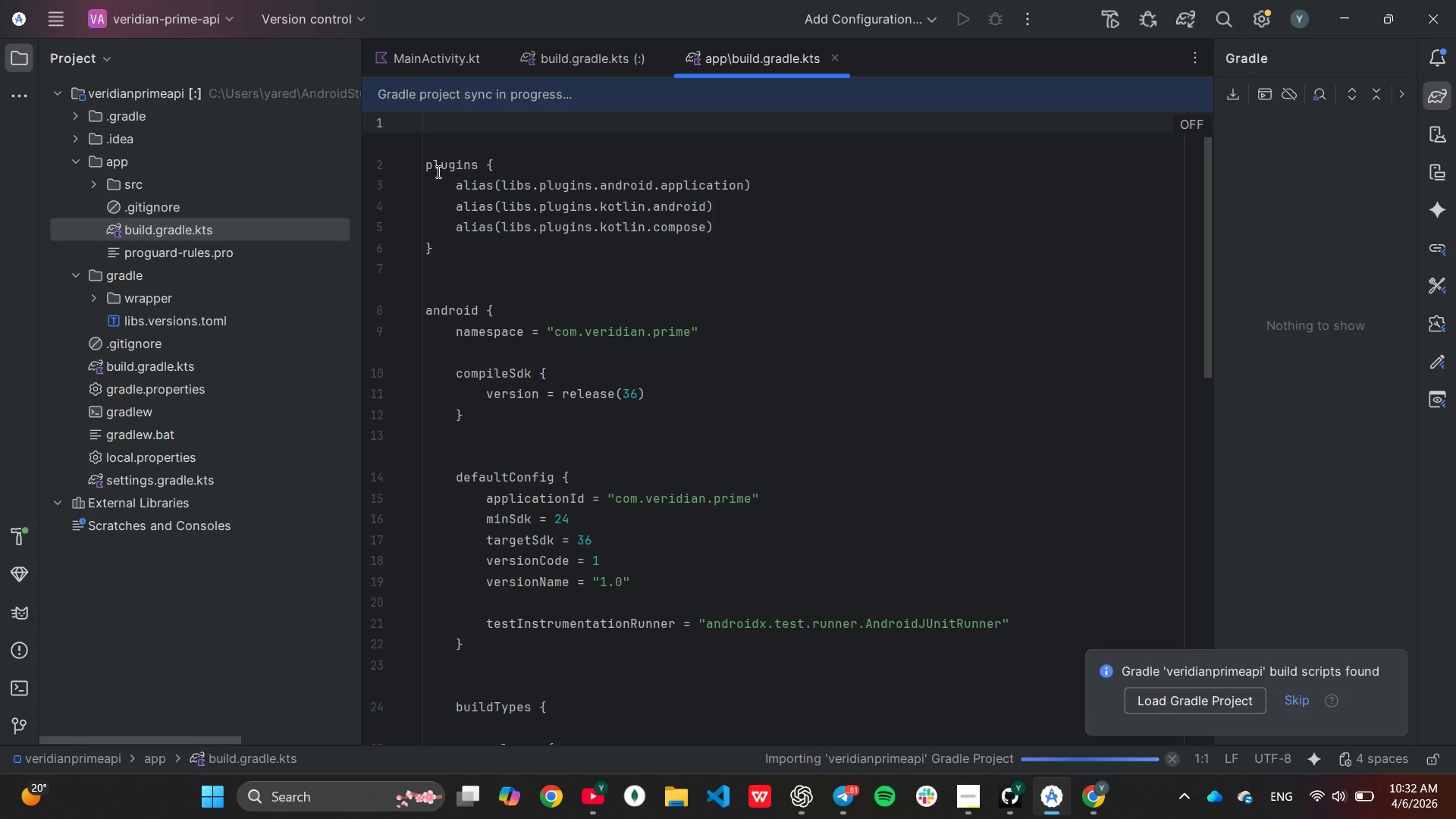 
type(val ktor_version: String by project)
 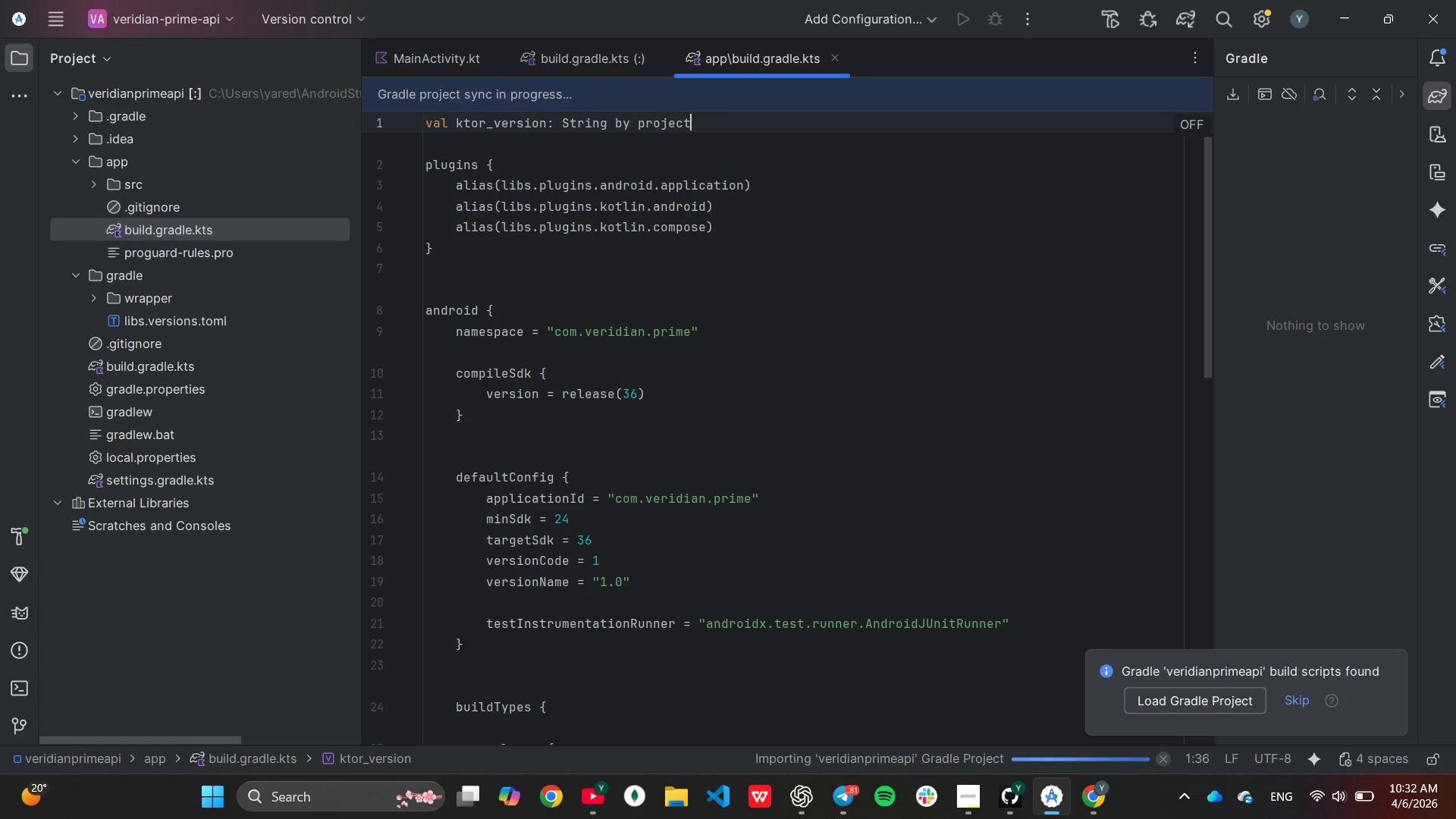 
scroll: coordinate [780, 389], scroll_direction: down, amount: 14.0
 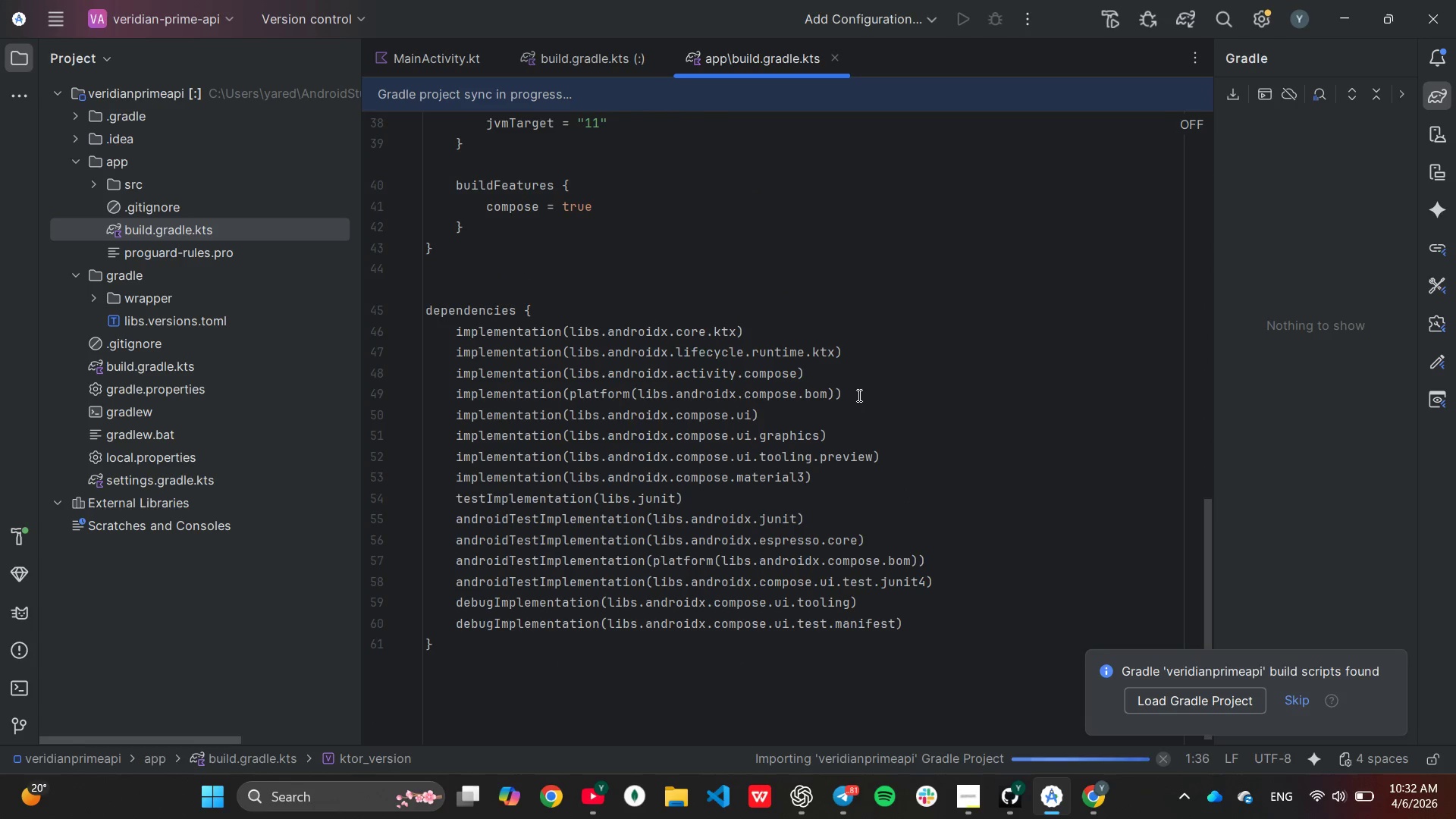 
left_click([866, 396])
 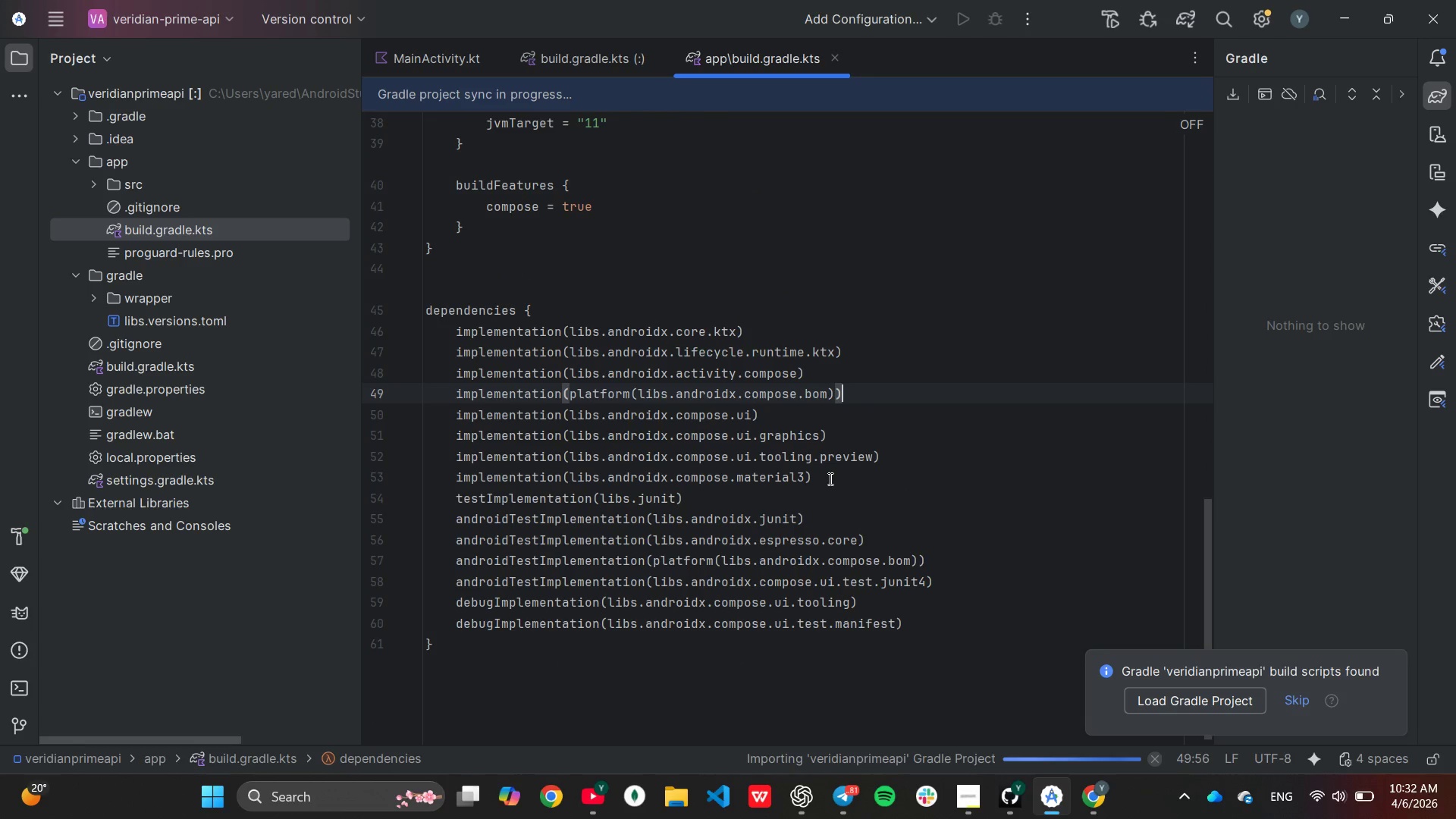 
left_click([938, 626])
 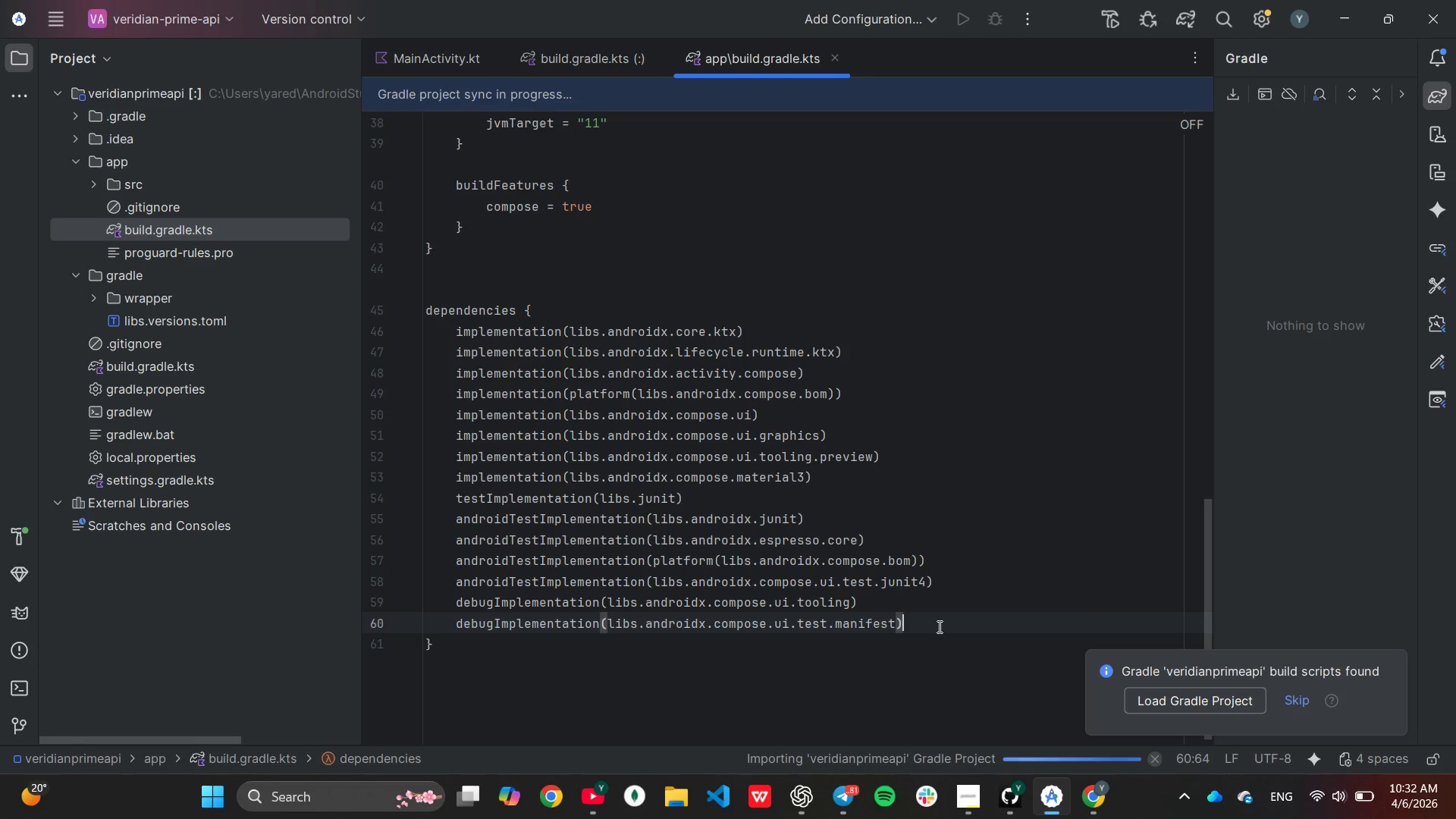 
key(Enter)
 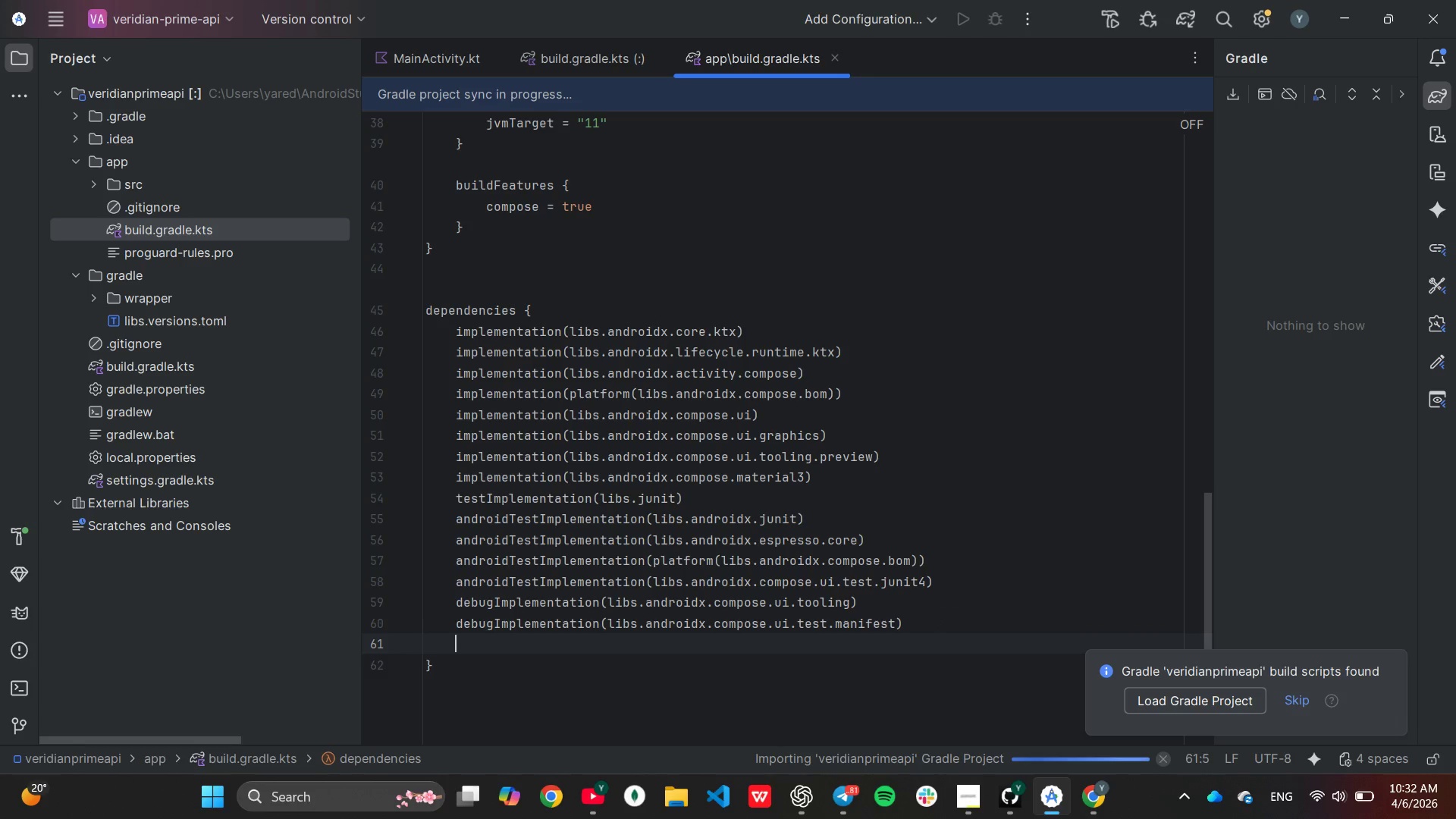 
key(Enter)
 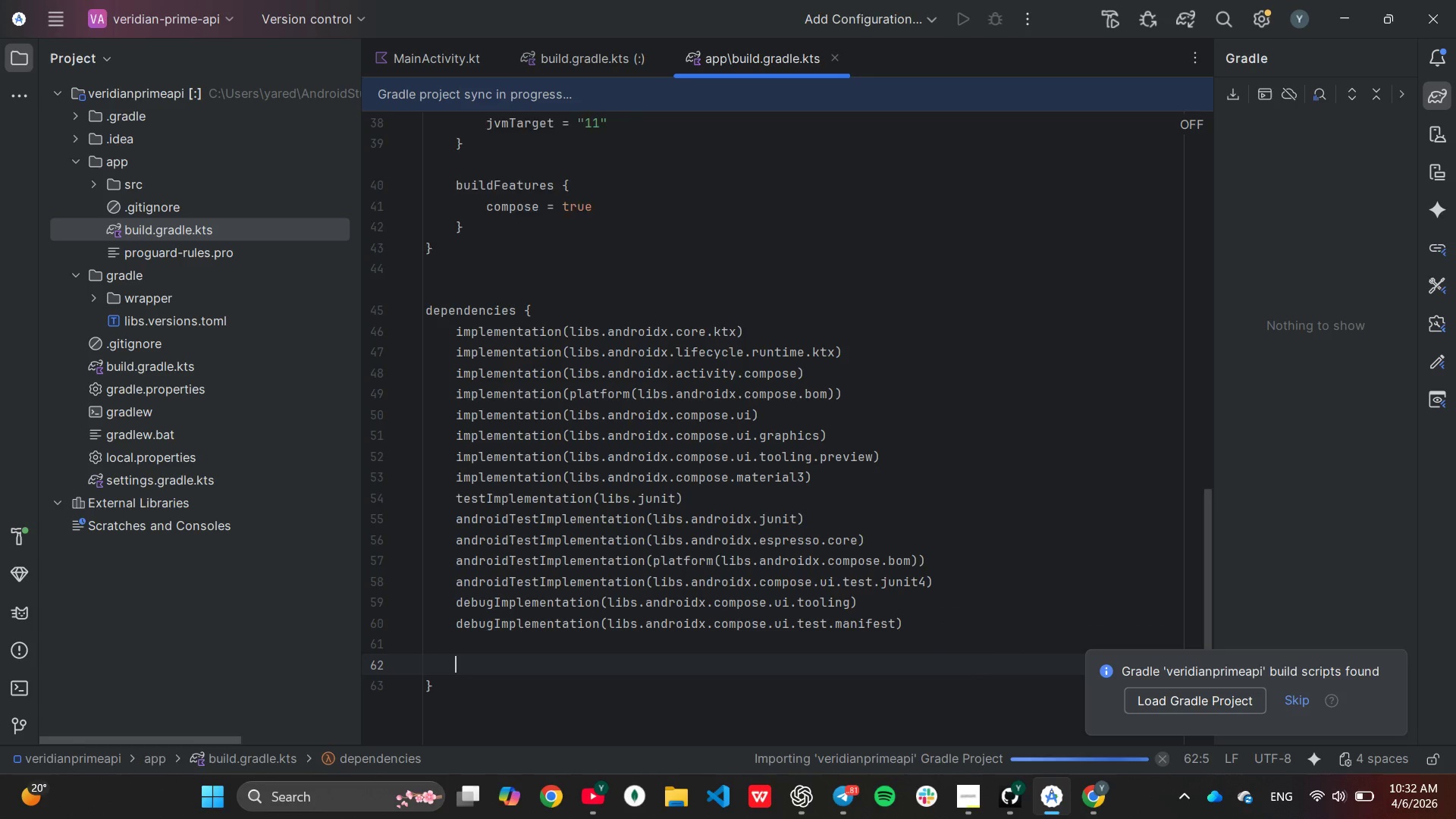 
scroll: coordinate [938, 626], scroll_direction: down, amount: 2.0
 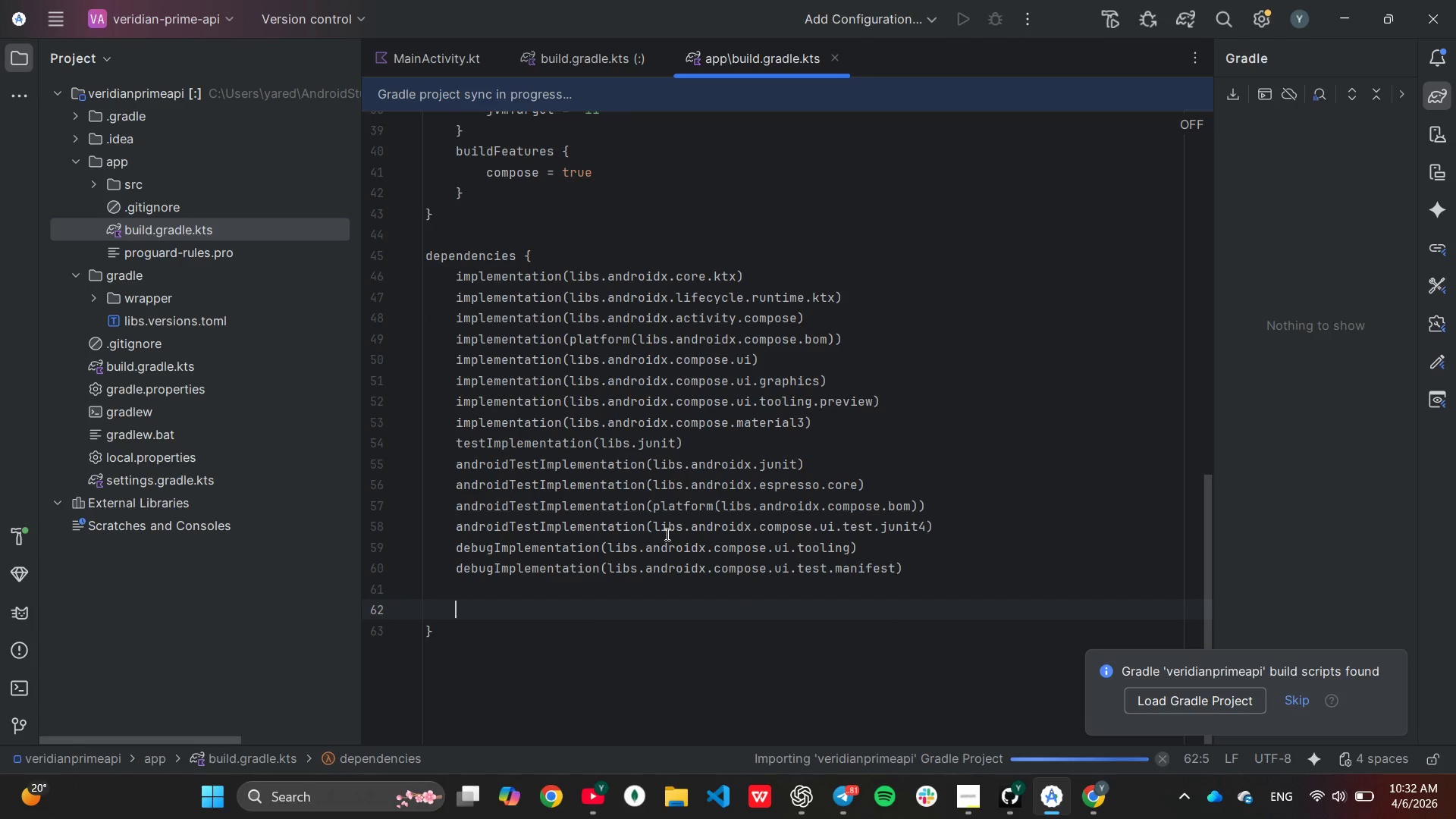 
type(//ktor)
 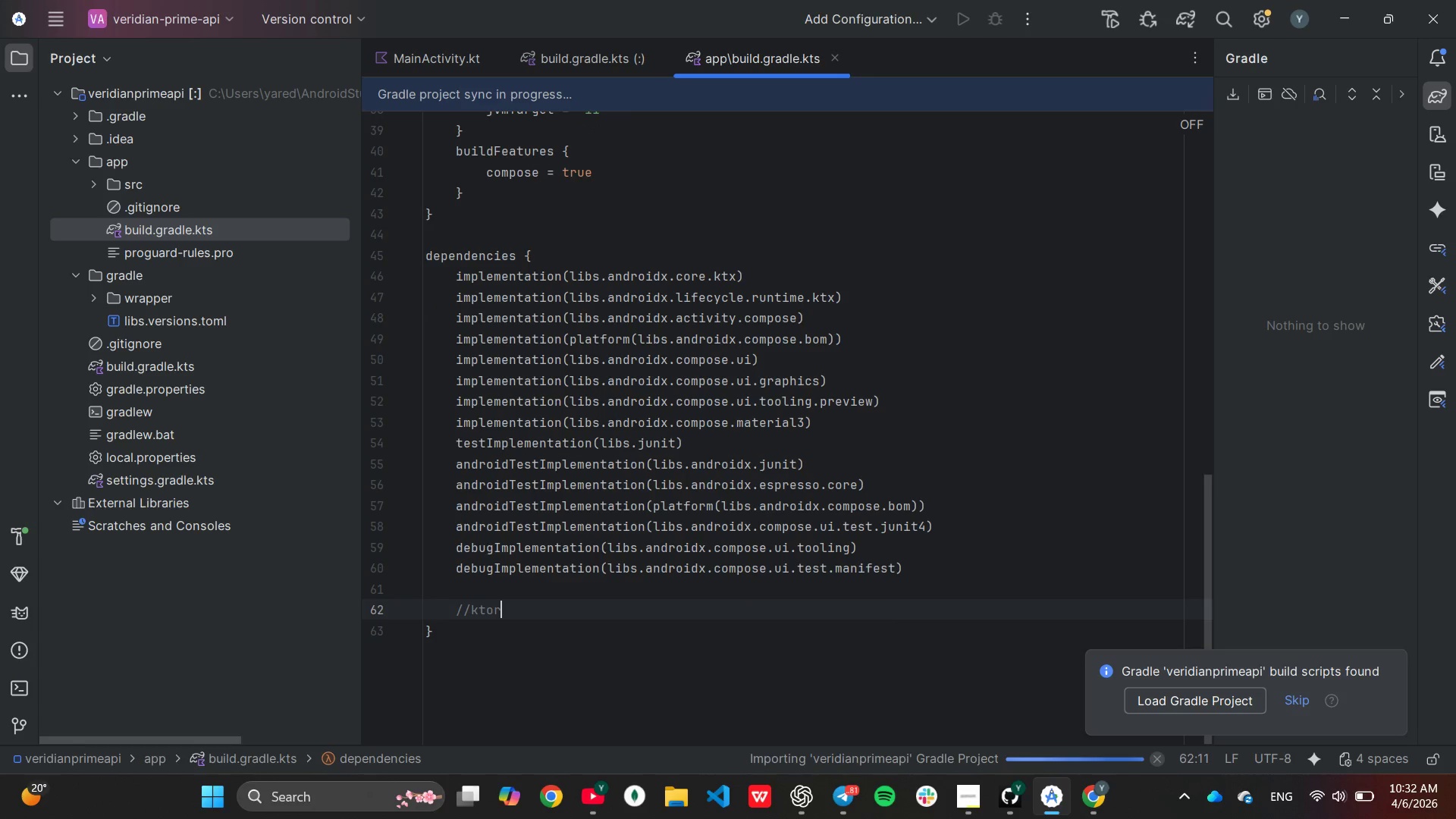 
key(Enter)
 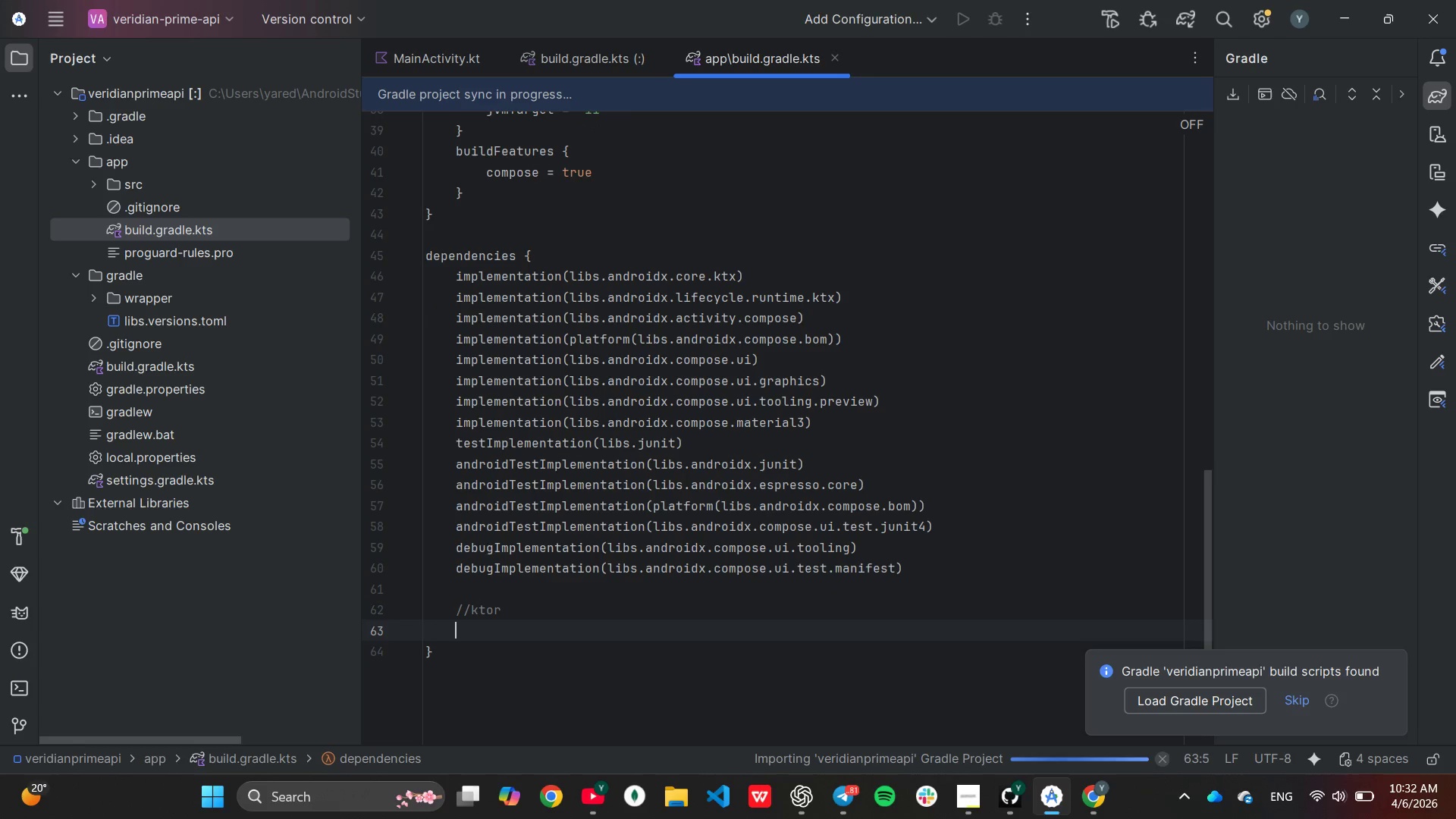 
type(implementation("io.ktor:)
 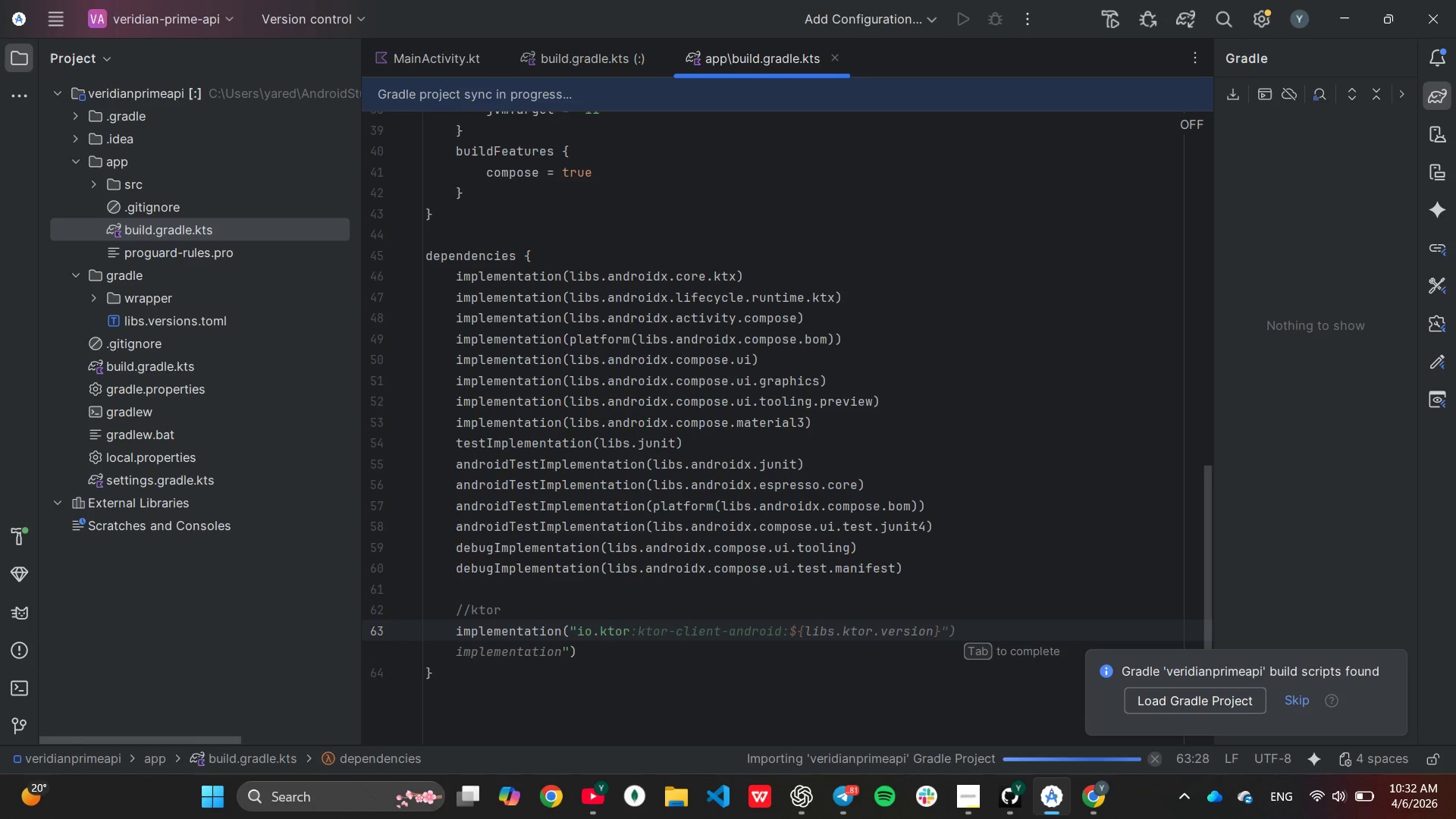 
wait(5.64)
 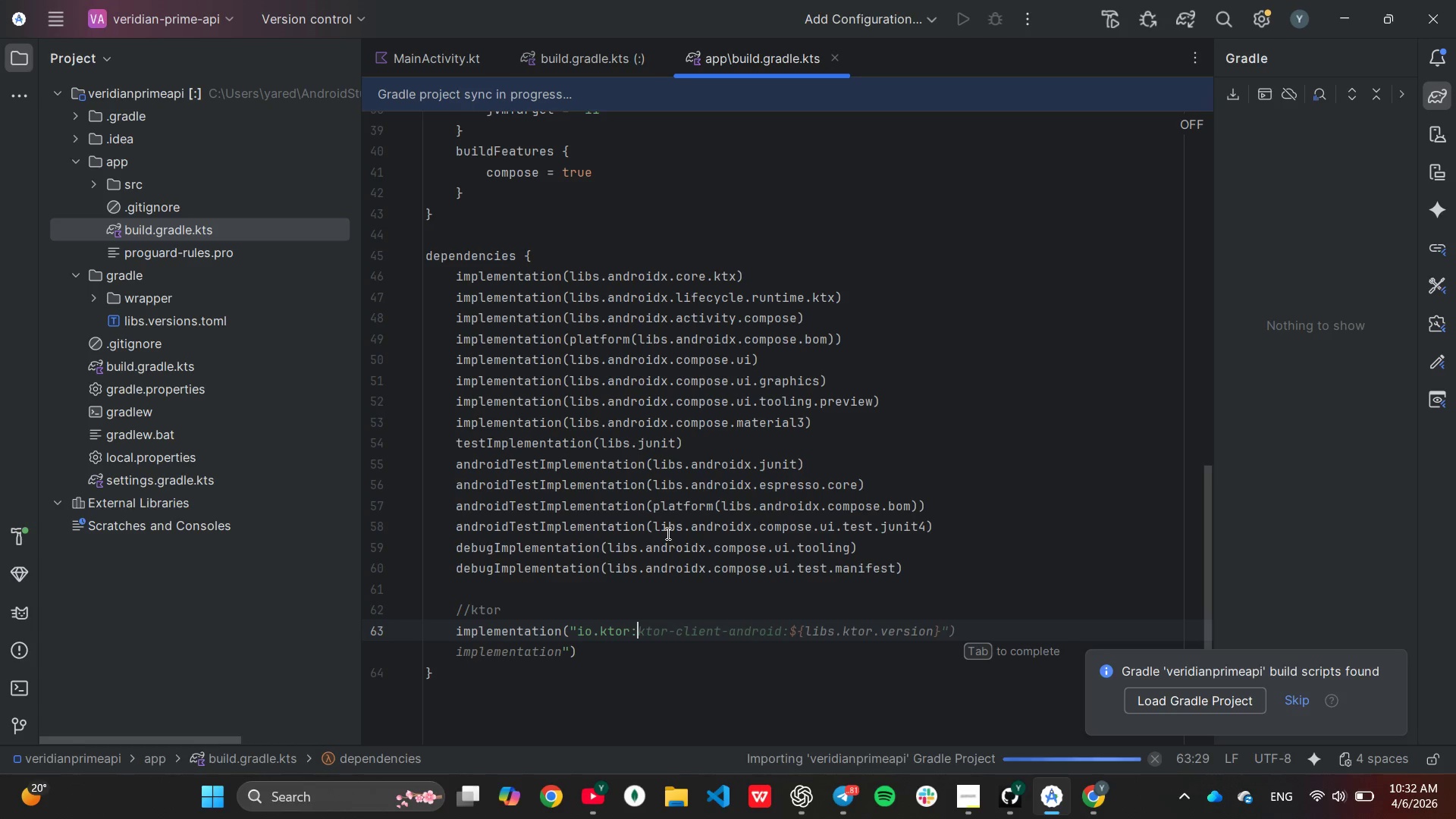 
type(ktor-server-core-jvm:)
 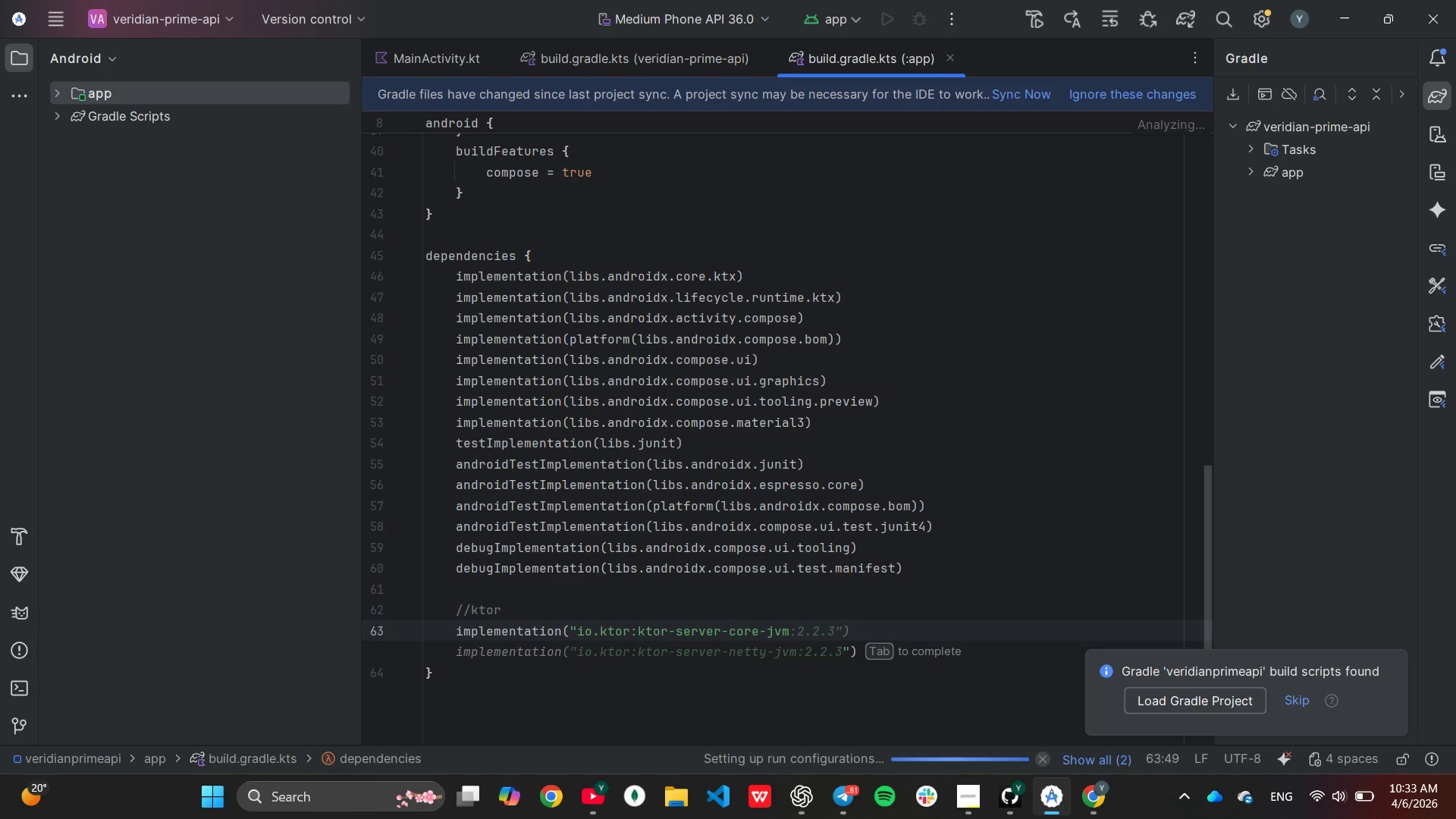 
type($ktor_ver)
 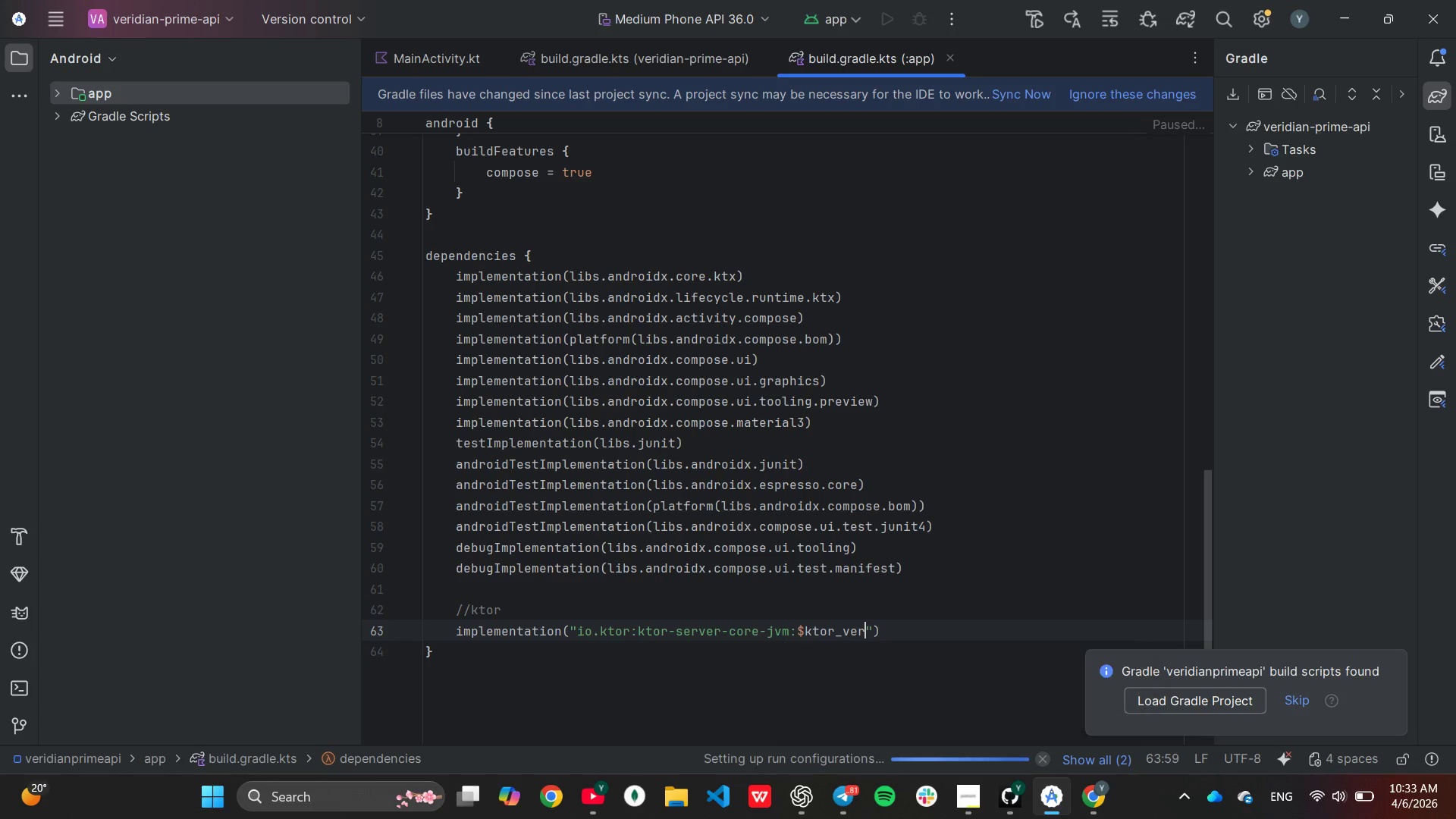 
key(Enter)
 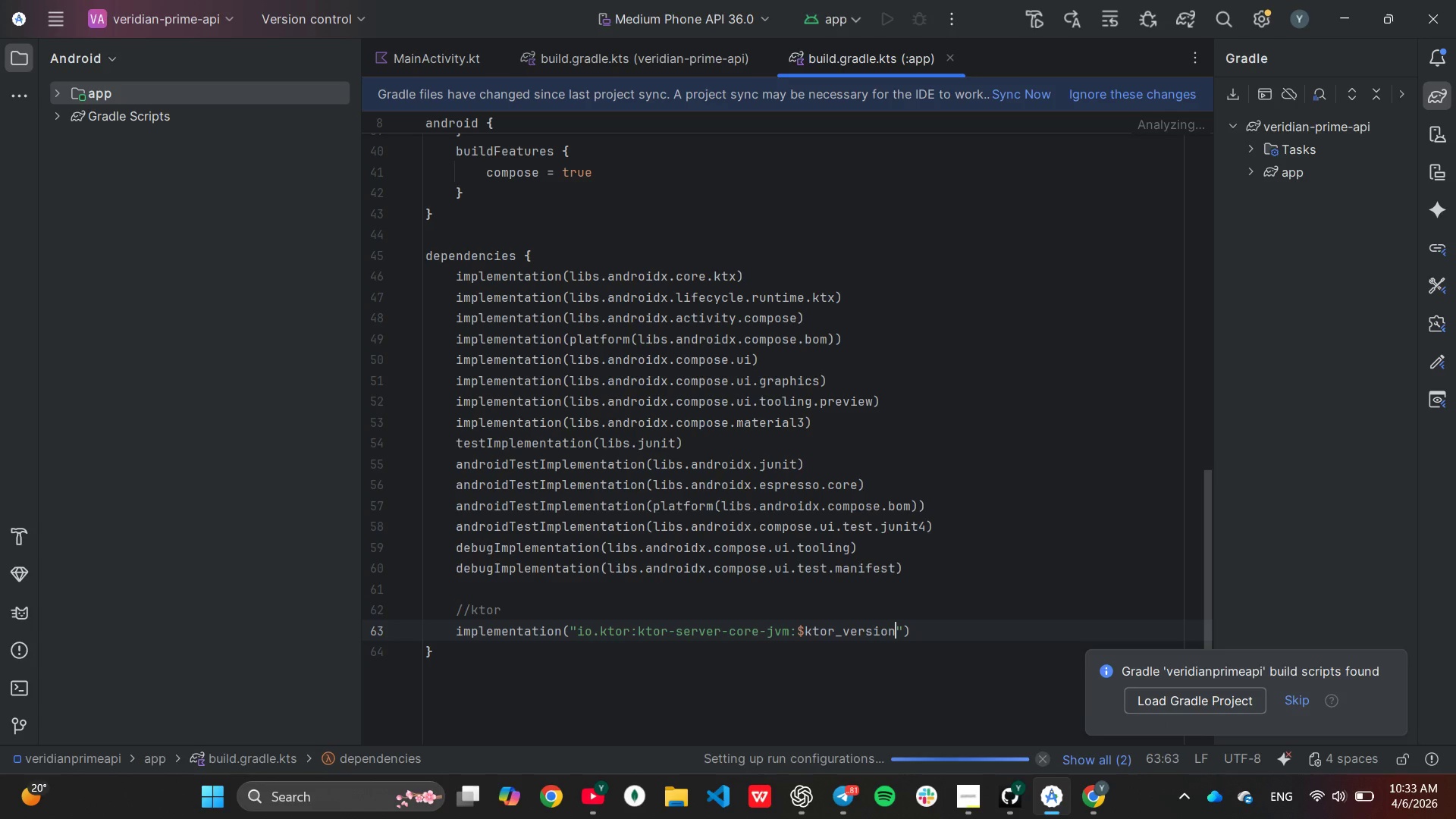 
key(ArrowRight)
 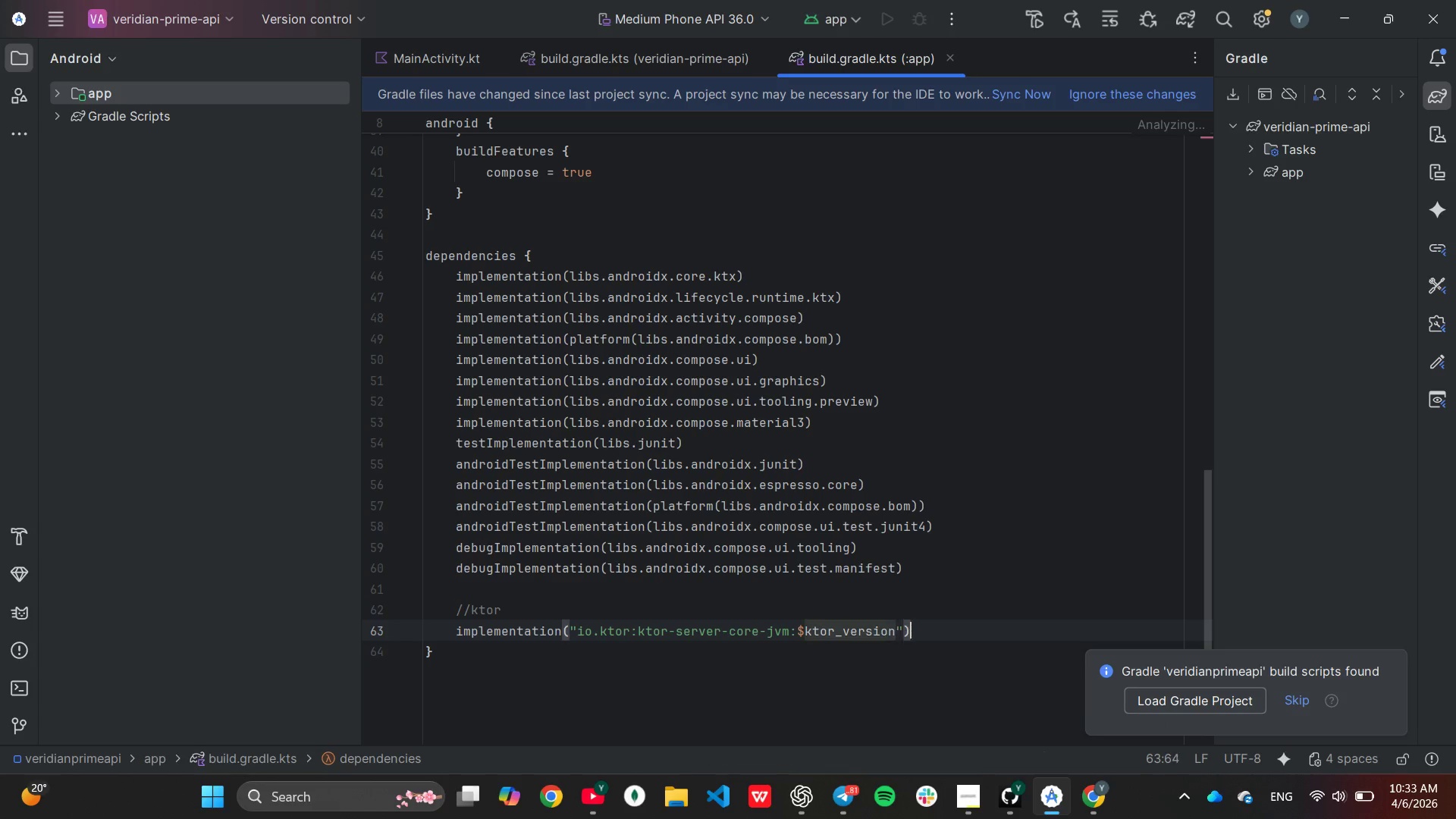 
key(ArrowRight)
 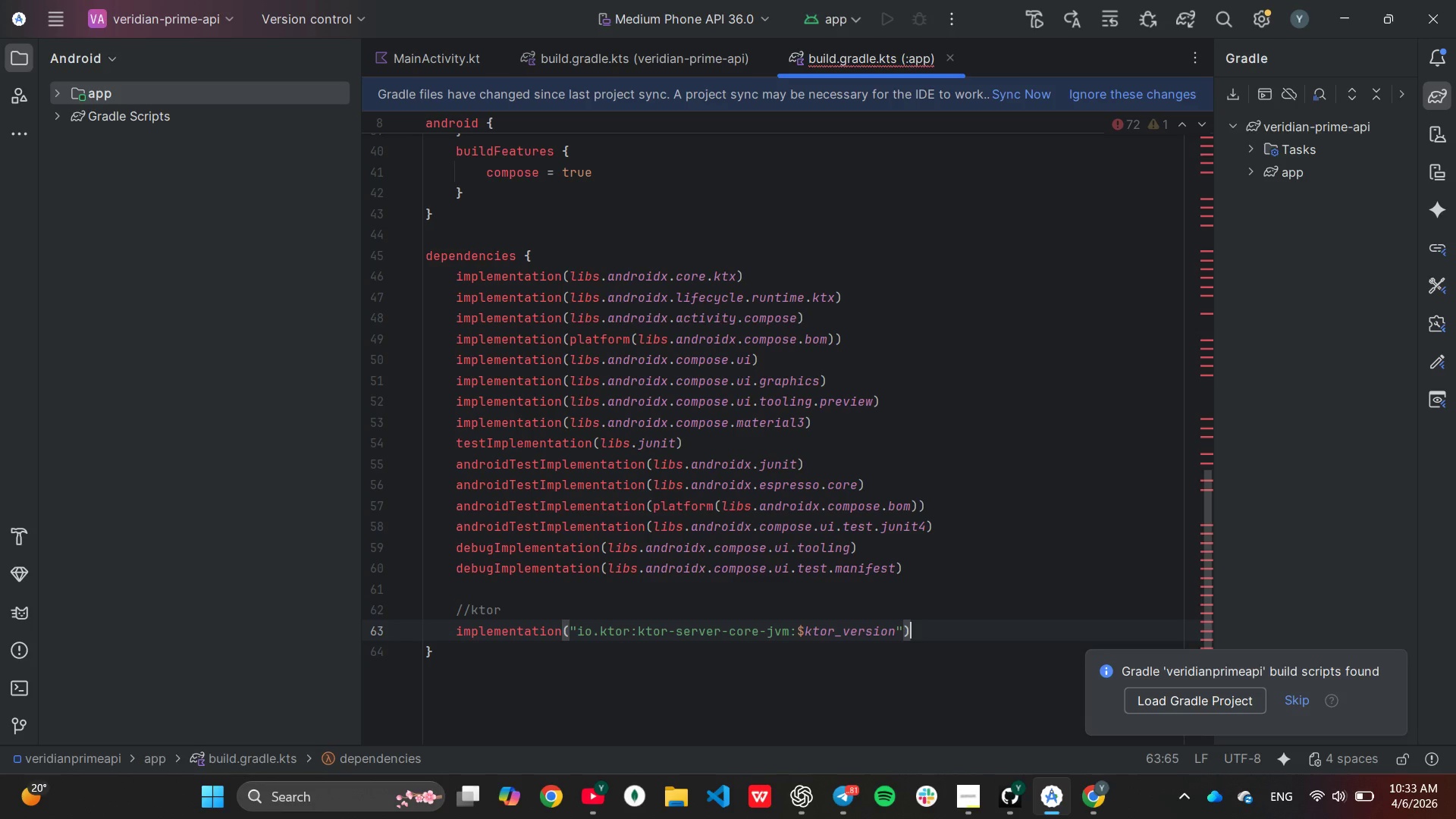 
wait(11.26)
 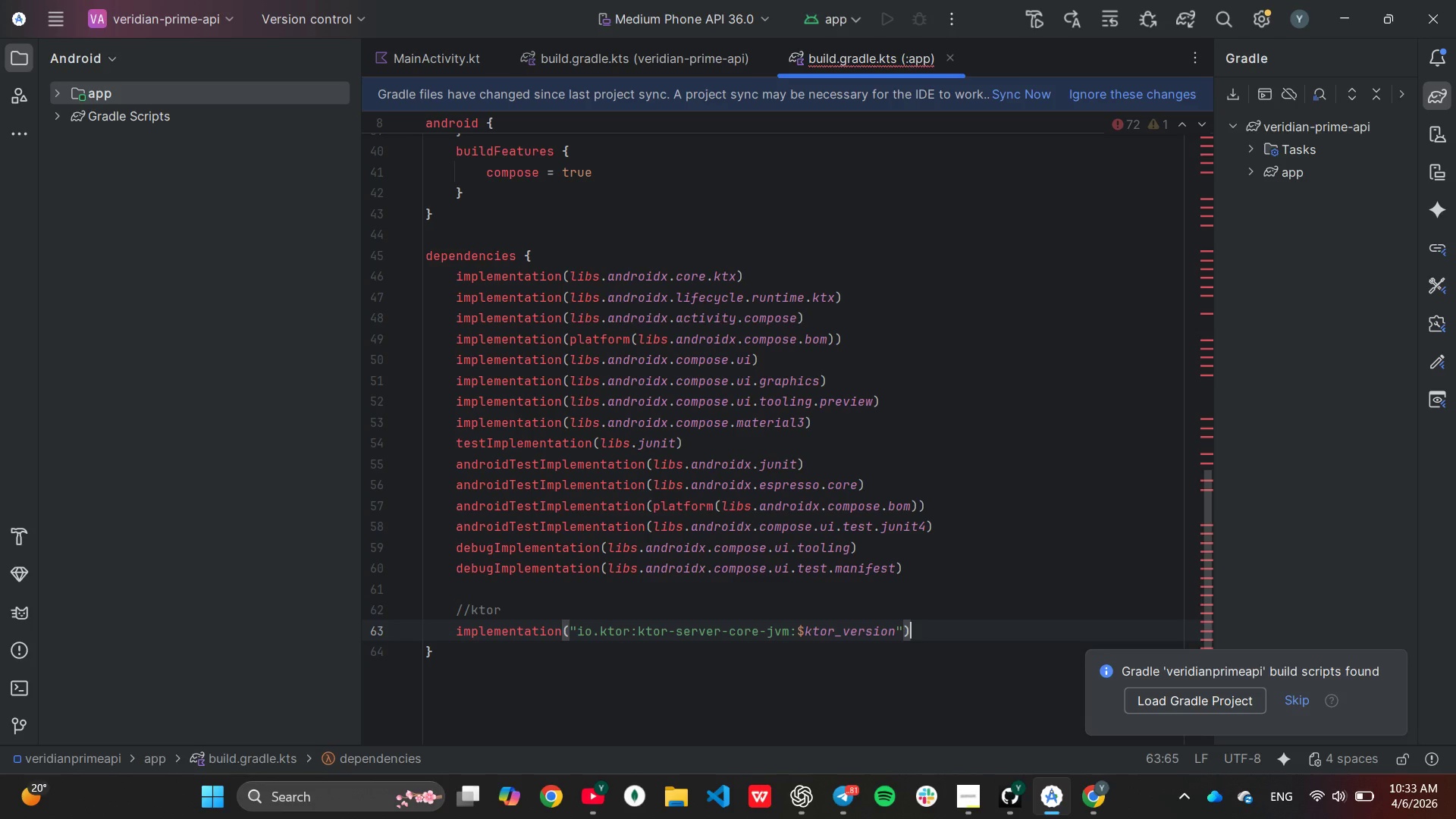 
scroll: coordinate [902, 431], scroll_direction: up, amount: 15.0
 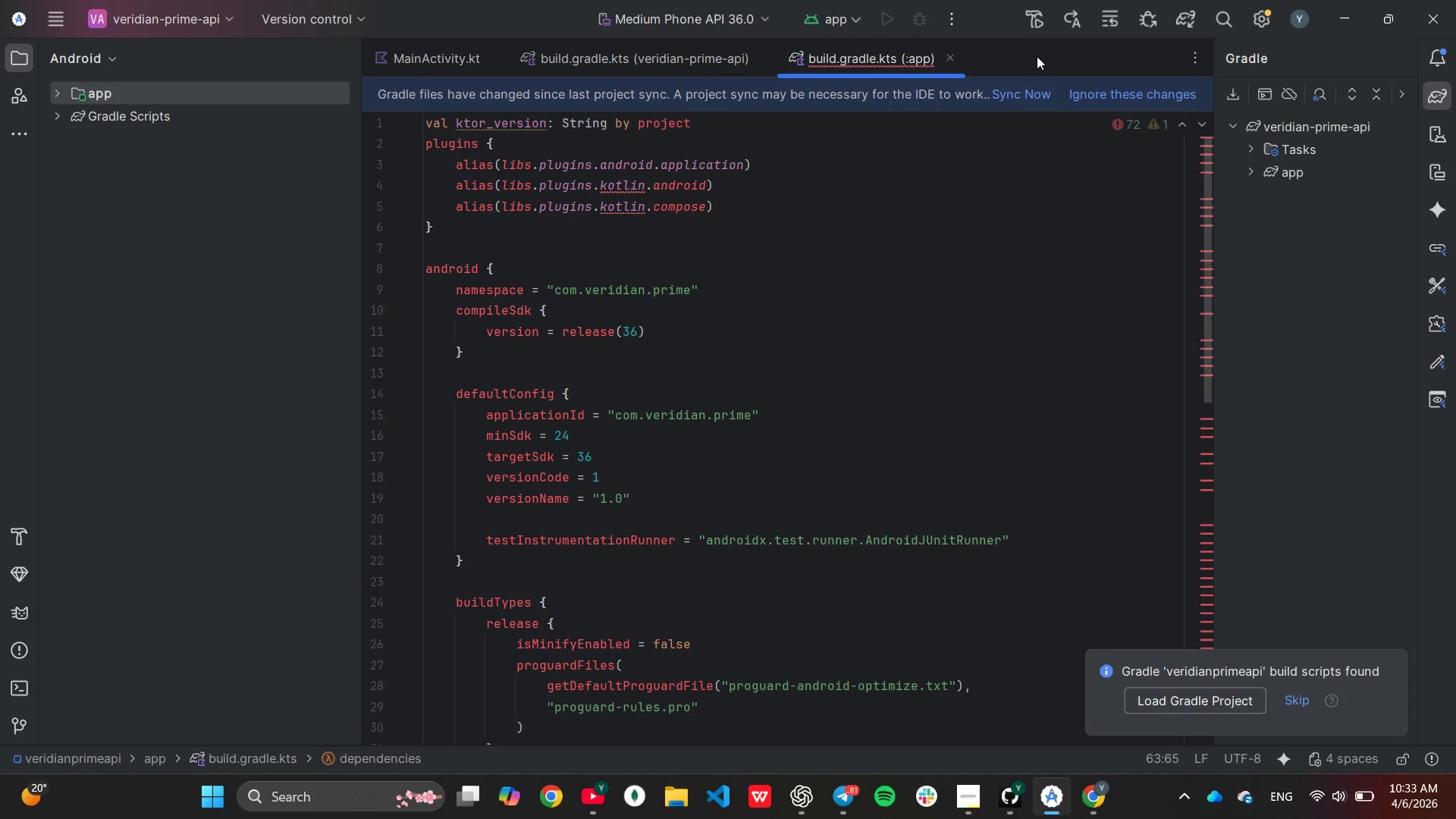 
wait(6.41)
 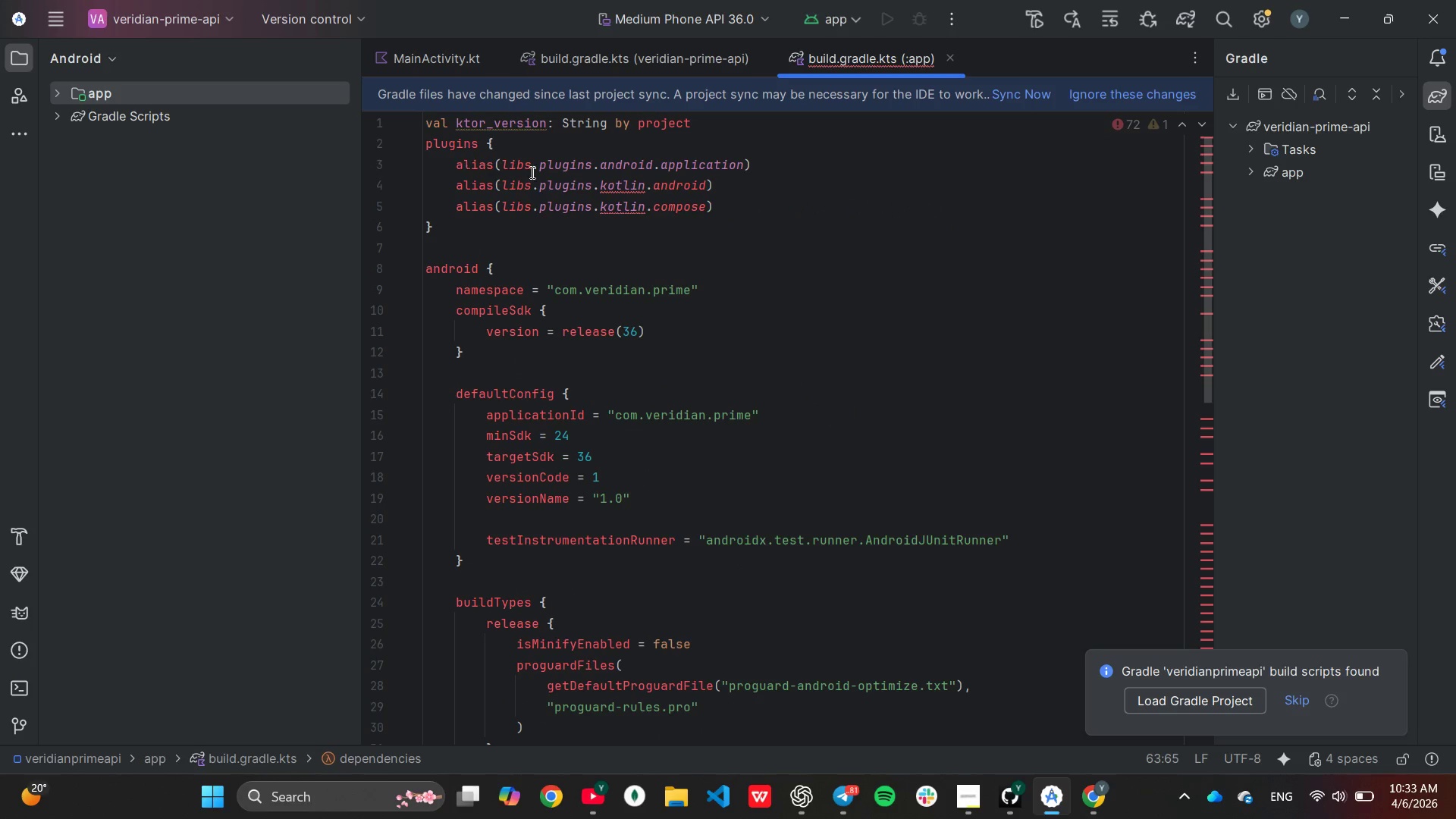 
scroll: coordinate [852, 485], scroll_direction: down, amount: 19.0
 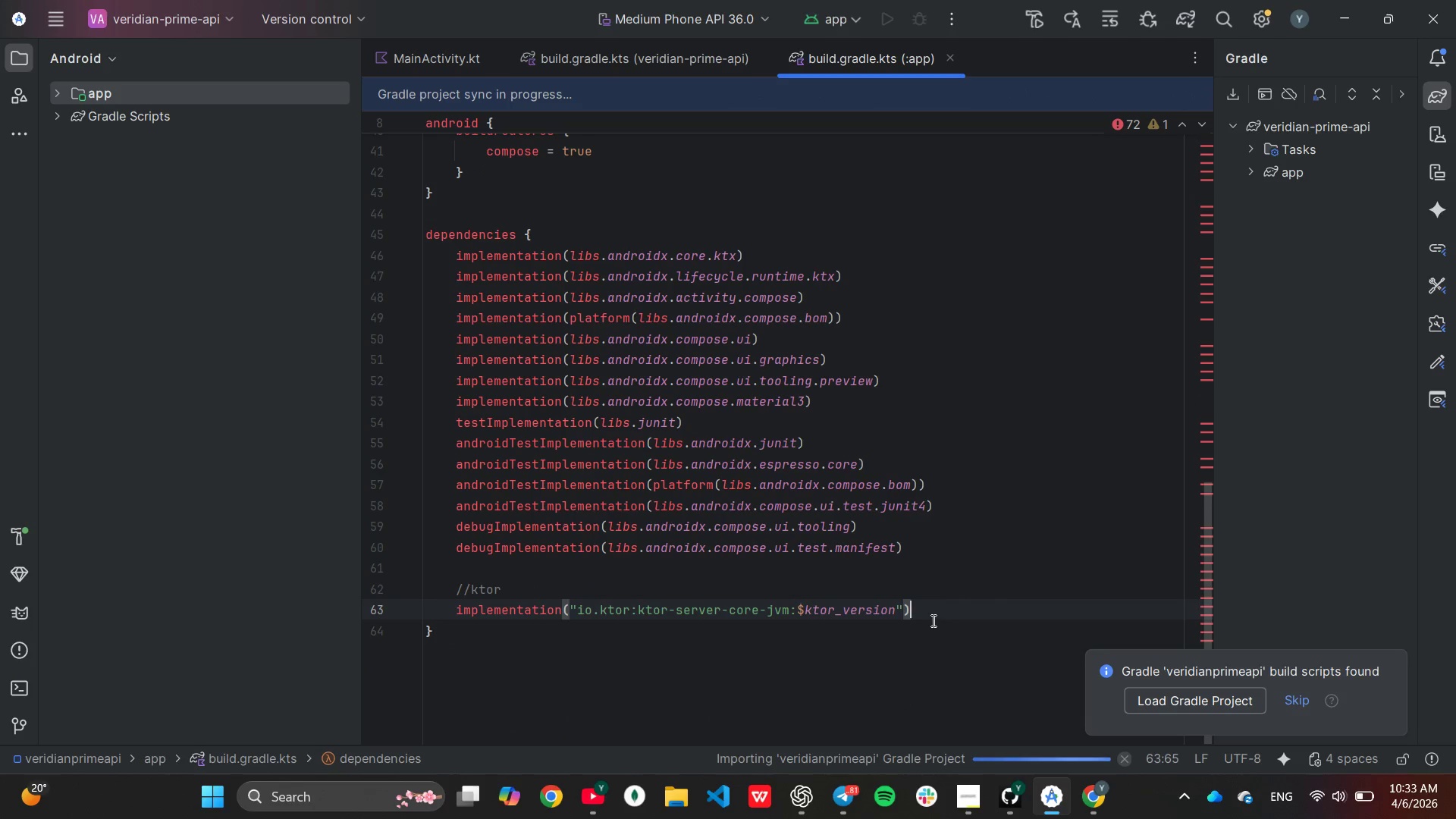 
key(Control+C)
 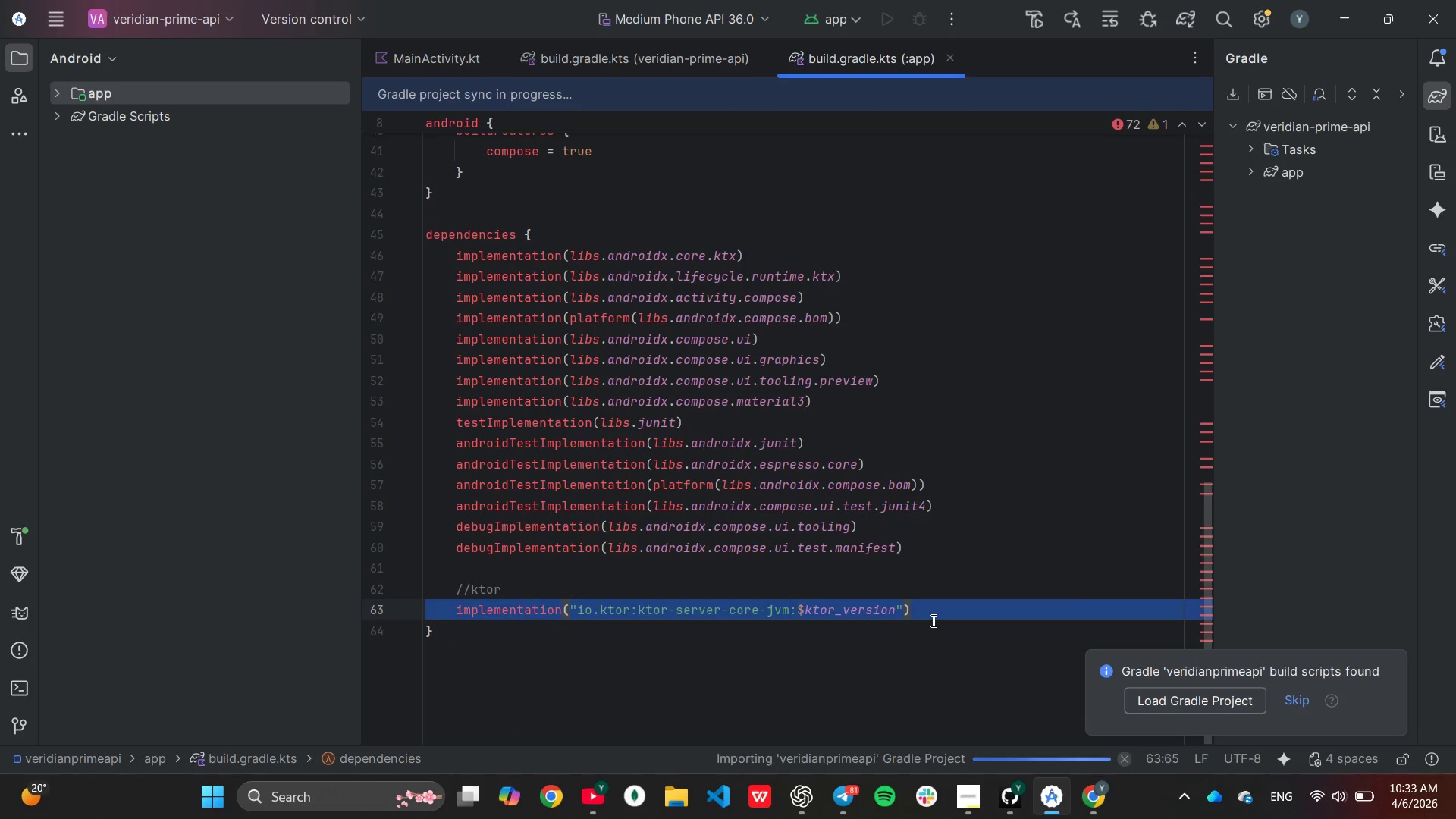 
key(Control+V)
 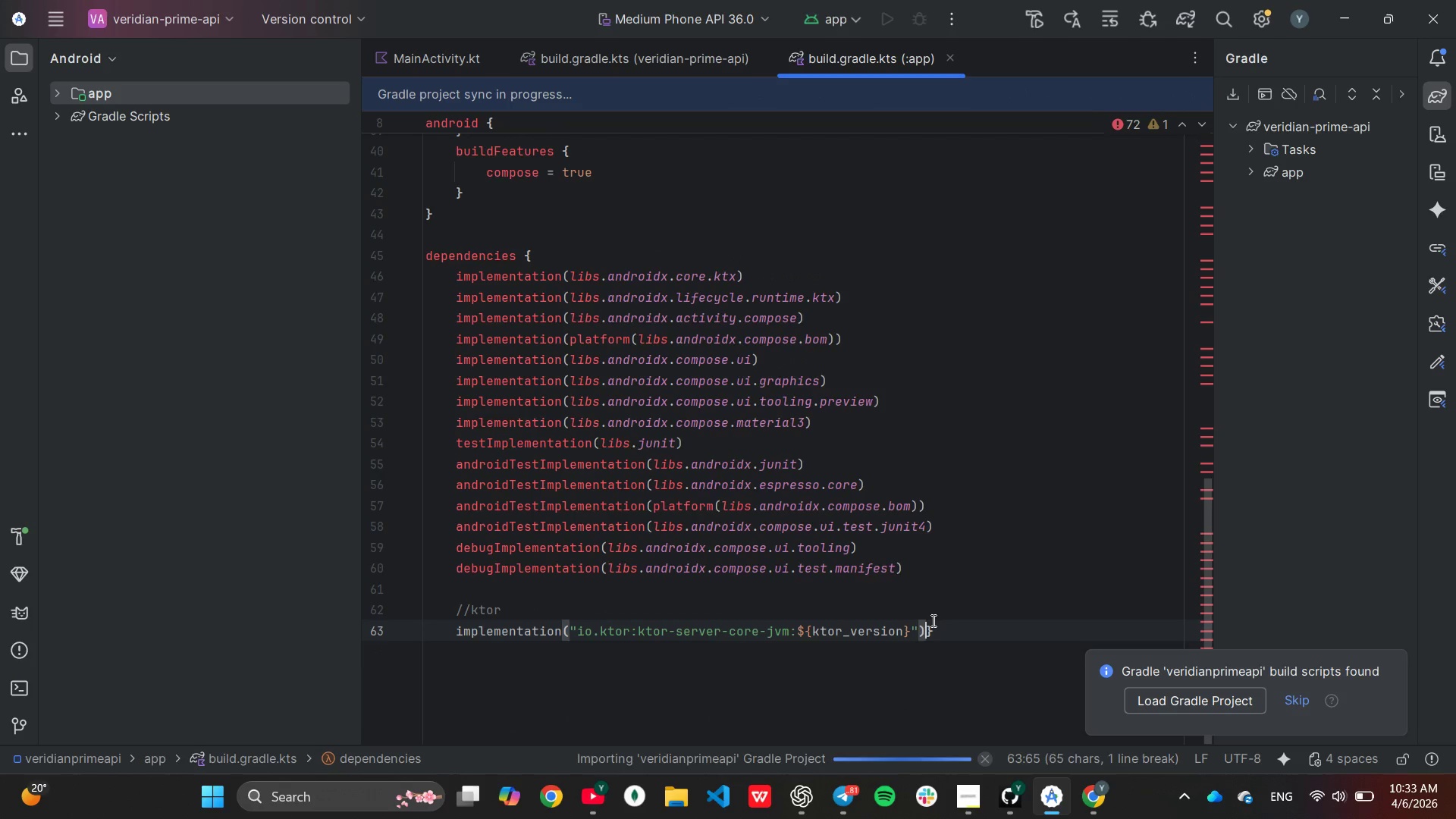 
key(Control+V)
 